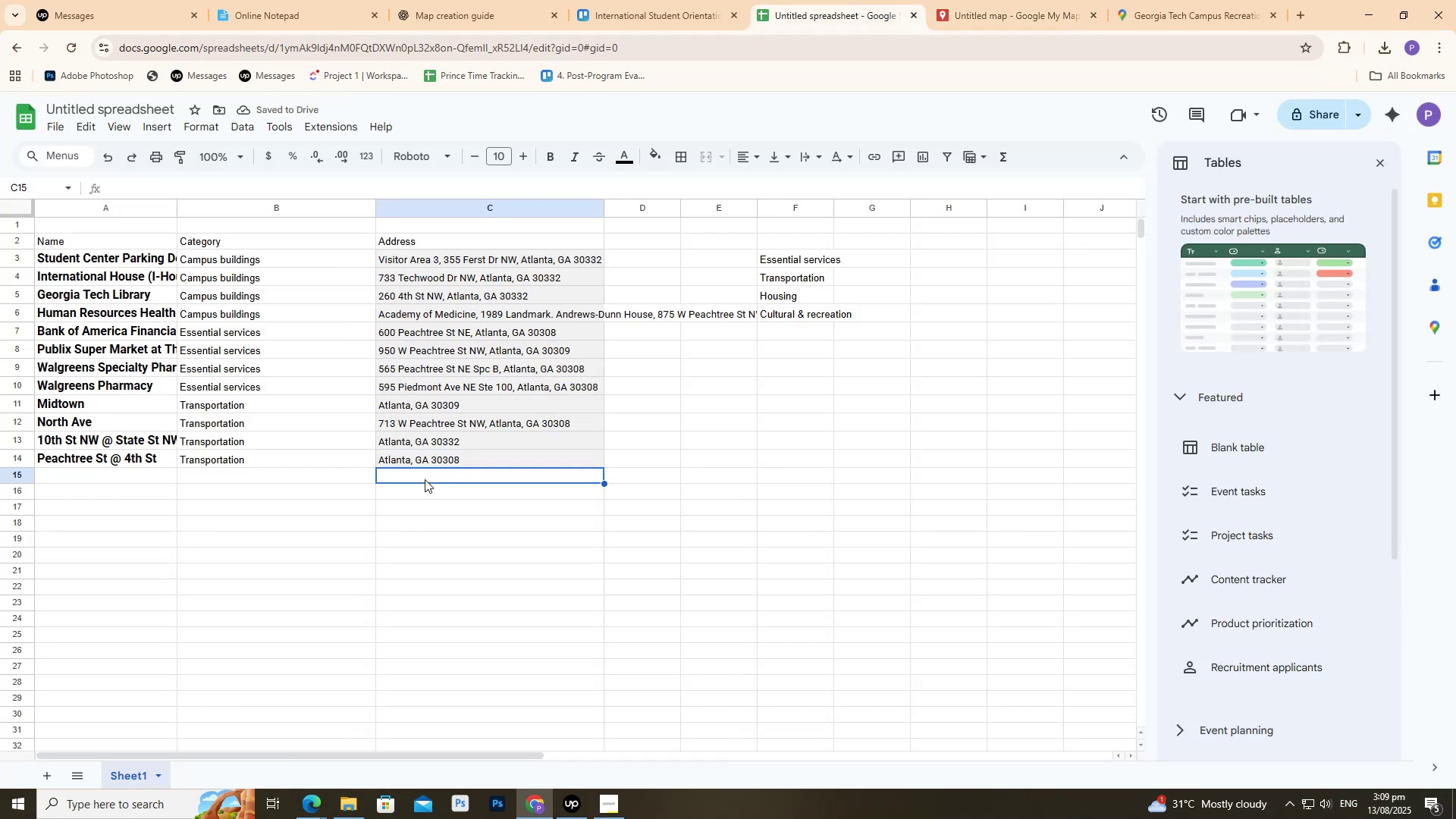 
key(Control+ControlLeft)
 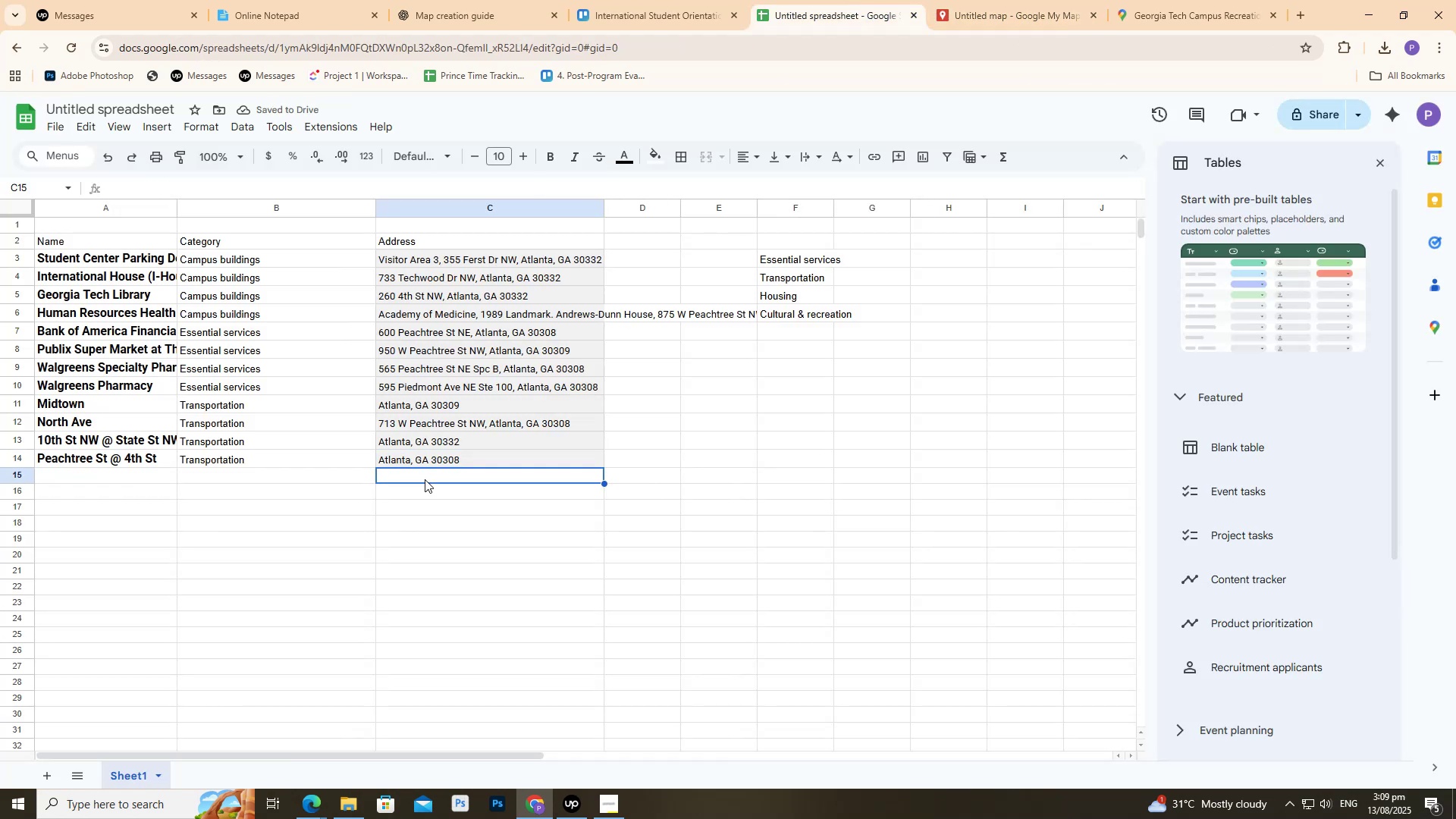 
key(Control+V)
 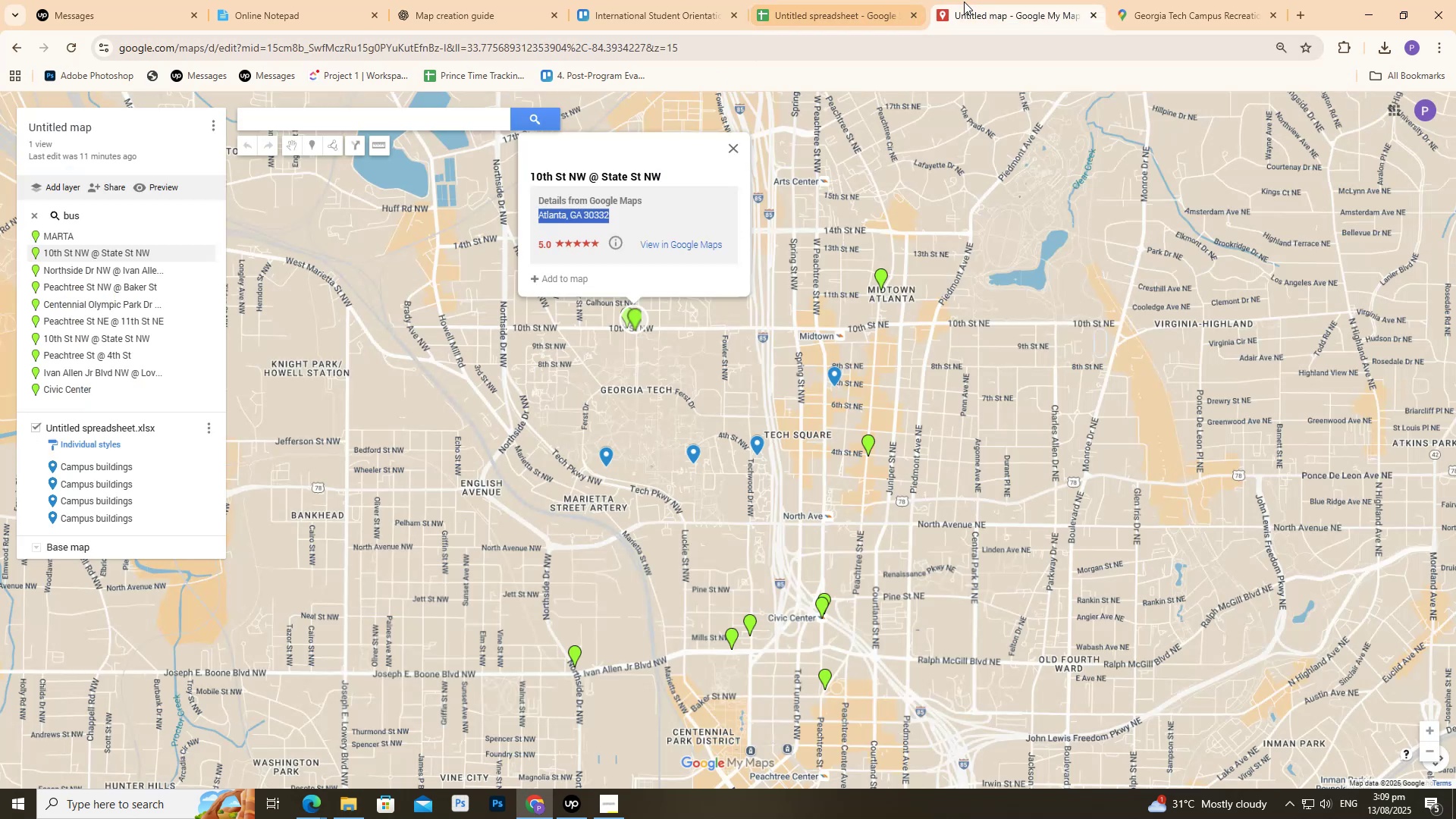 
left_click_drag(start_coordinate=[672, 172], to_coordinate=[513, 167])
 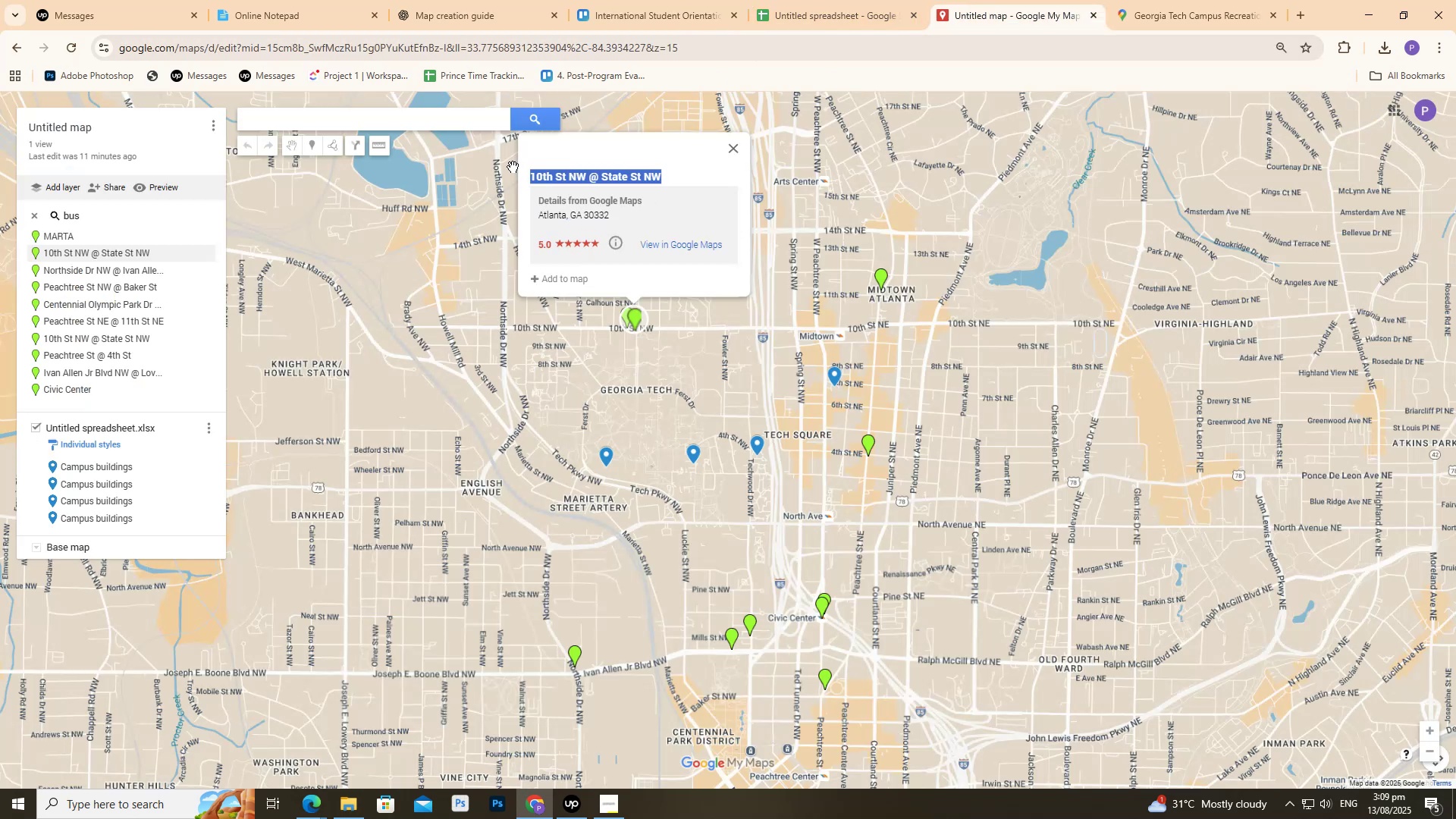 
key(Control+ControlLeft)
 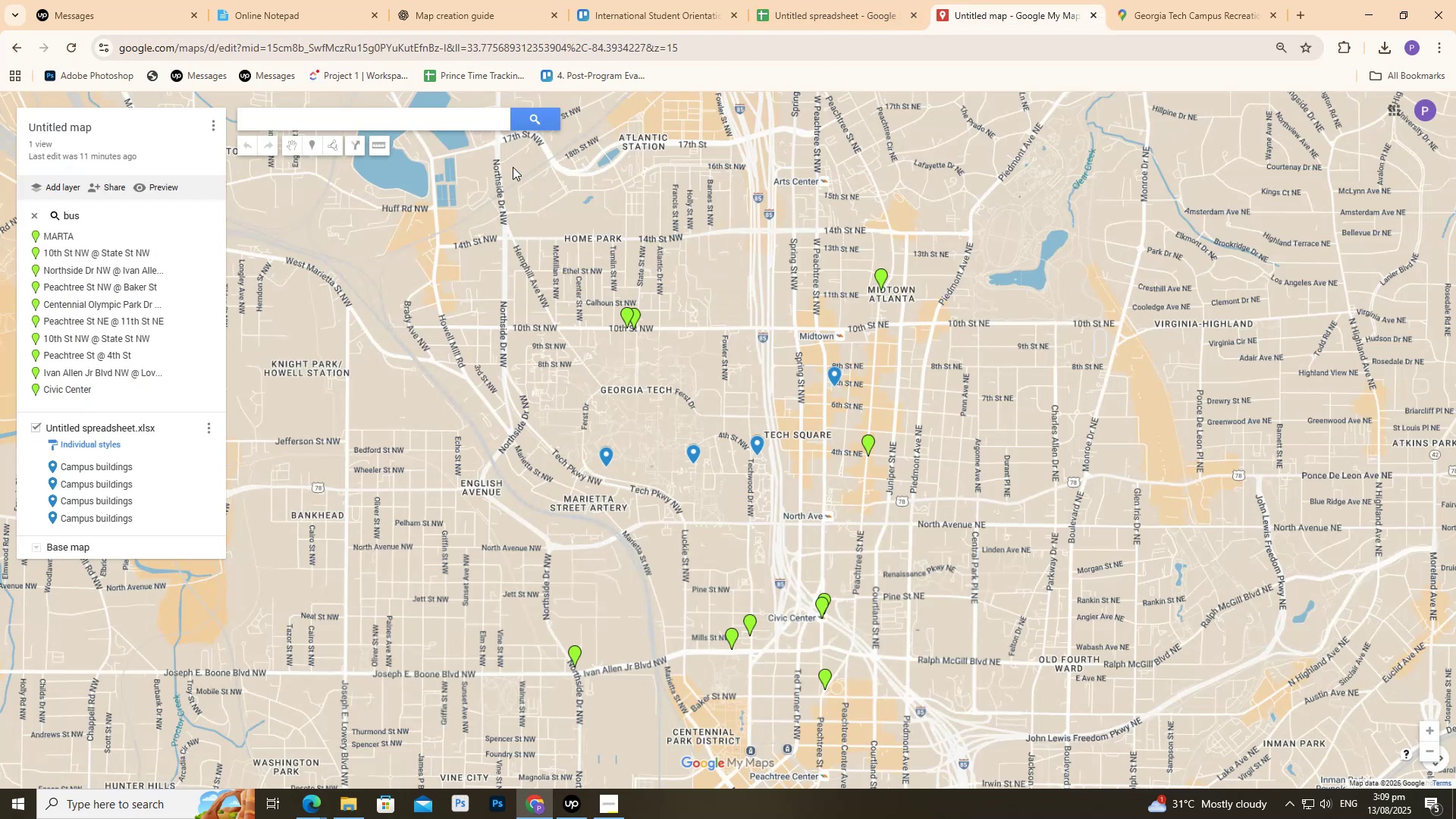 
key(Control+C)
 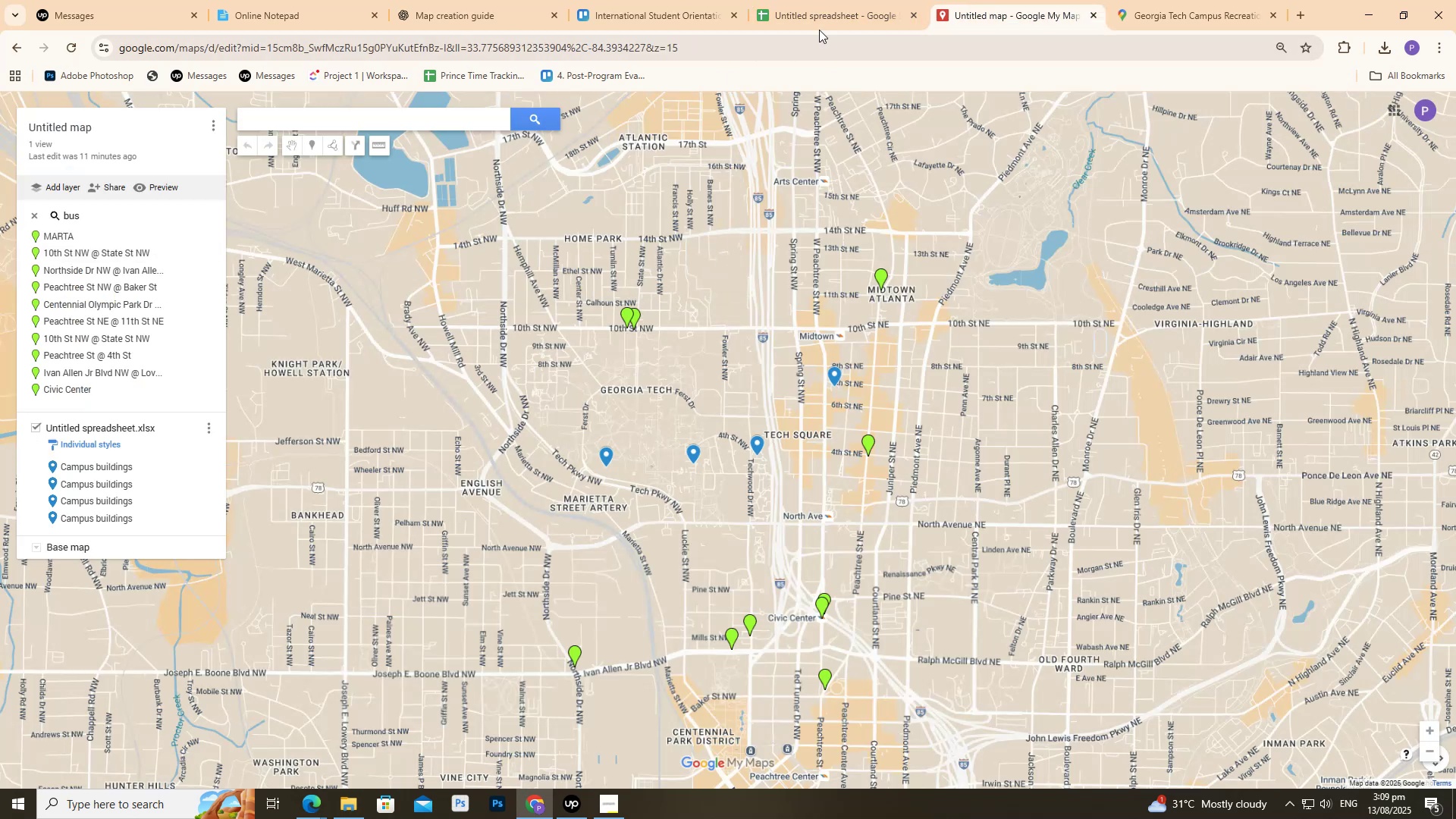 
left_click_drag(start_coordinate=[826, 0], to_coordinate=[815, 1])
 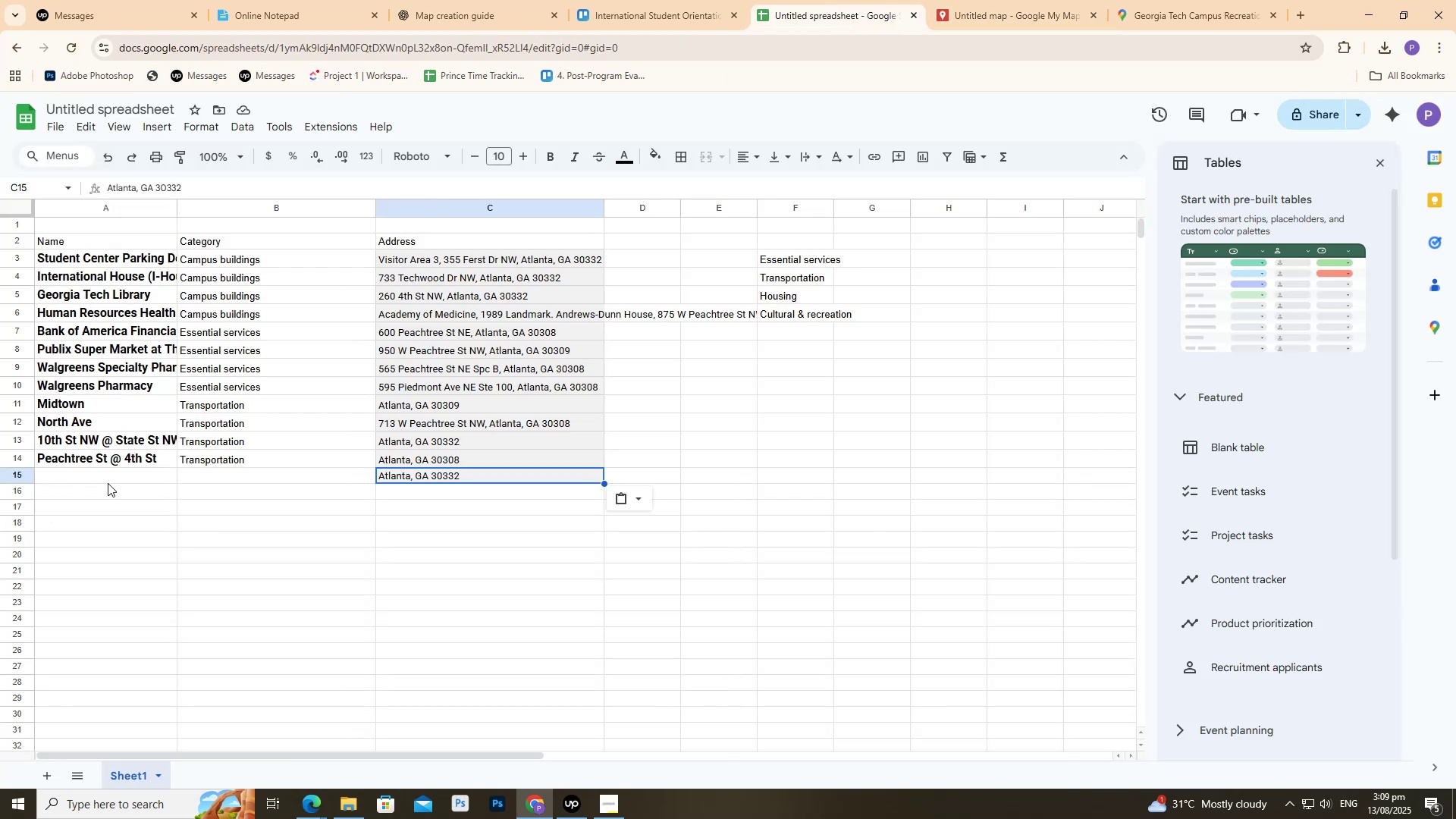 
left_click([103, 479])
 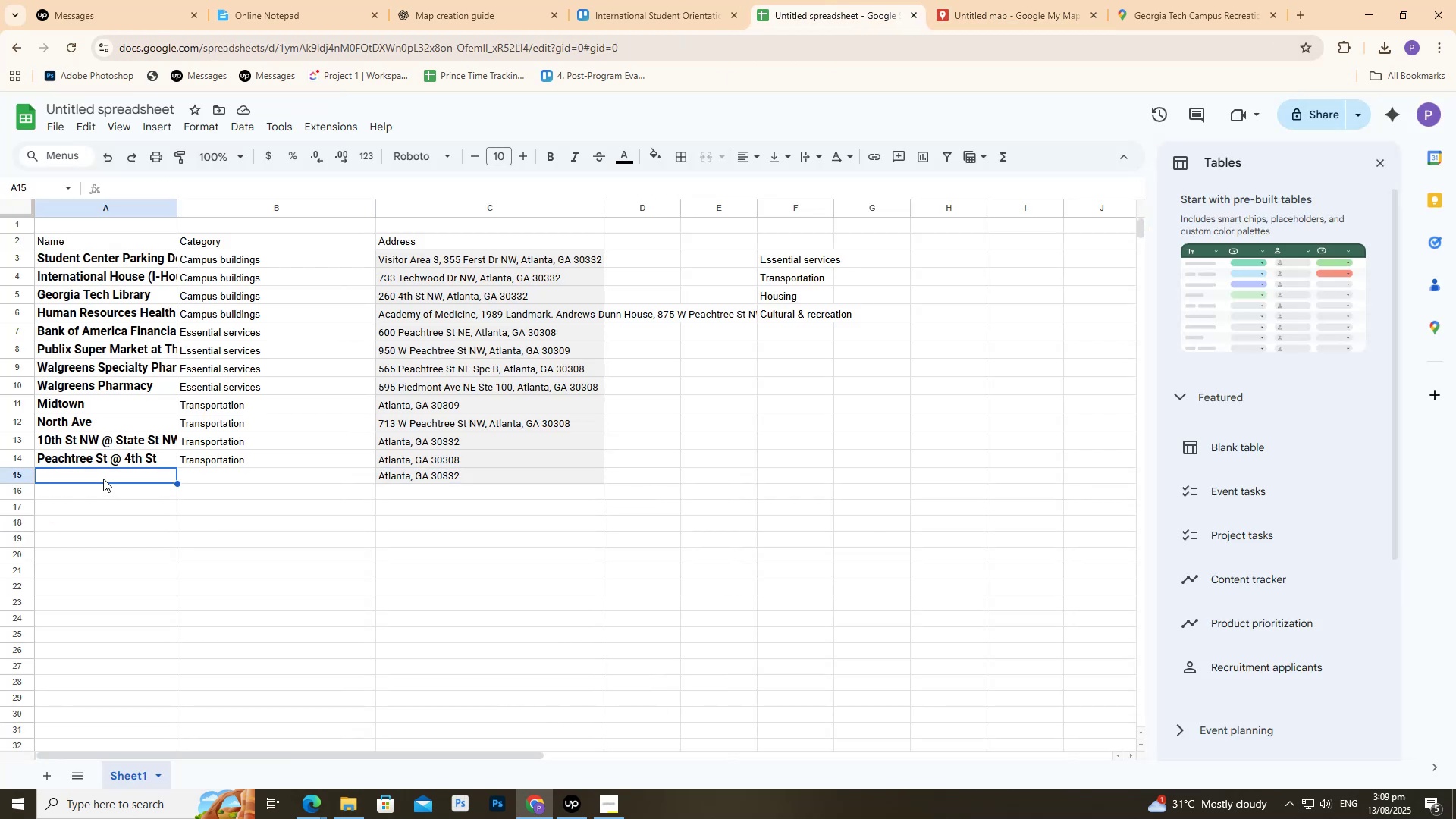 
key(Control+ControlLeft)
 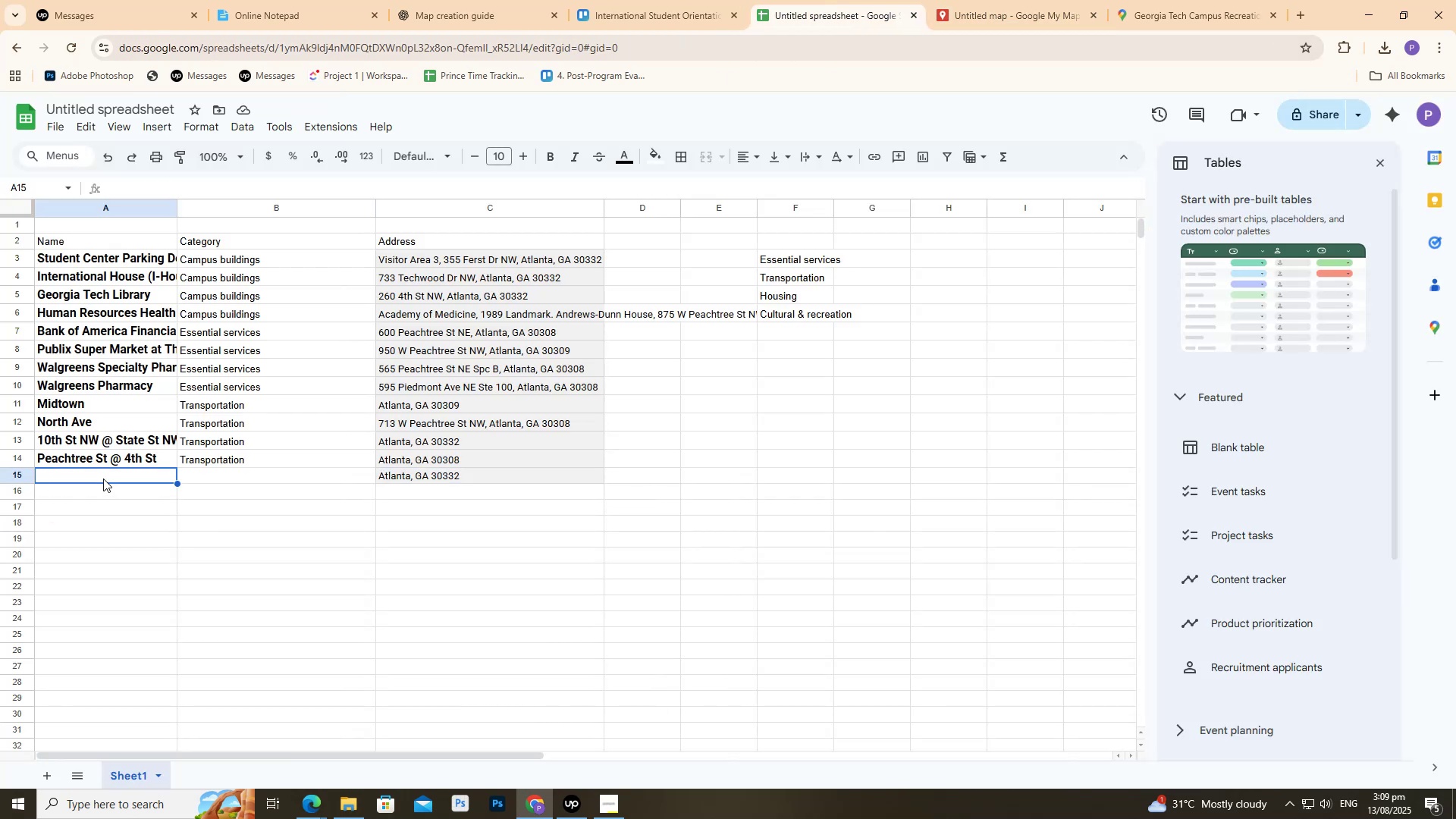 
key(Control+V)
 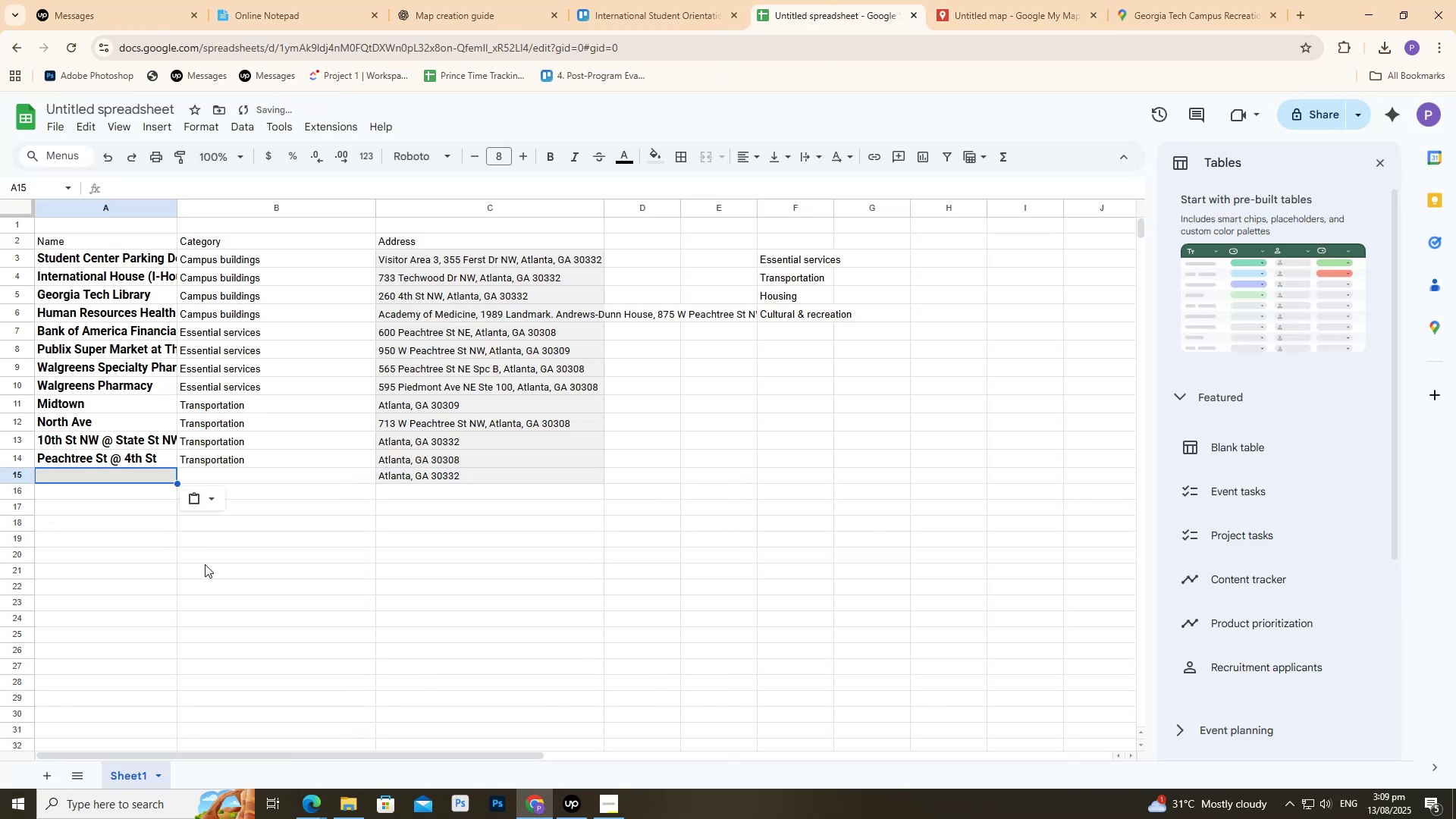 
key(Control+ControlLeft)
 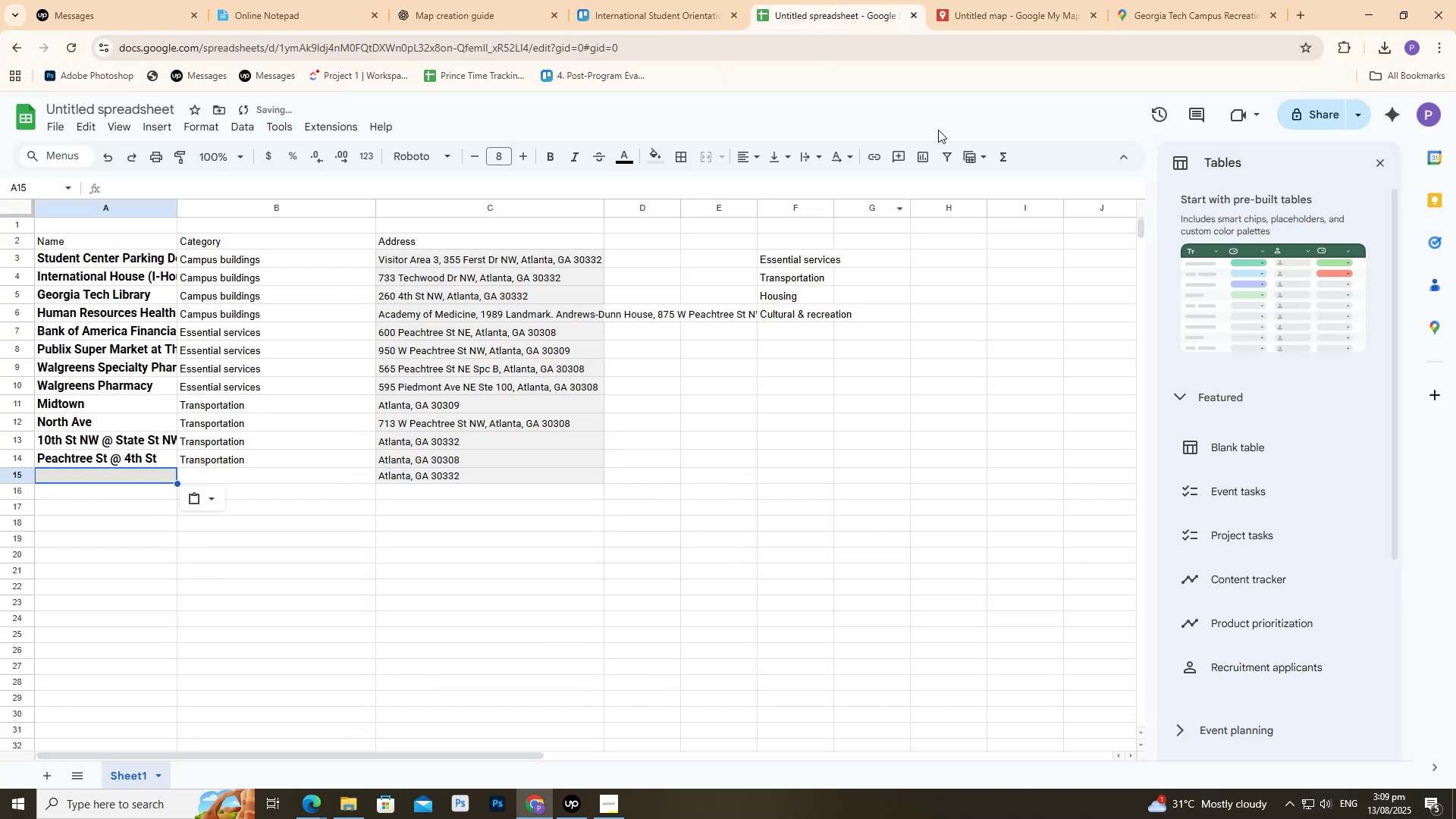 
key(Control+Z)
 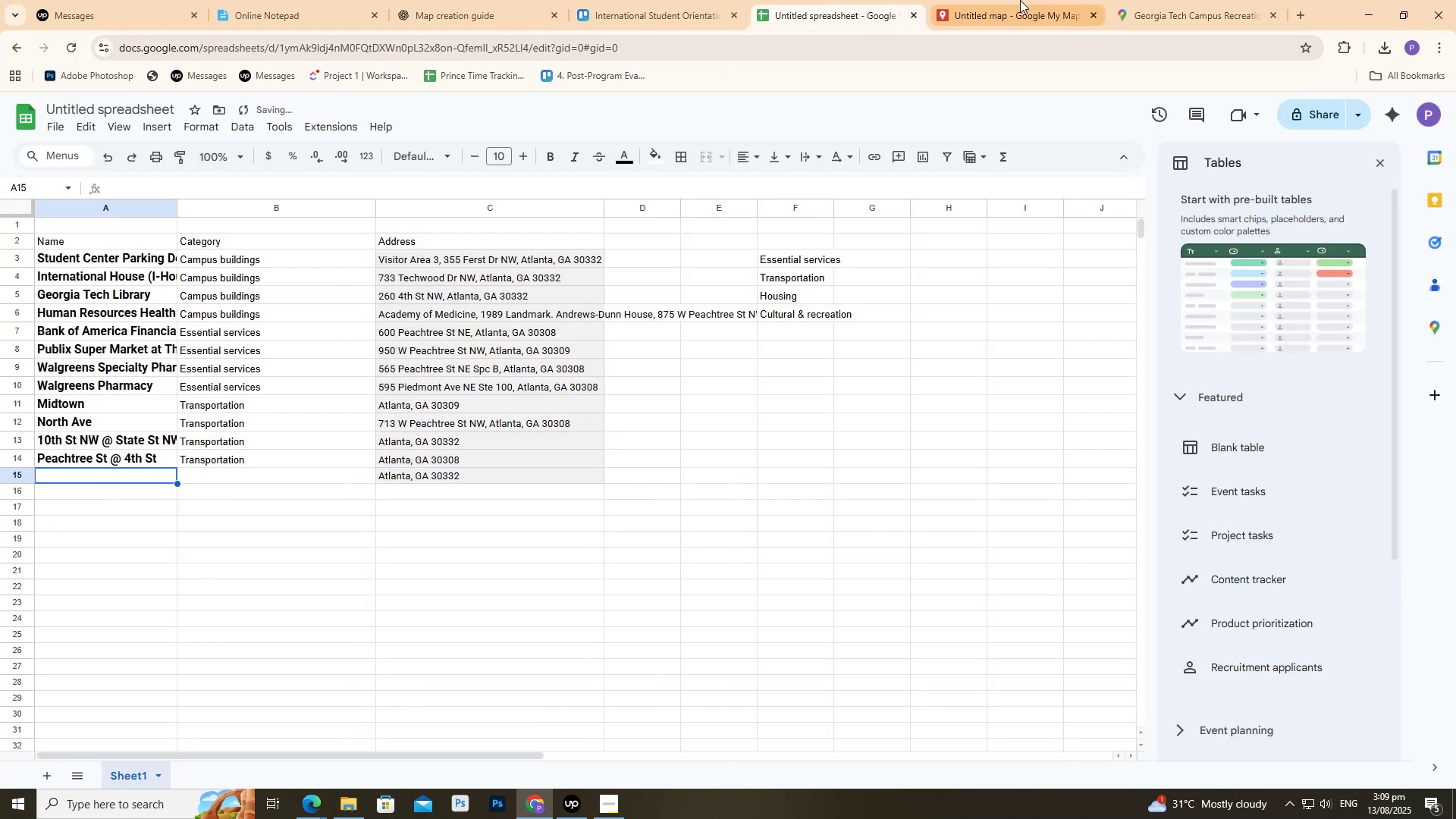 
left_click([1020, 0])
 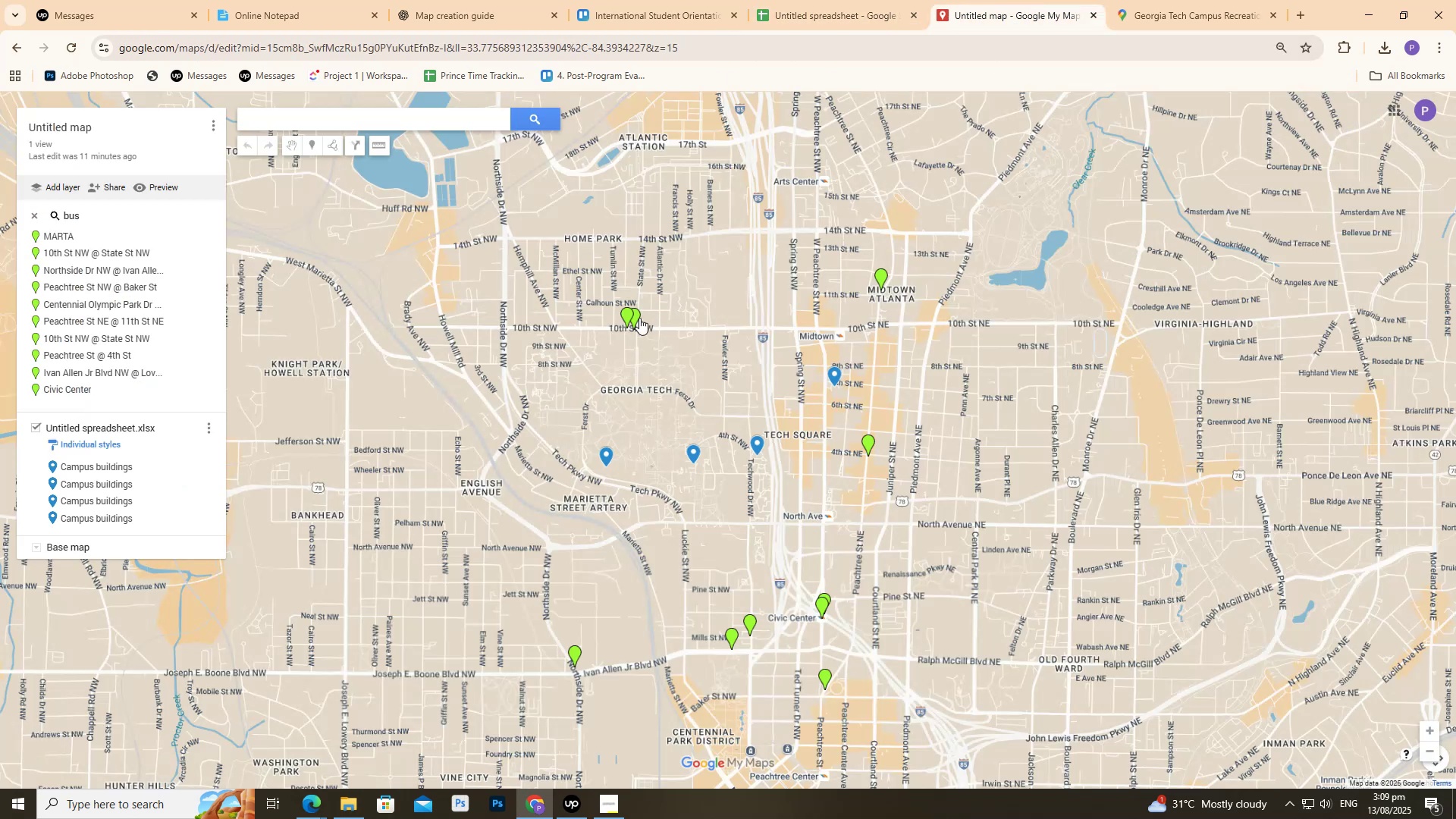 
left_click([637, 319])
 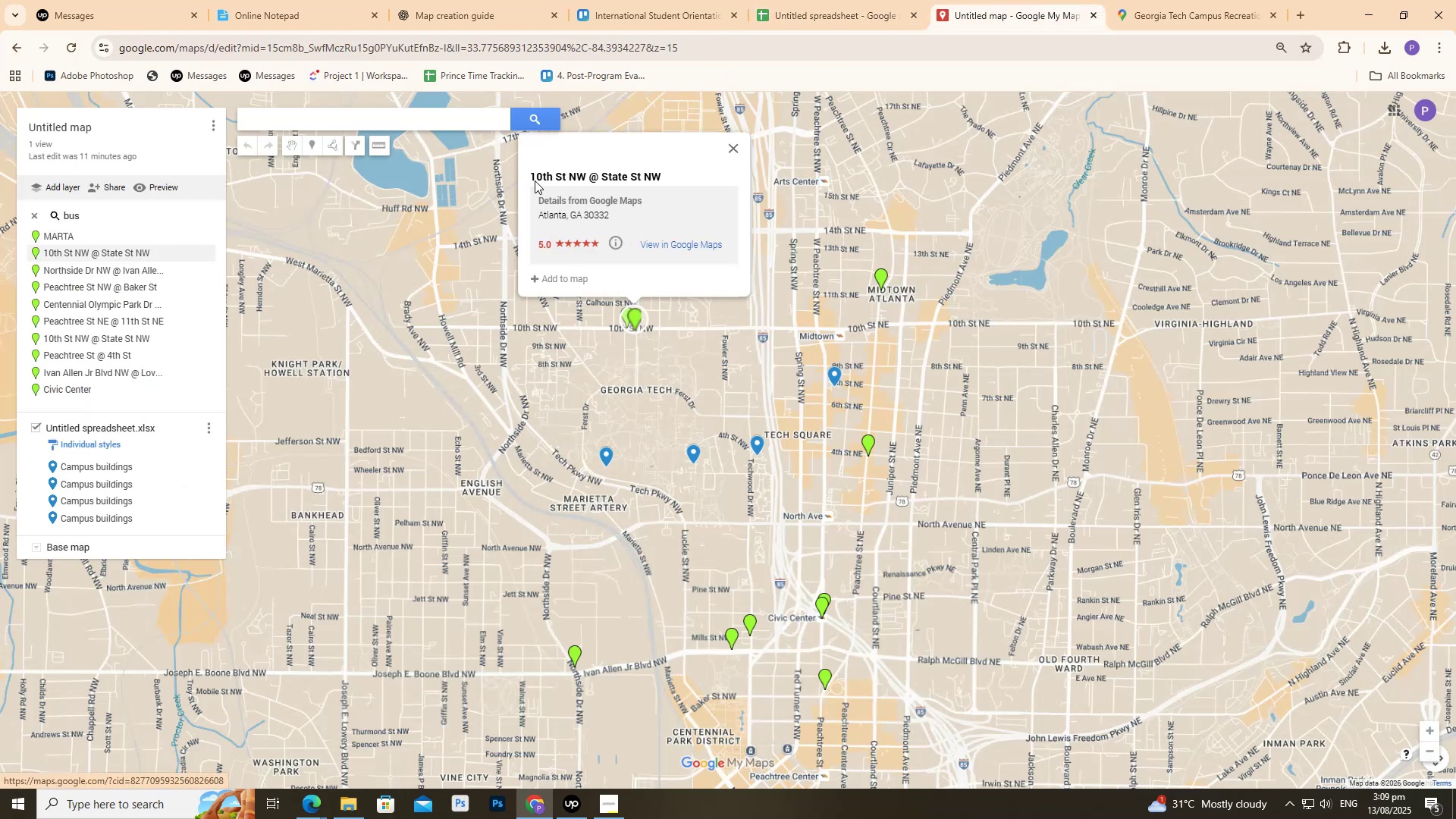 
left_click_drag(start_coordinate=[532, 179], to_coordinate=[661, 181])
 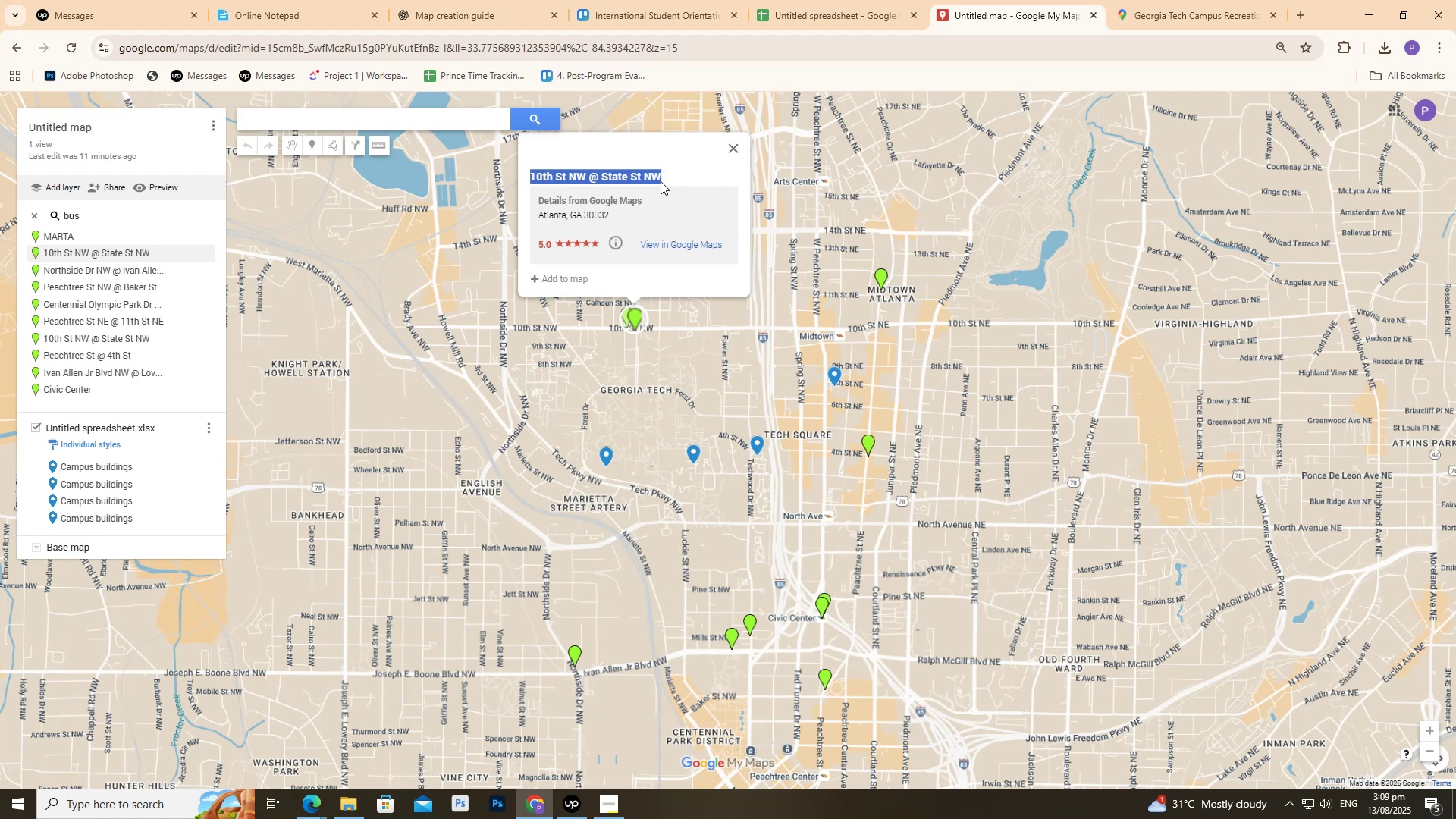 
key(Control+C)
 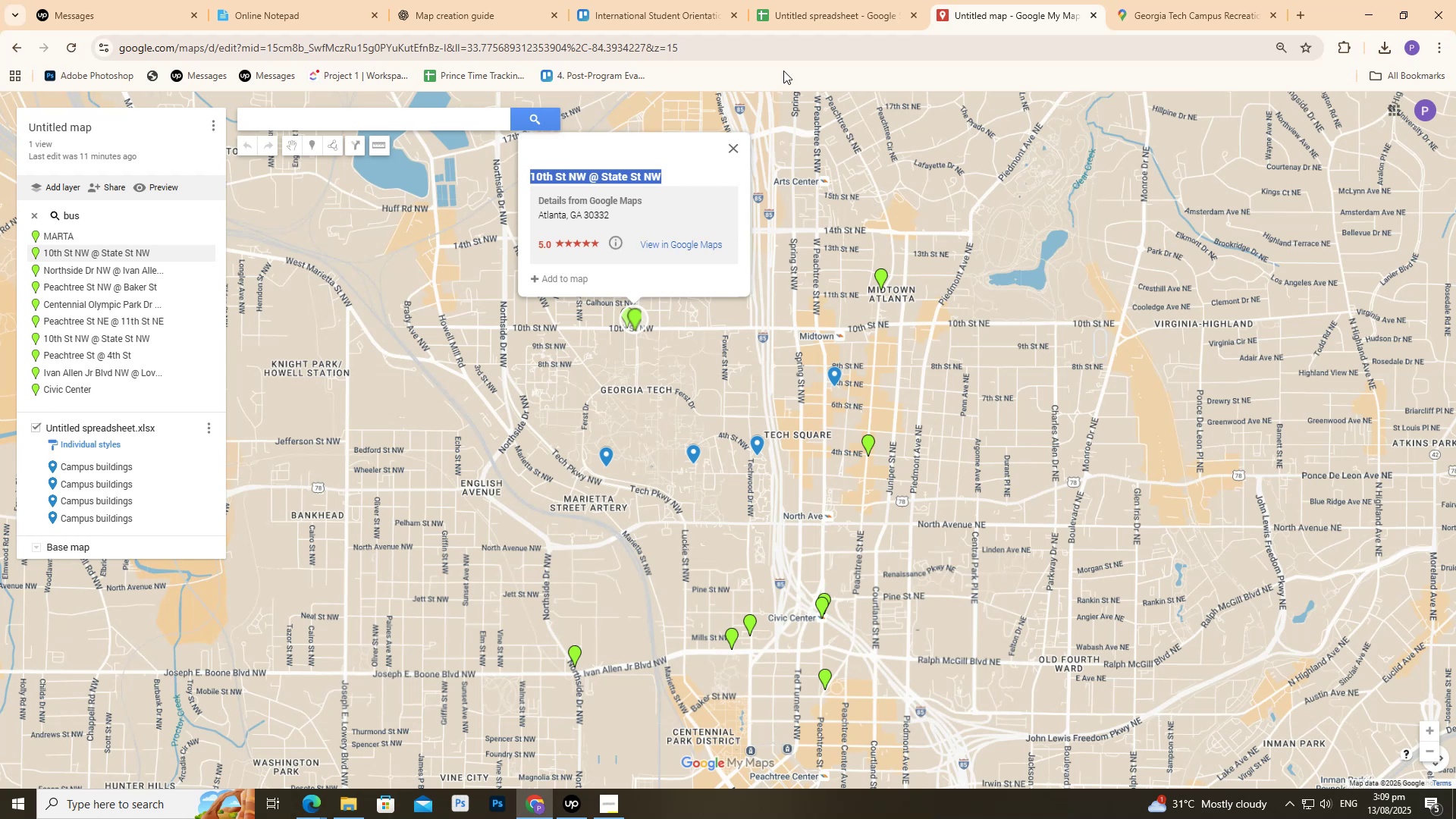 
key(Control+C)
 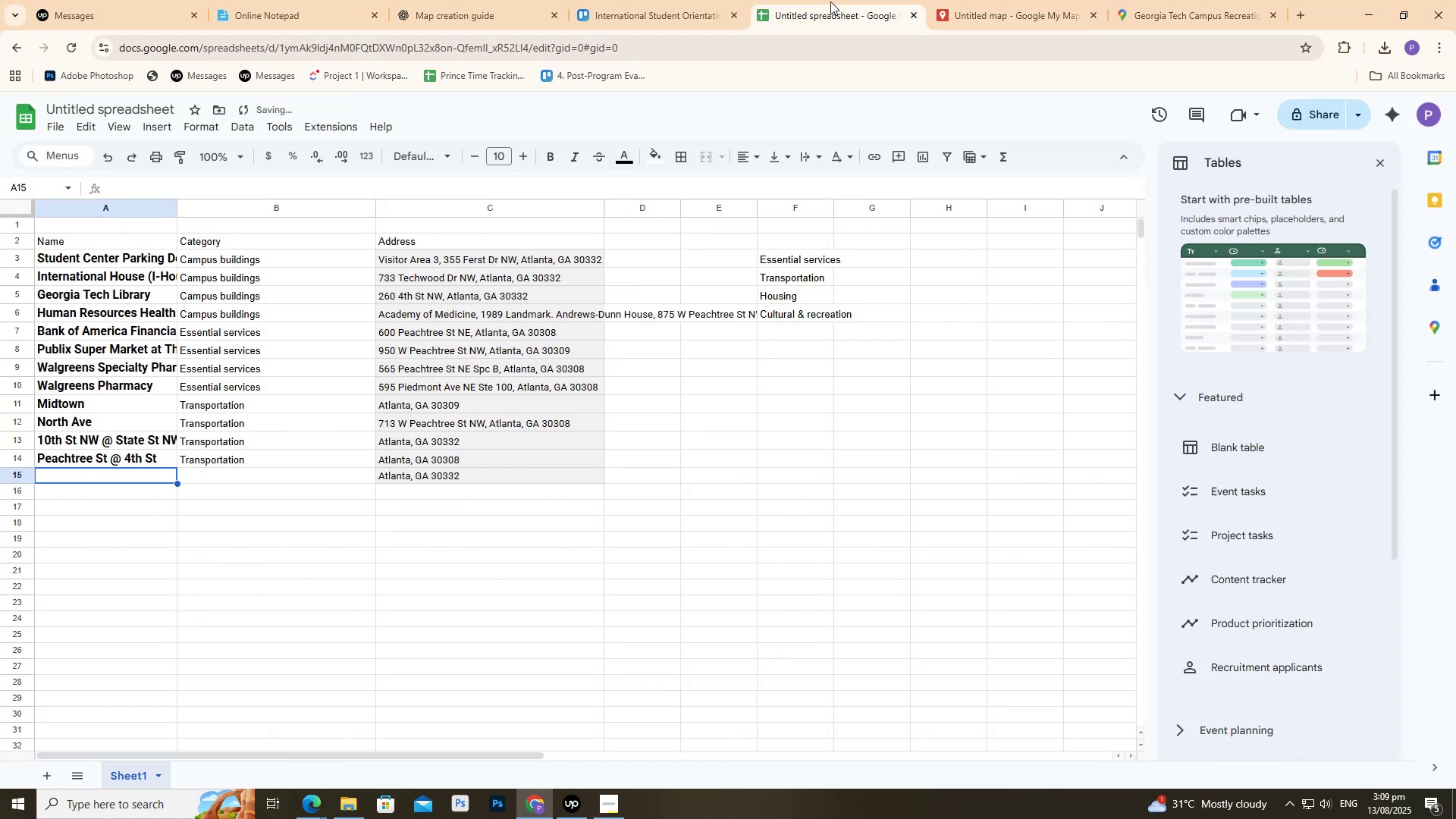 
left_click([830, 2])
 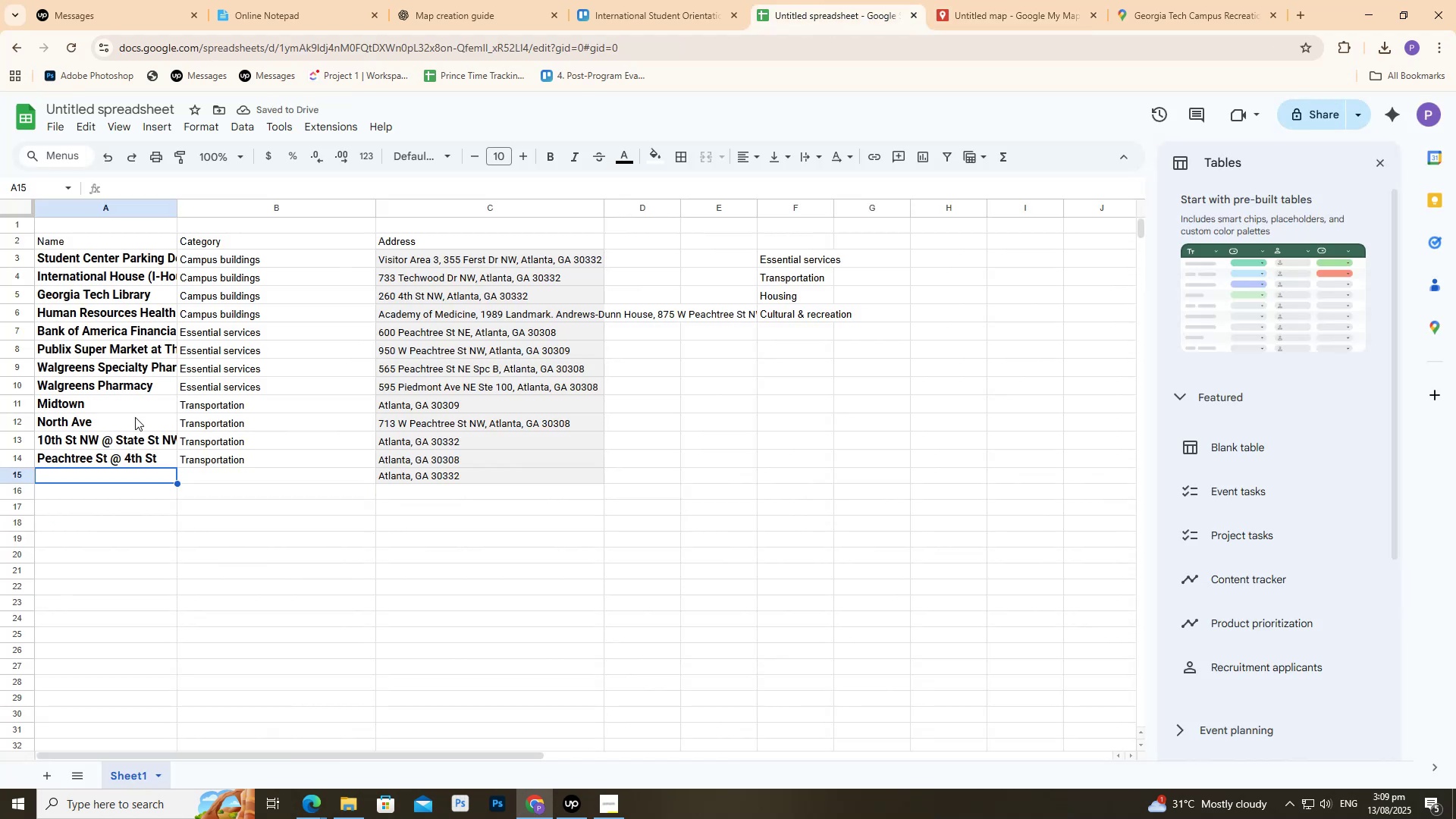 
key(Control+V)
 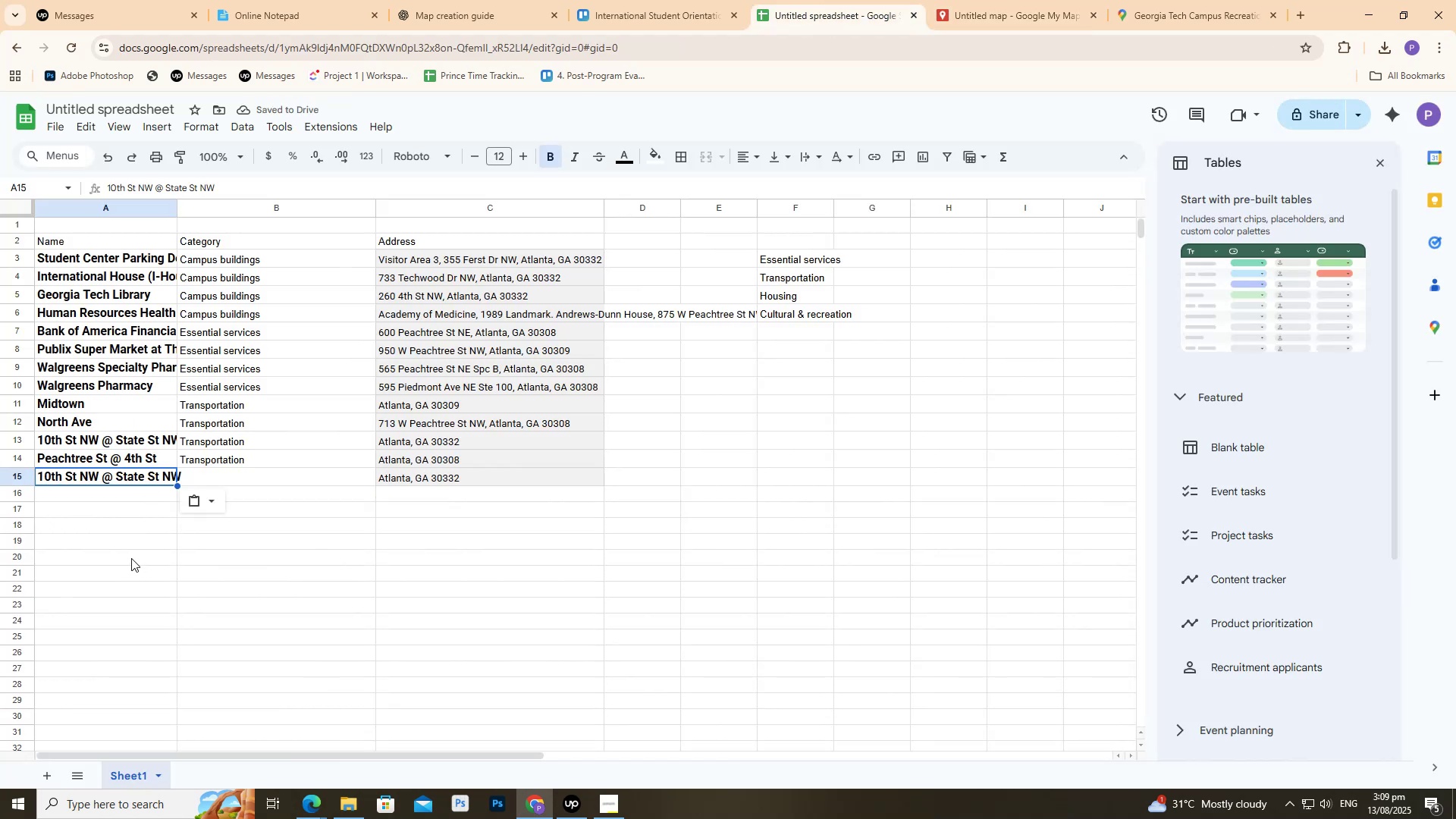 
wait(8.73)
 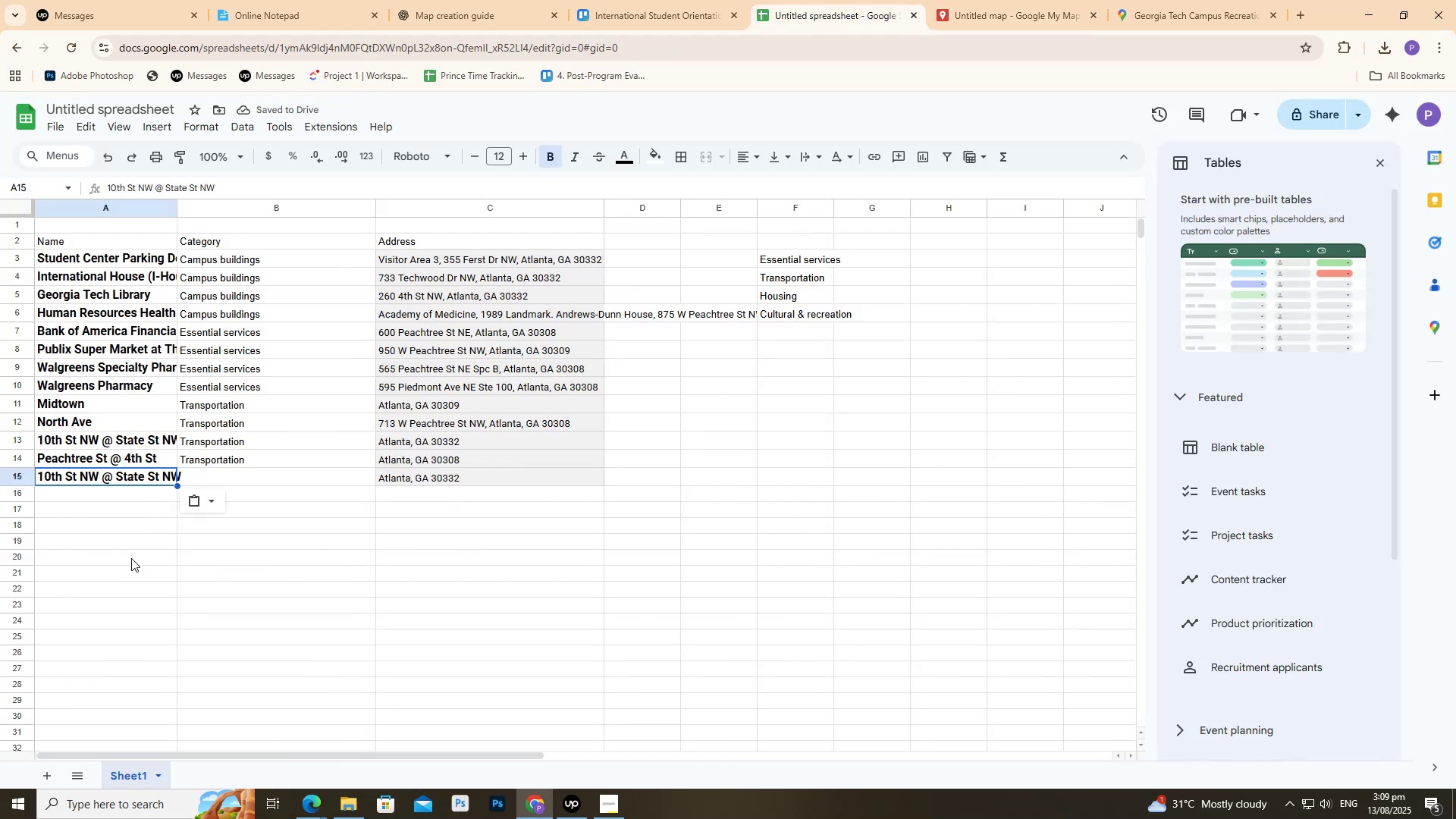 
key(Delete)
 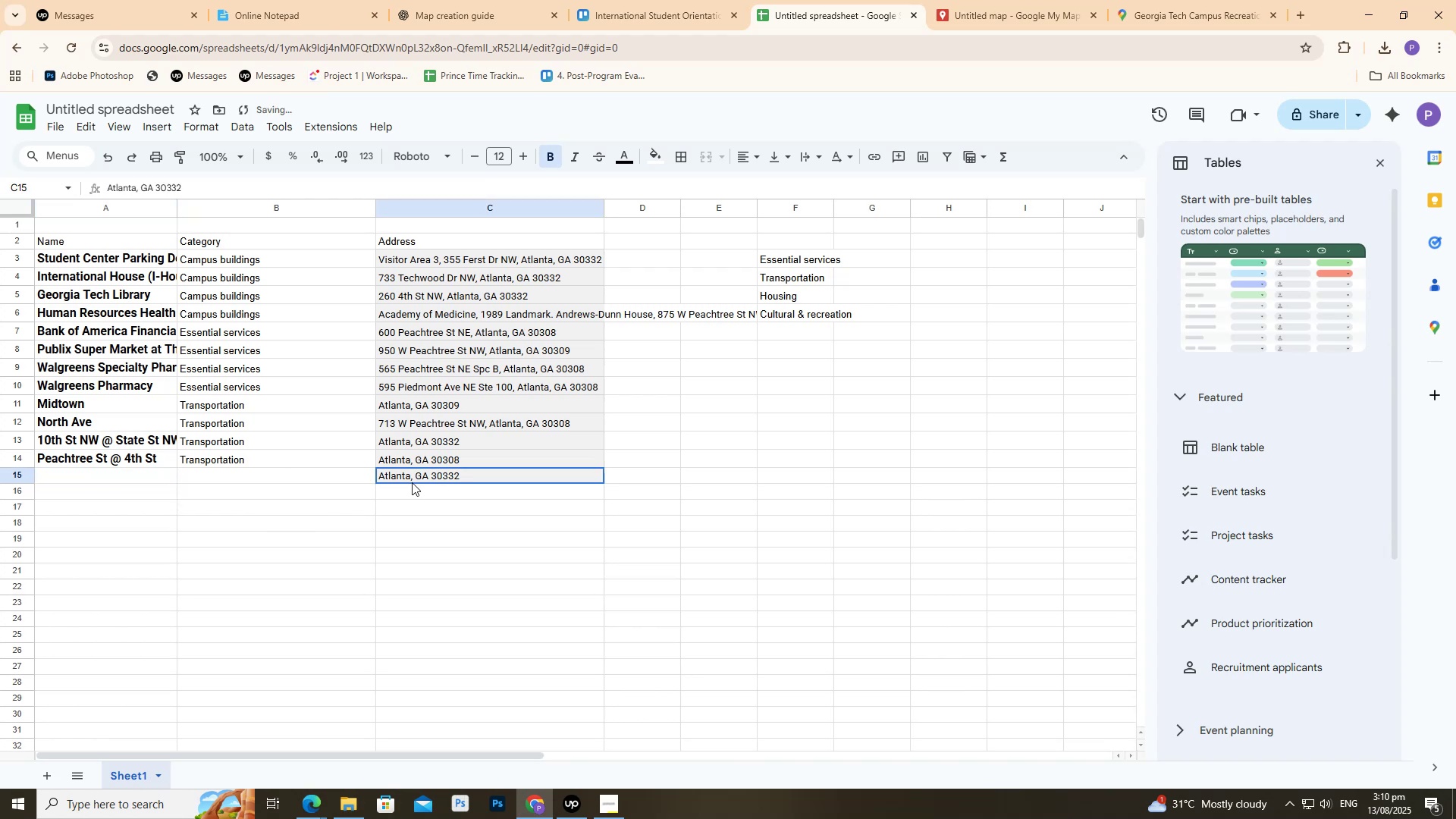 
left_click([412, 482])
 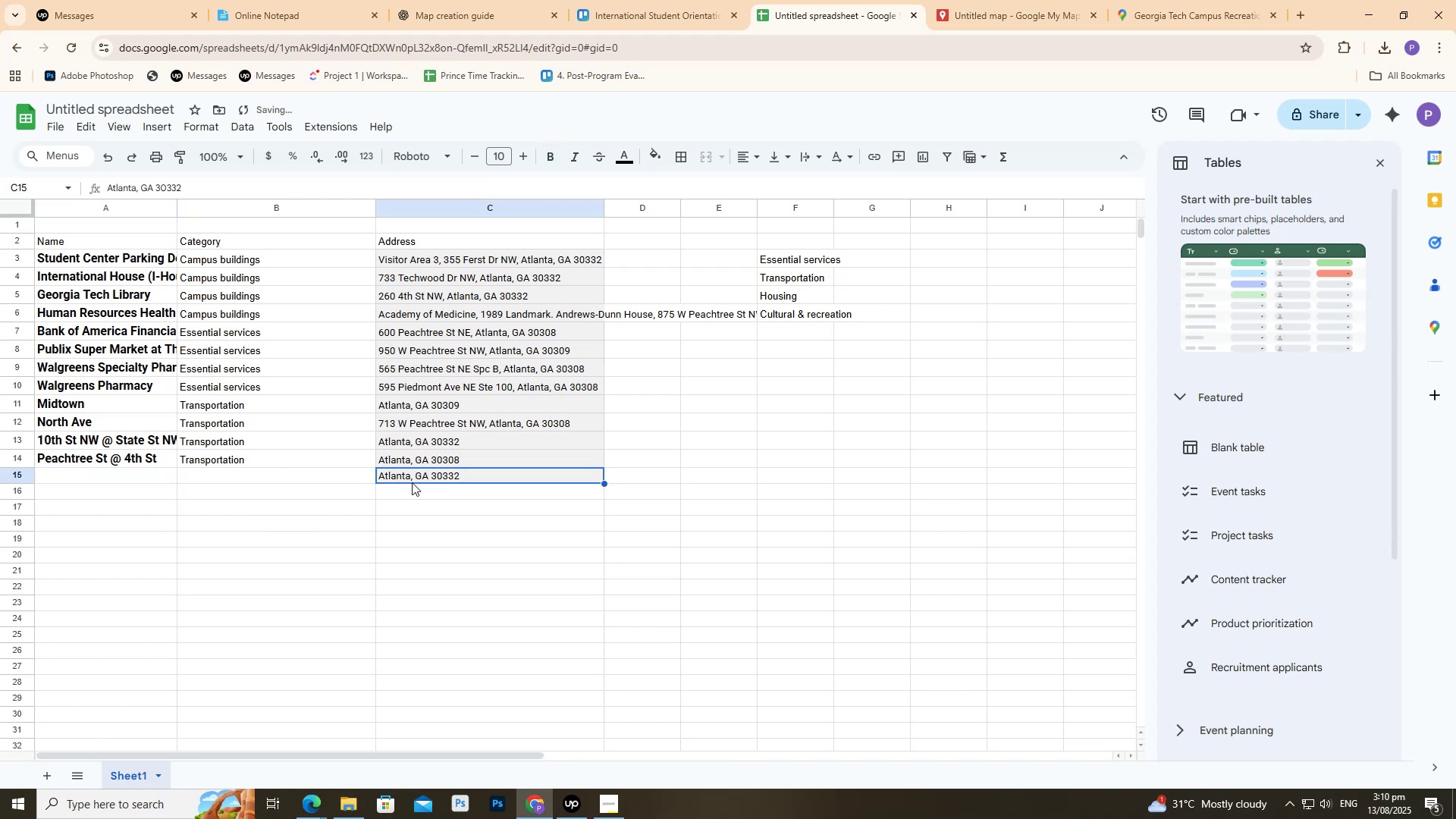 
key(Delete)
 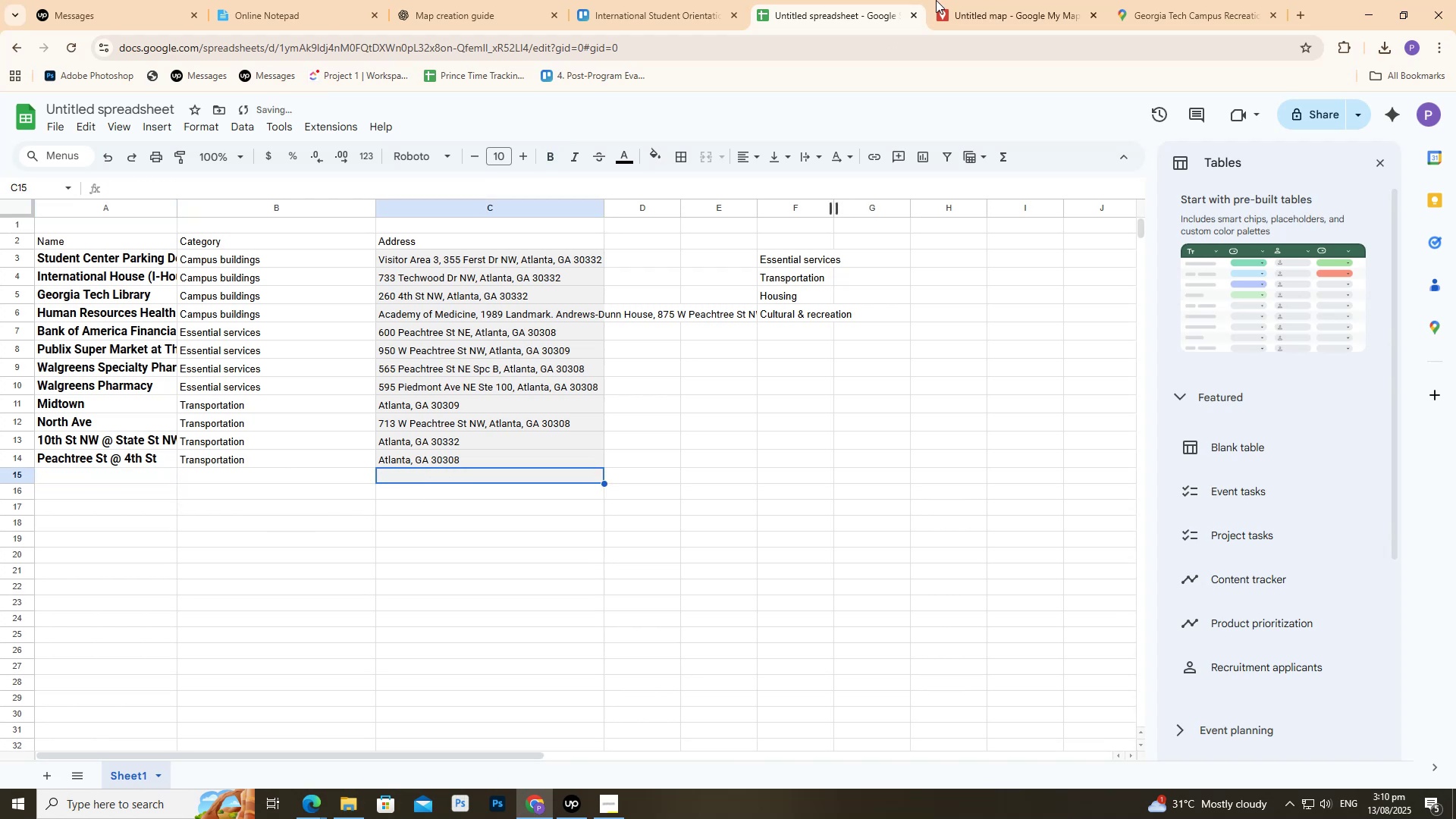 
left_click([1009, 0])
 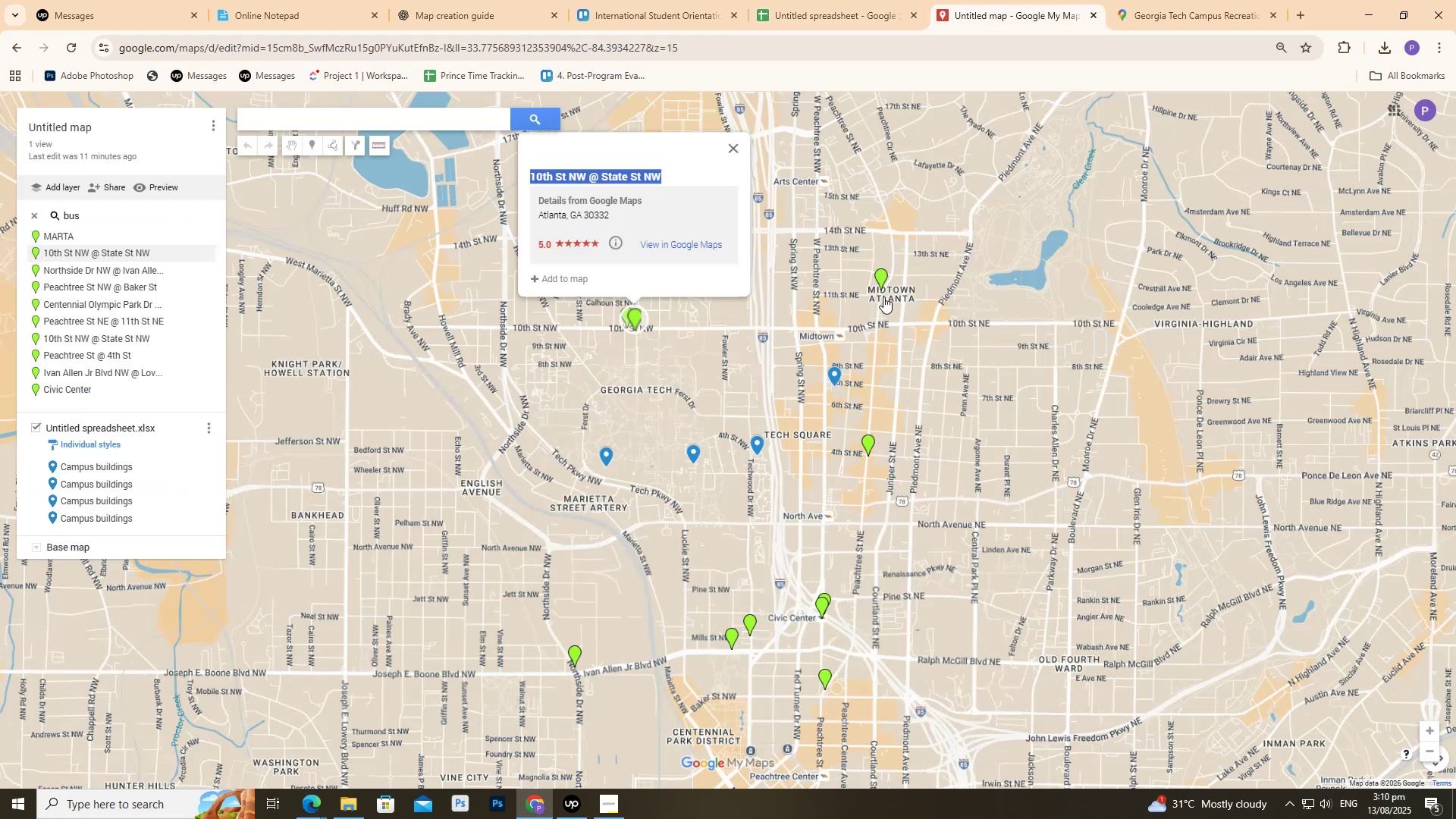 
left_click([886, 276])
 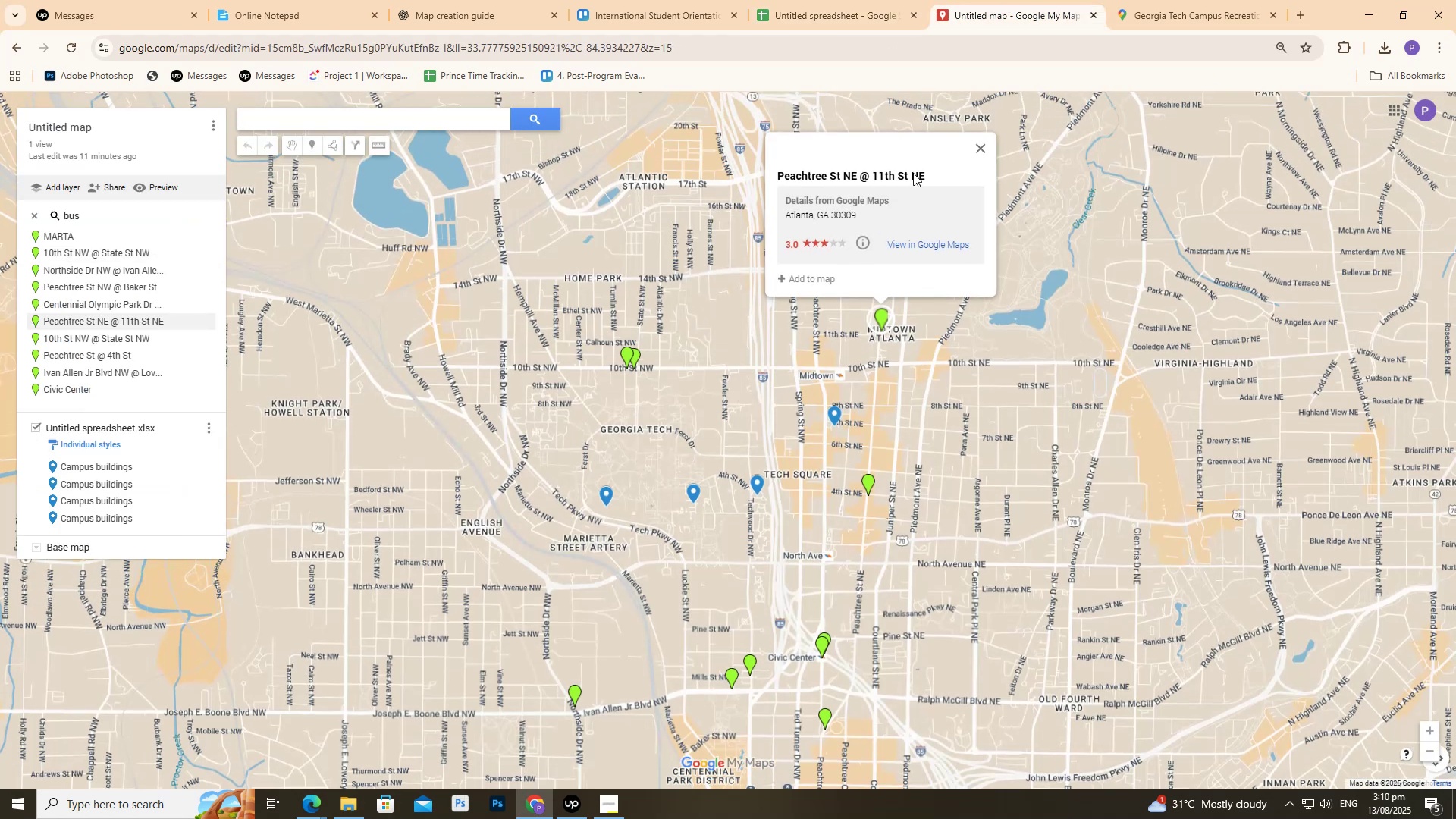 
left_click_drag(start_coordinate=[934, 171], to_coordinate=[767, 171])
 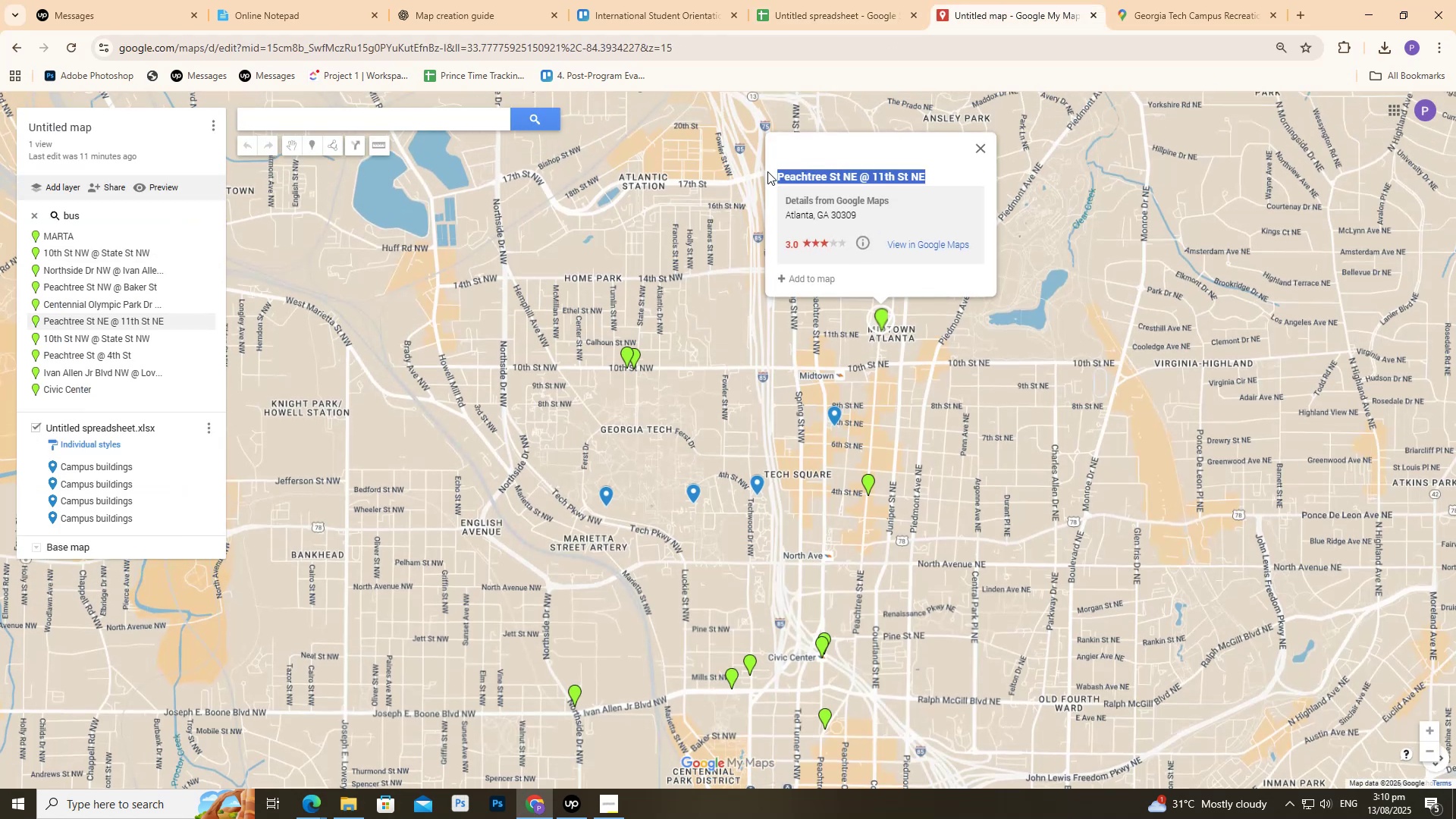 
key(Control+C)
 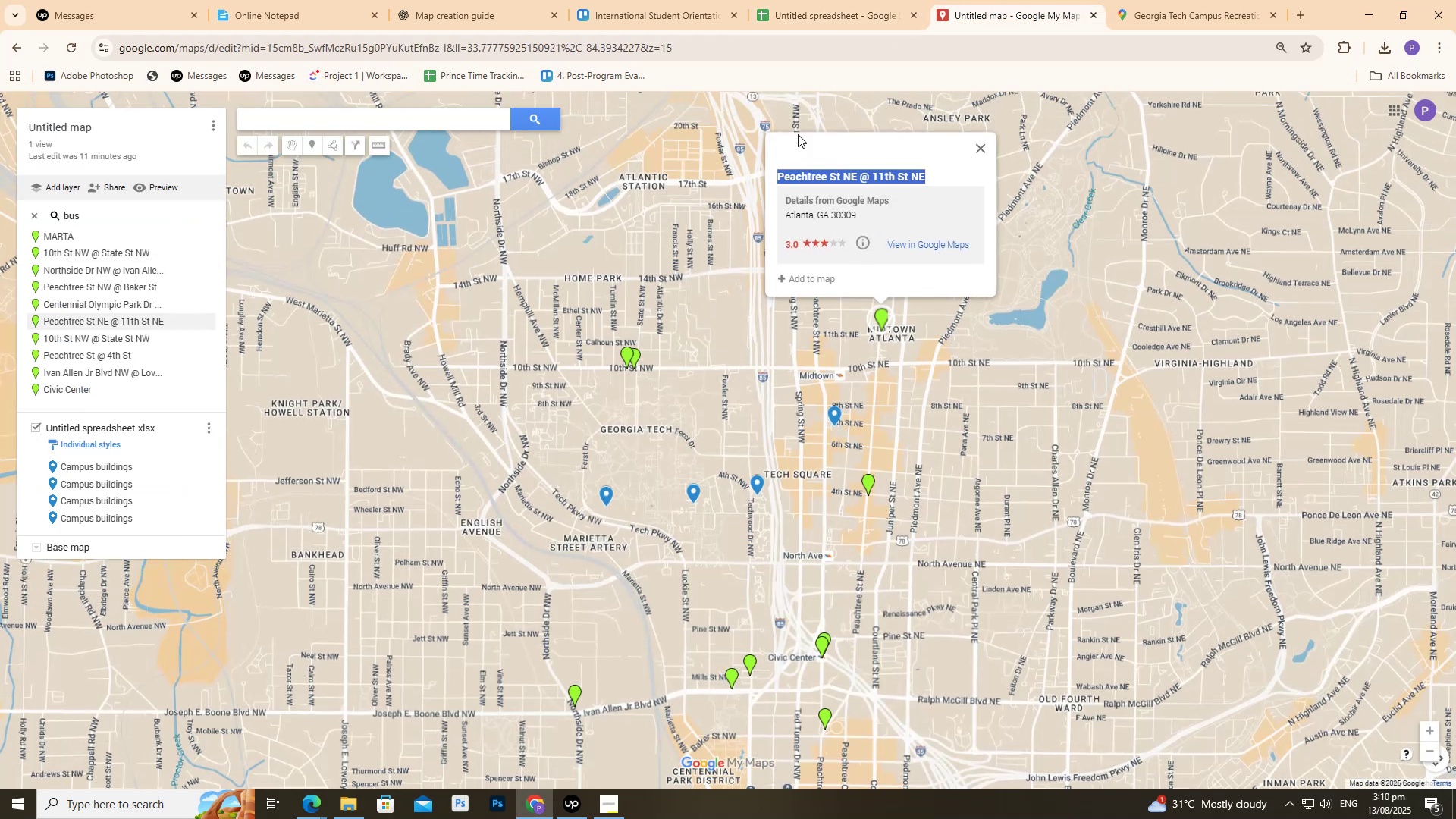 
key(Control+C)
 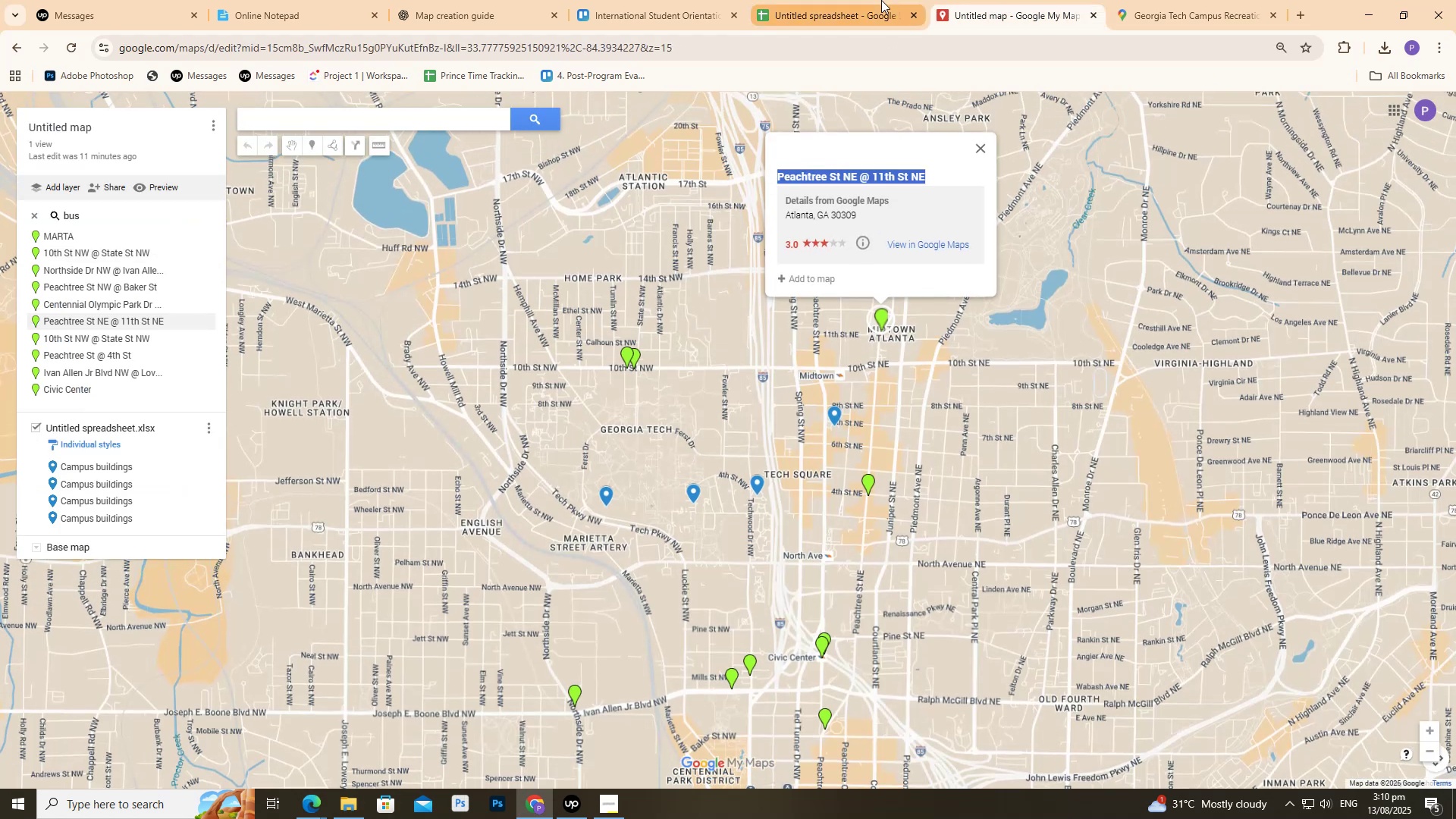 
left_click([881, 0])
 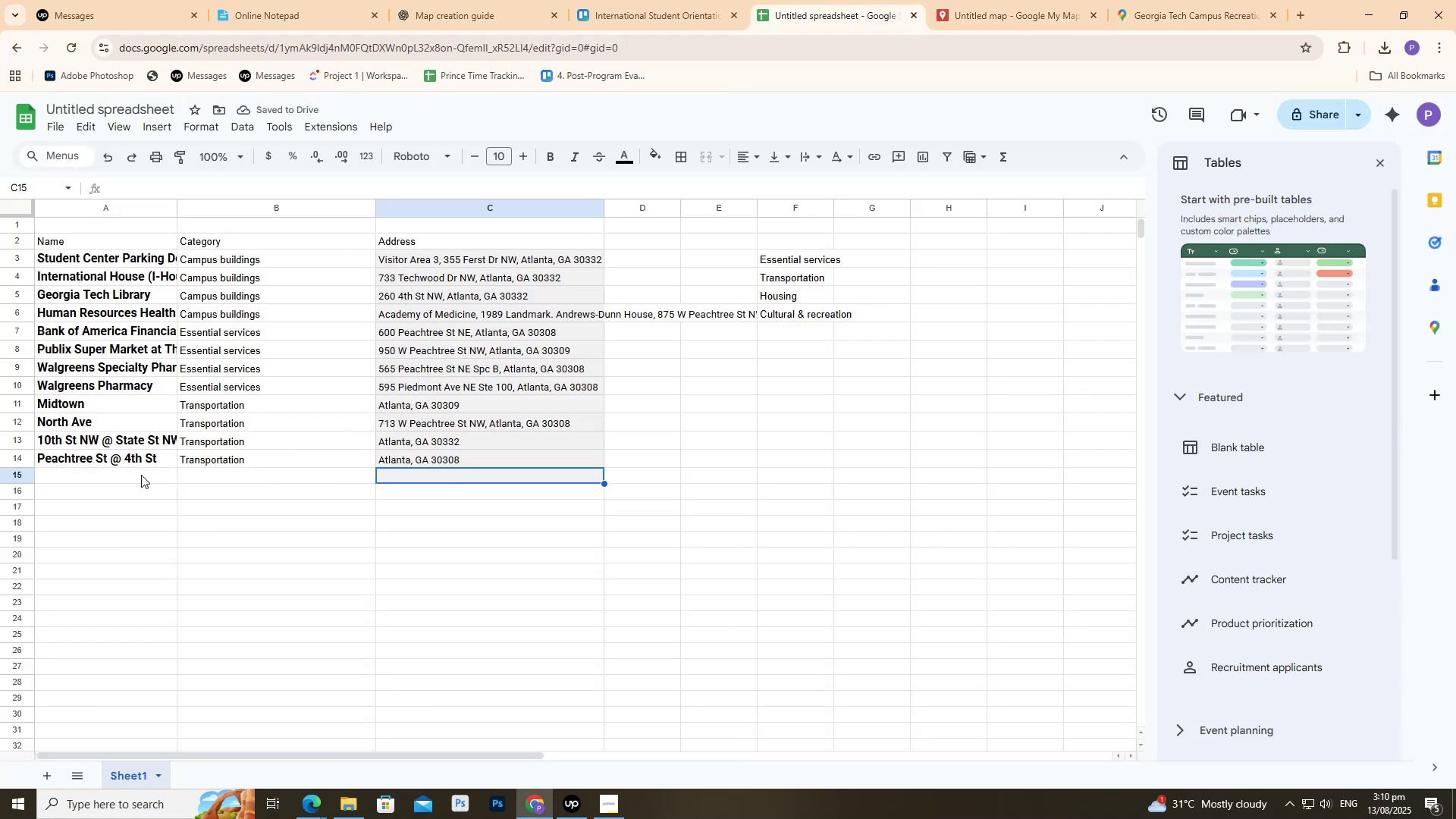 
left_click([140, 474])
 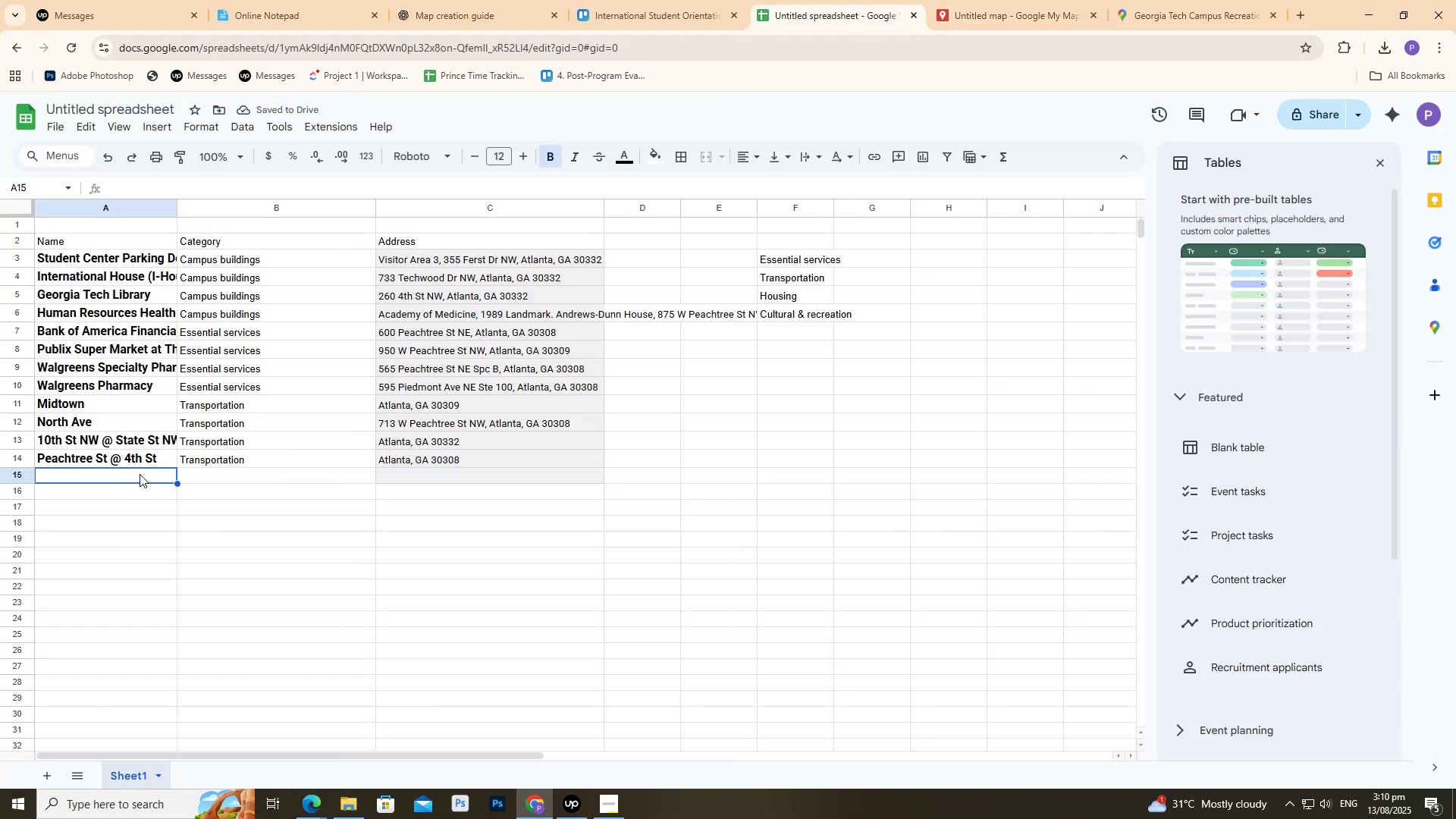 
key(Control+ControlLeft)
 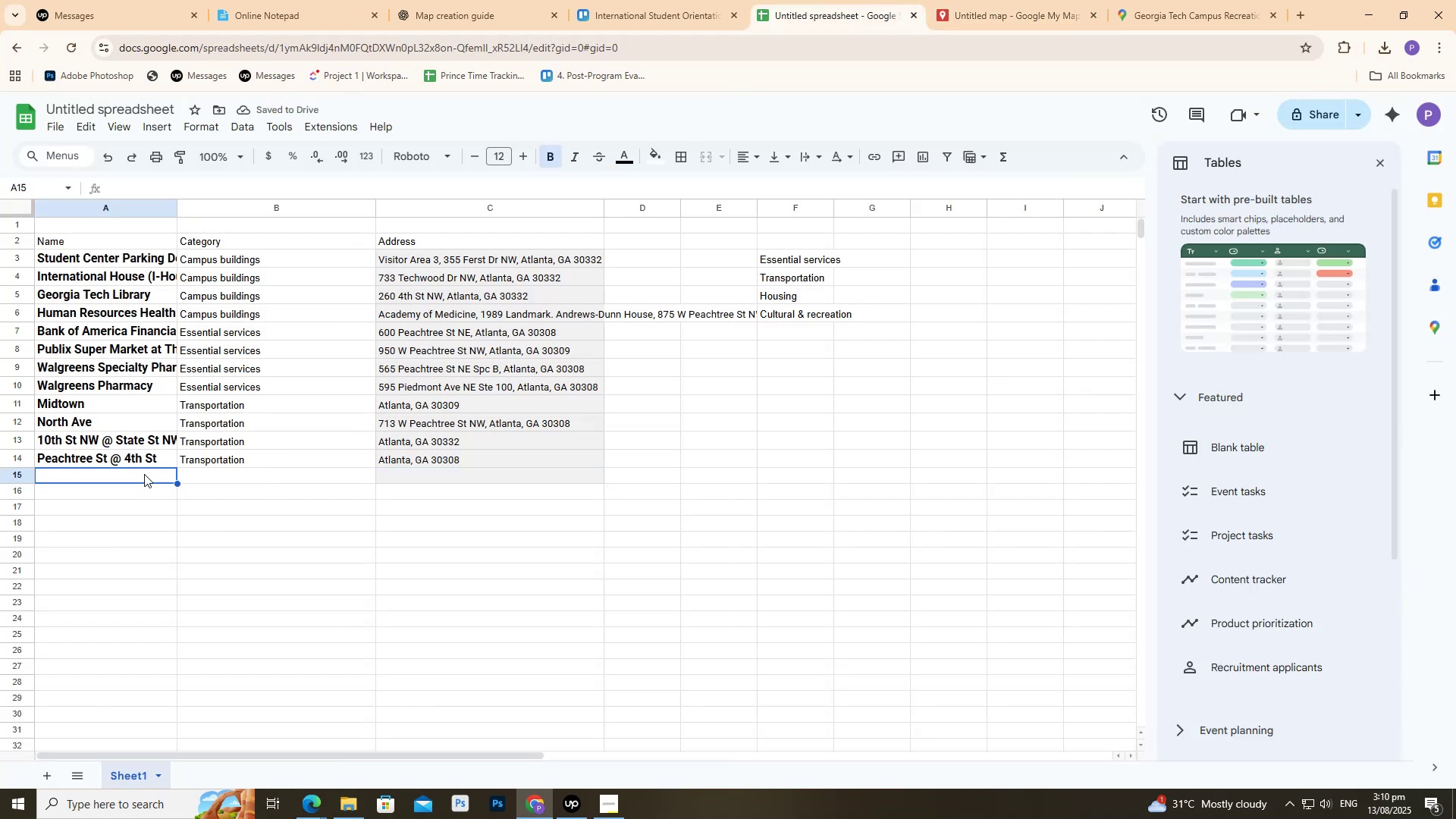 
key(Control+V)
 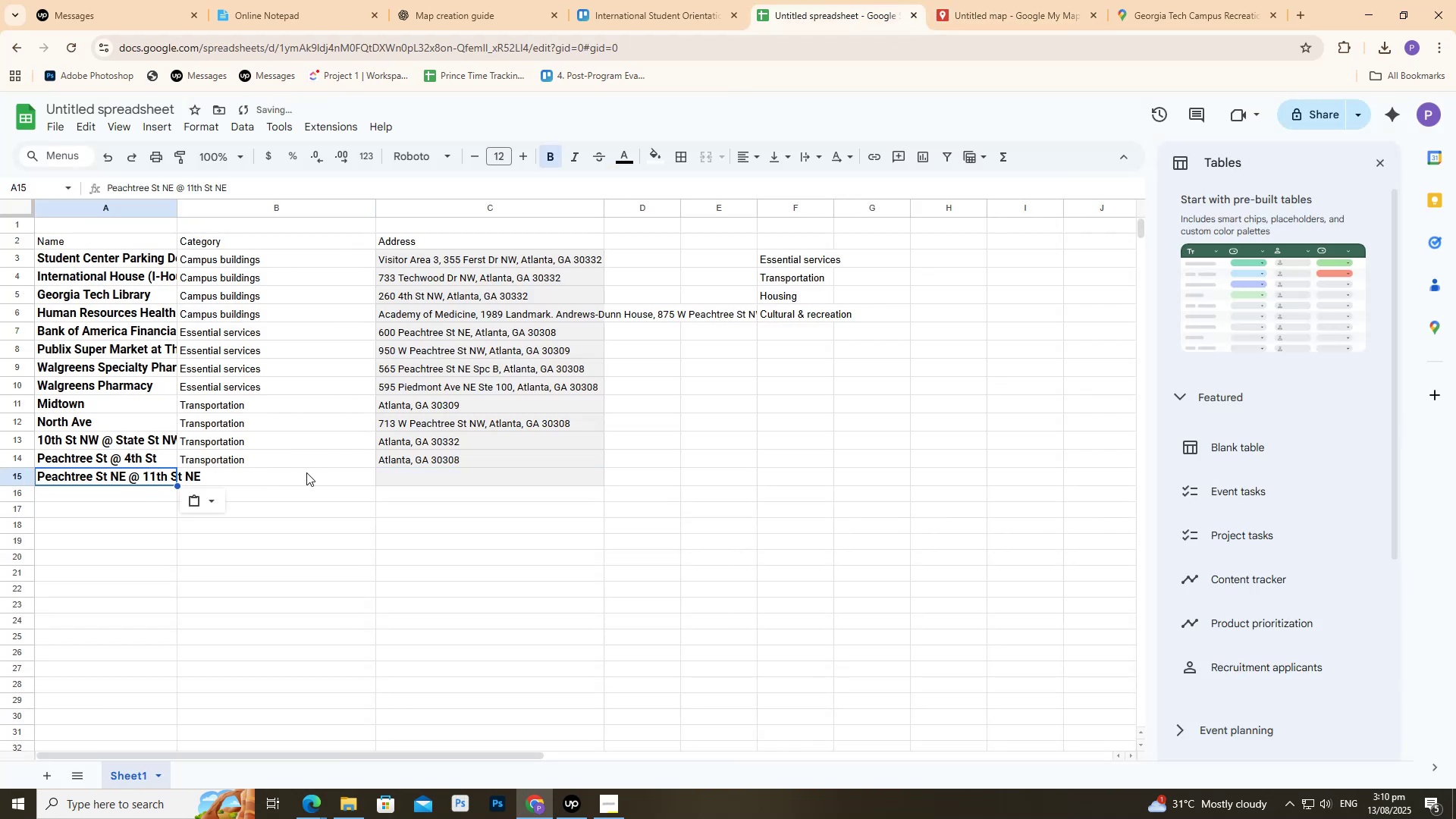 
left_click([307, 475])
 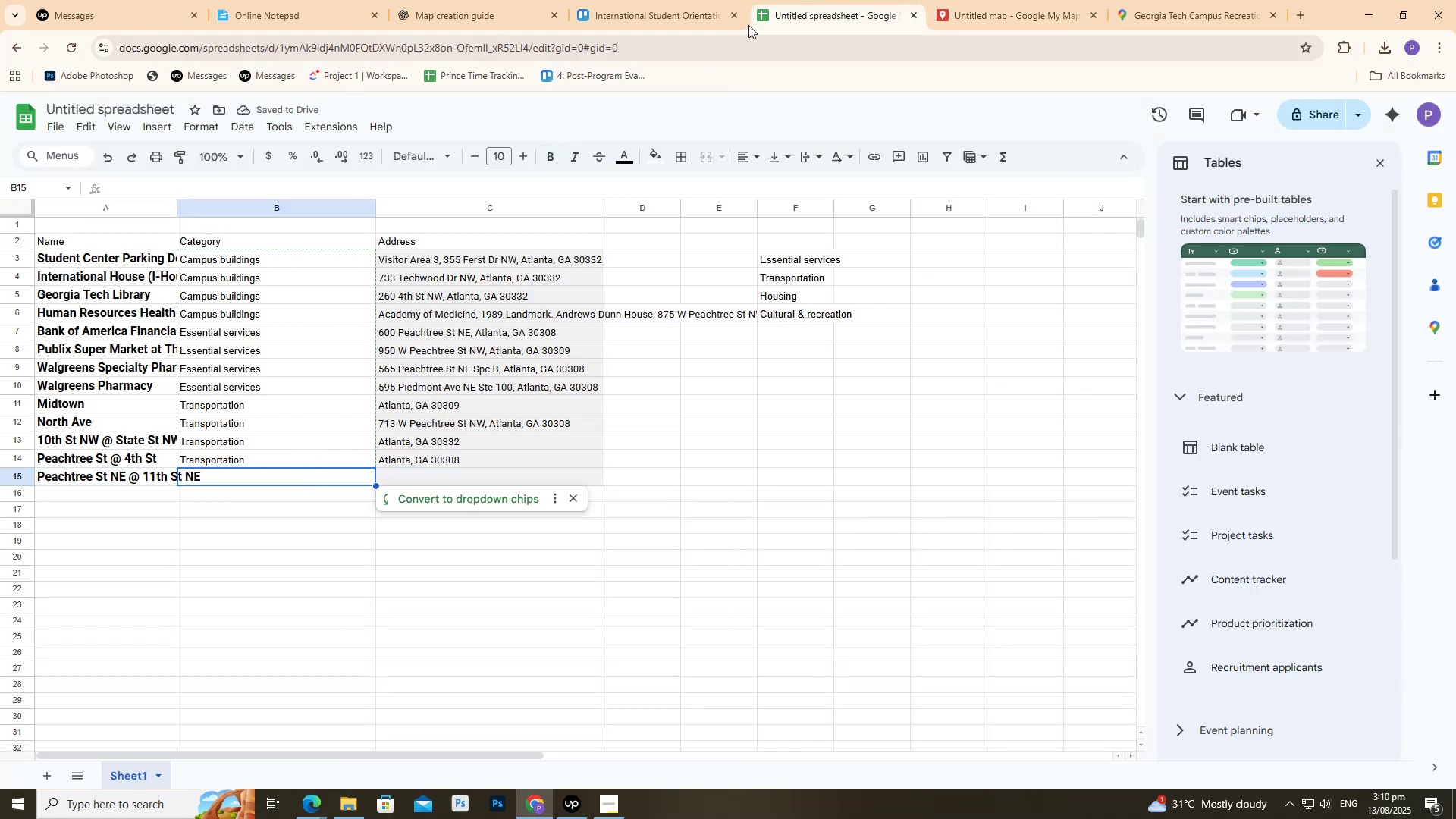 
left_click([1003, 0])
 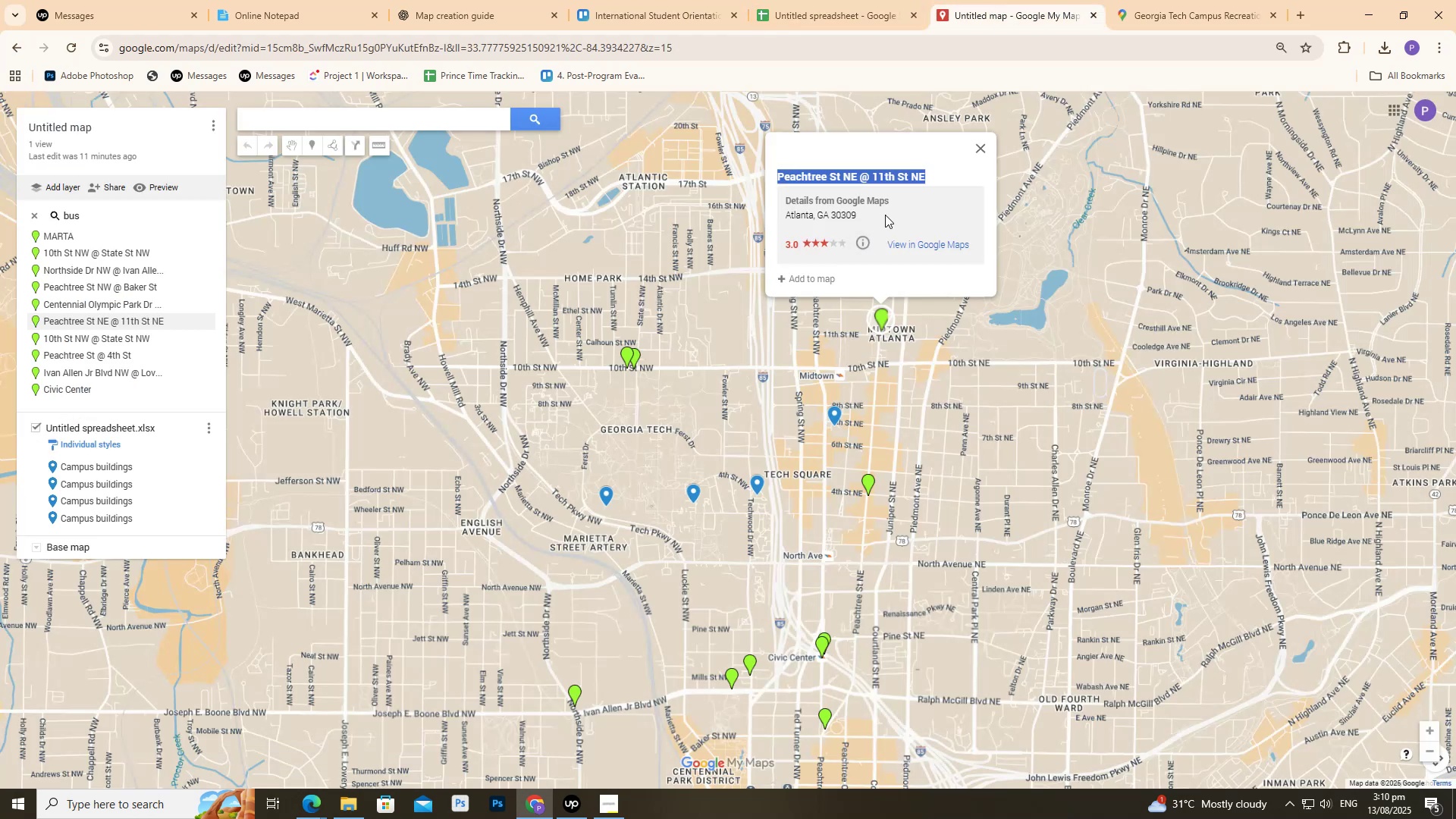 
left_click_drag(start_coordinate=[873, 212], to_coordinate=[780, 214])
 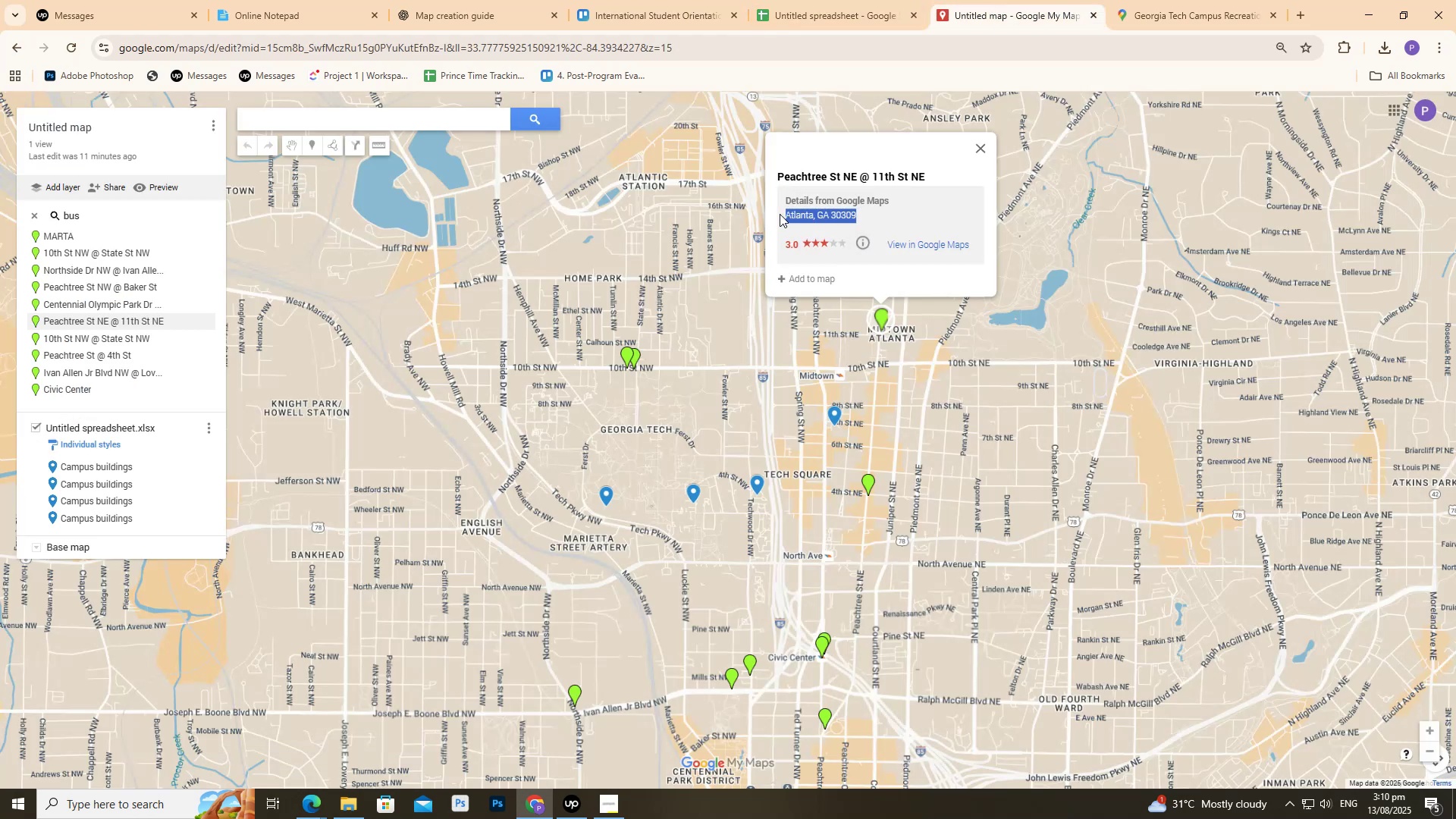 
key(Control+C)
 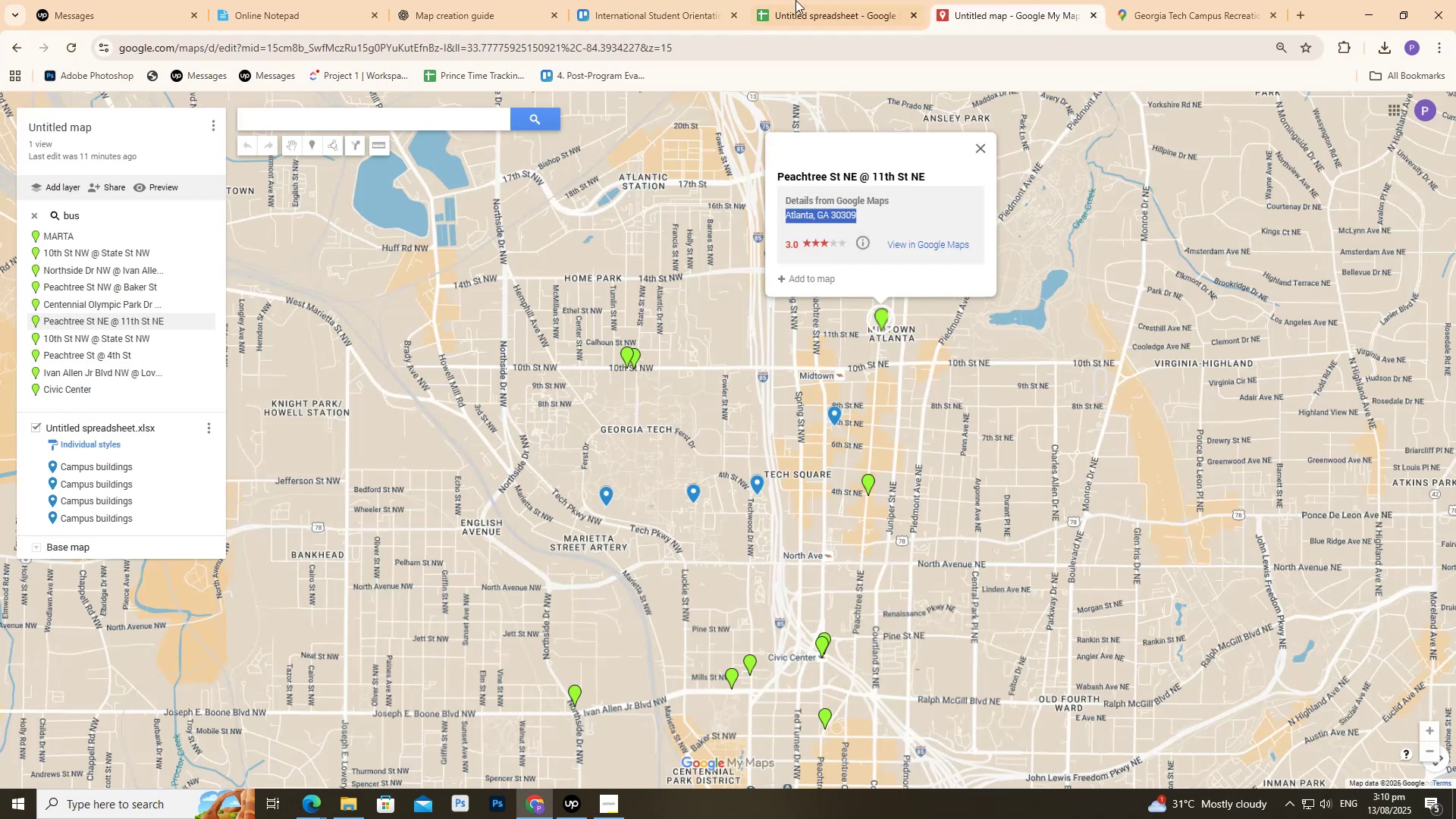 
left_click_drag(start_coordinate=[799, 0], to_coordinate=[798, 8])
 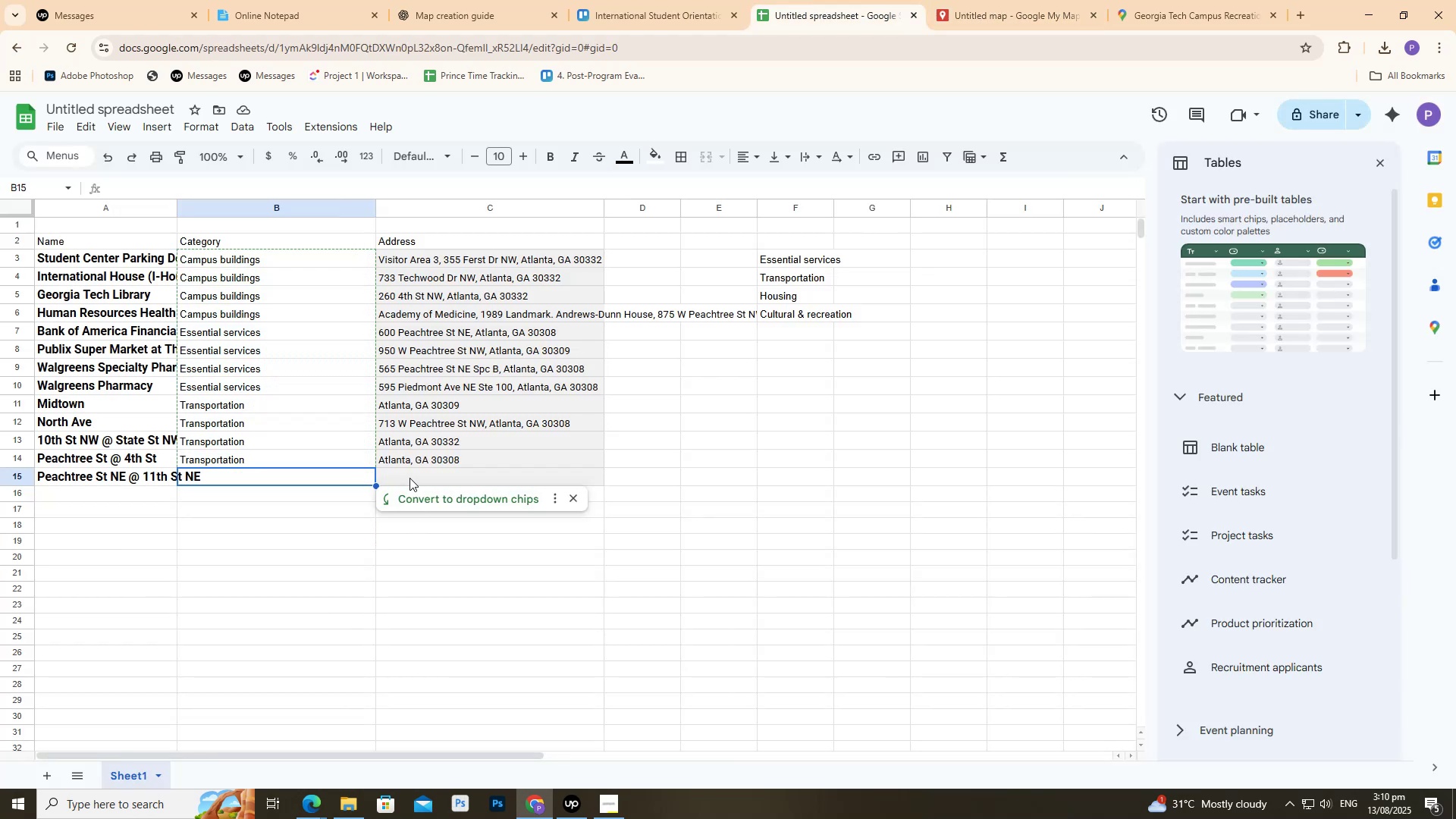 
left_click([411, 470])
 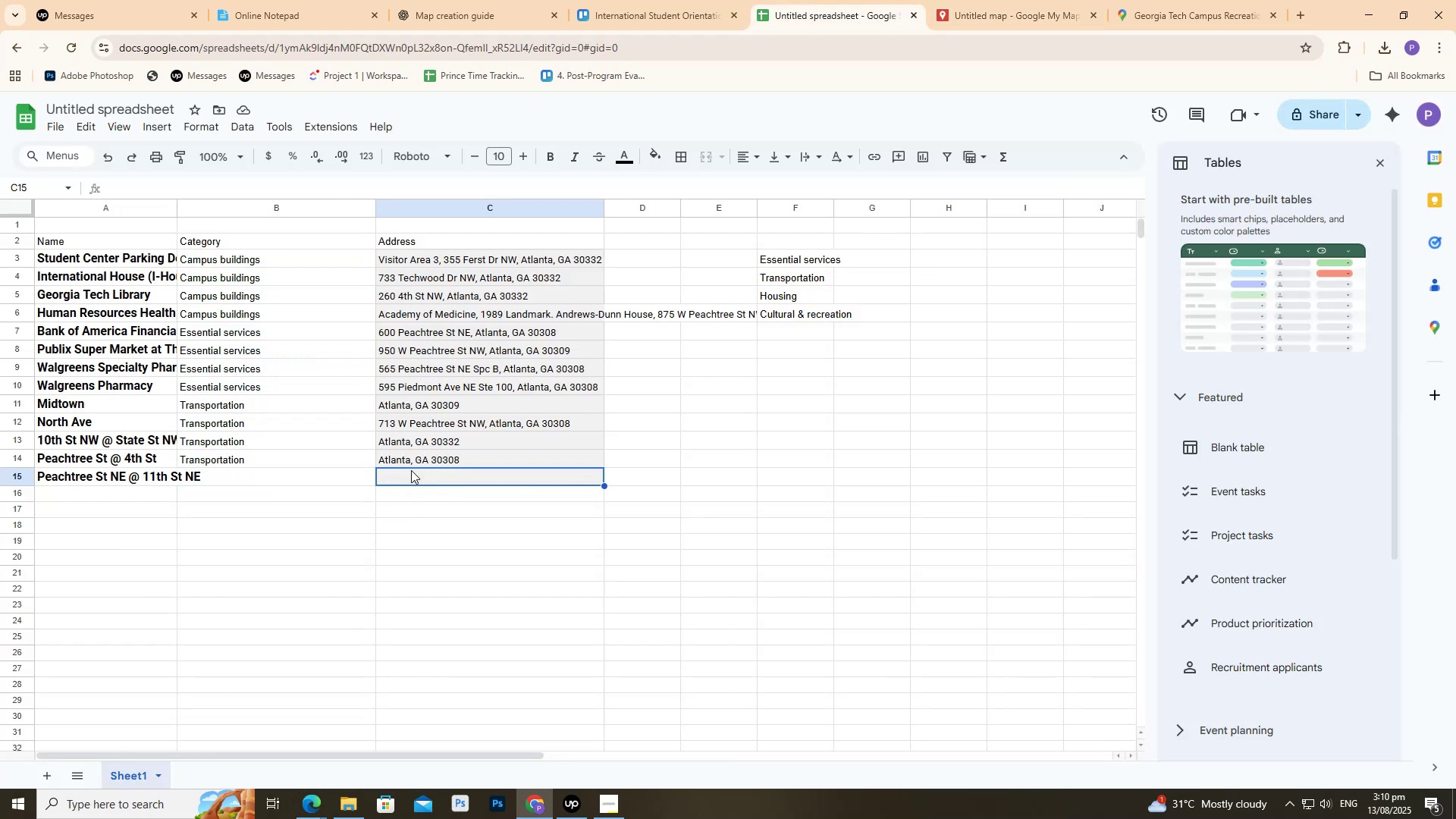 
key(Control+V)
 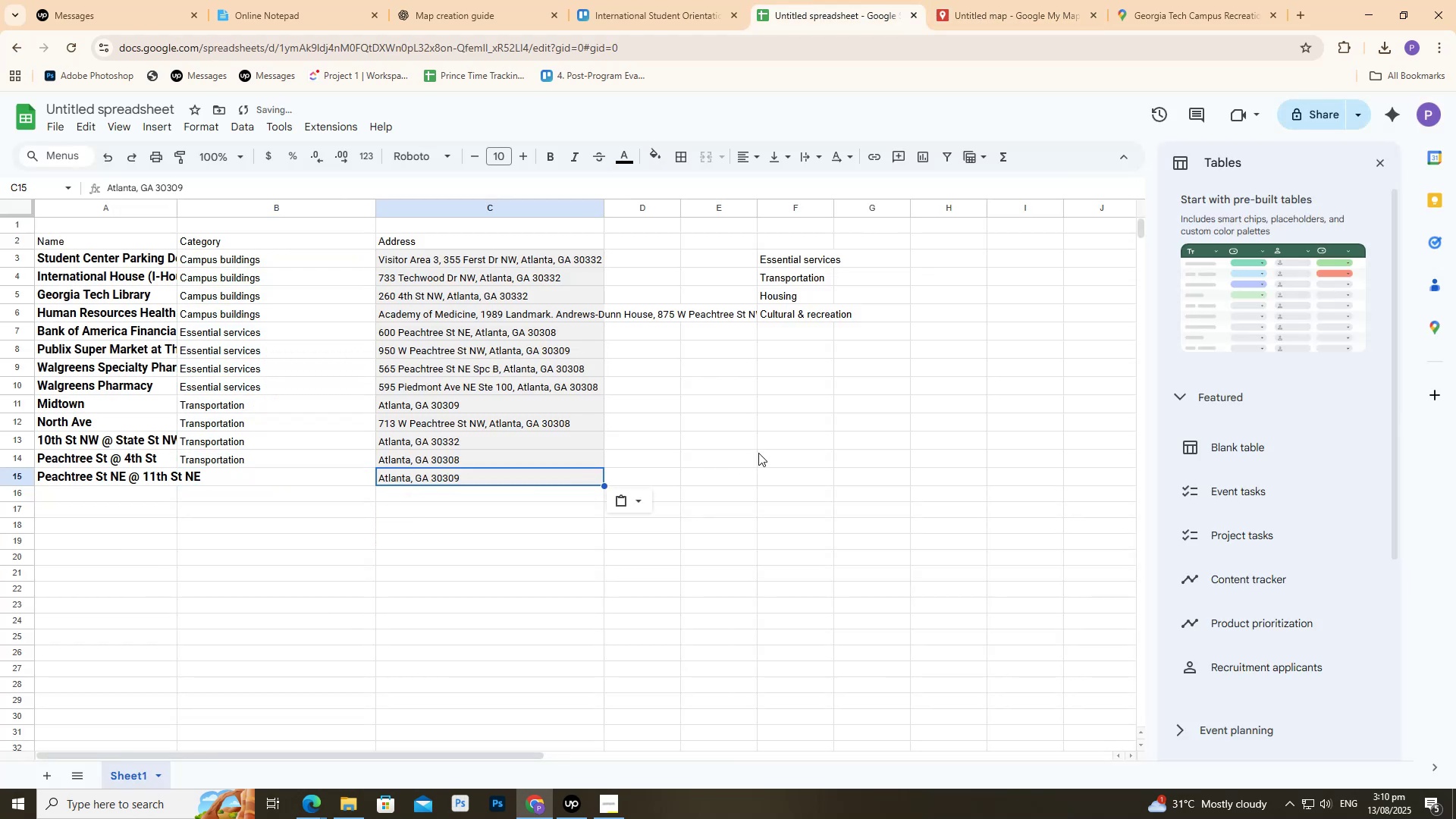 
left_click([761, 452])
 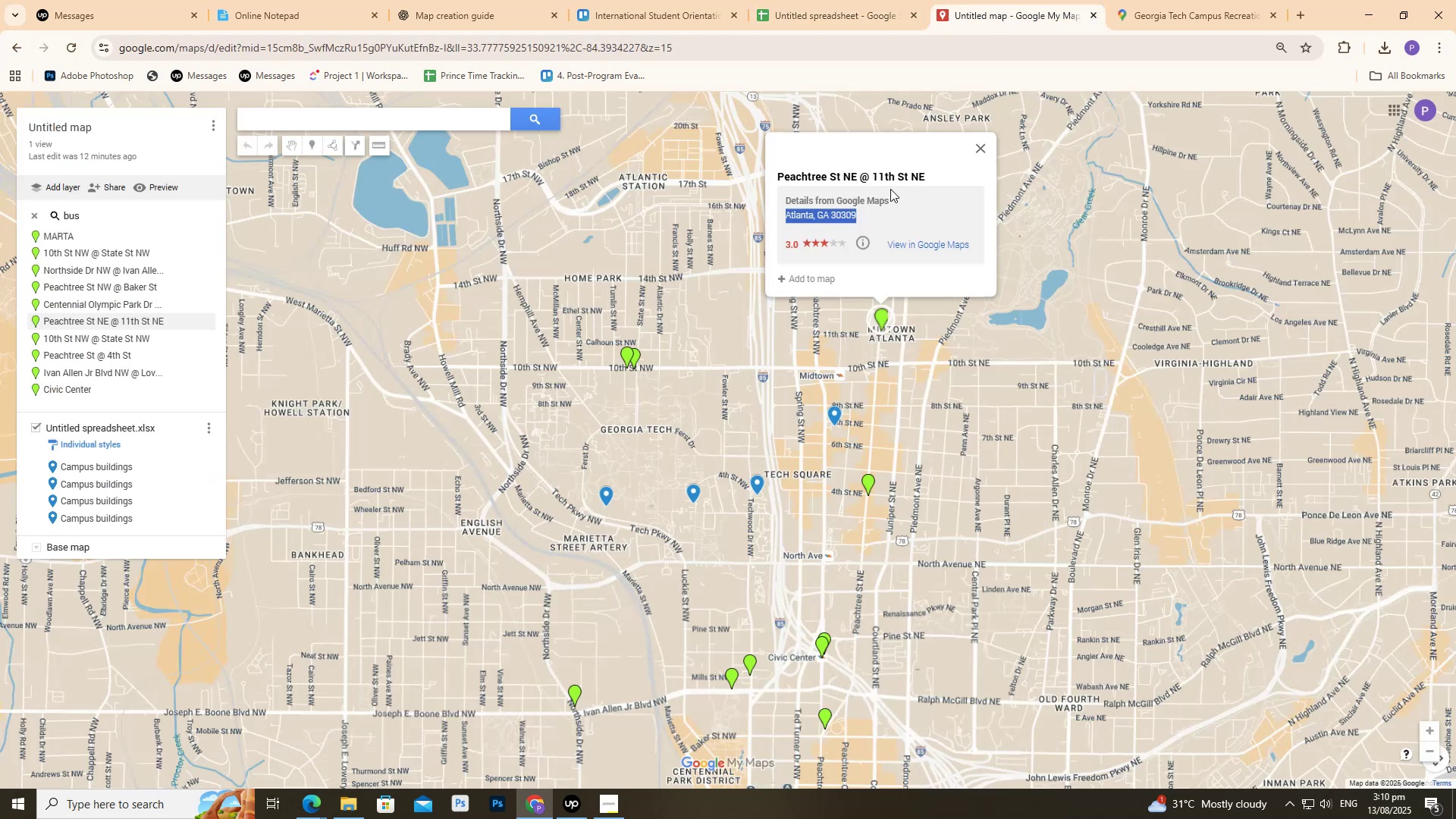 
left_click_drag(start_coordinate=[923, 172], to_coordinate=[777, 172])
 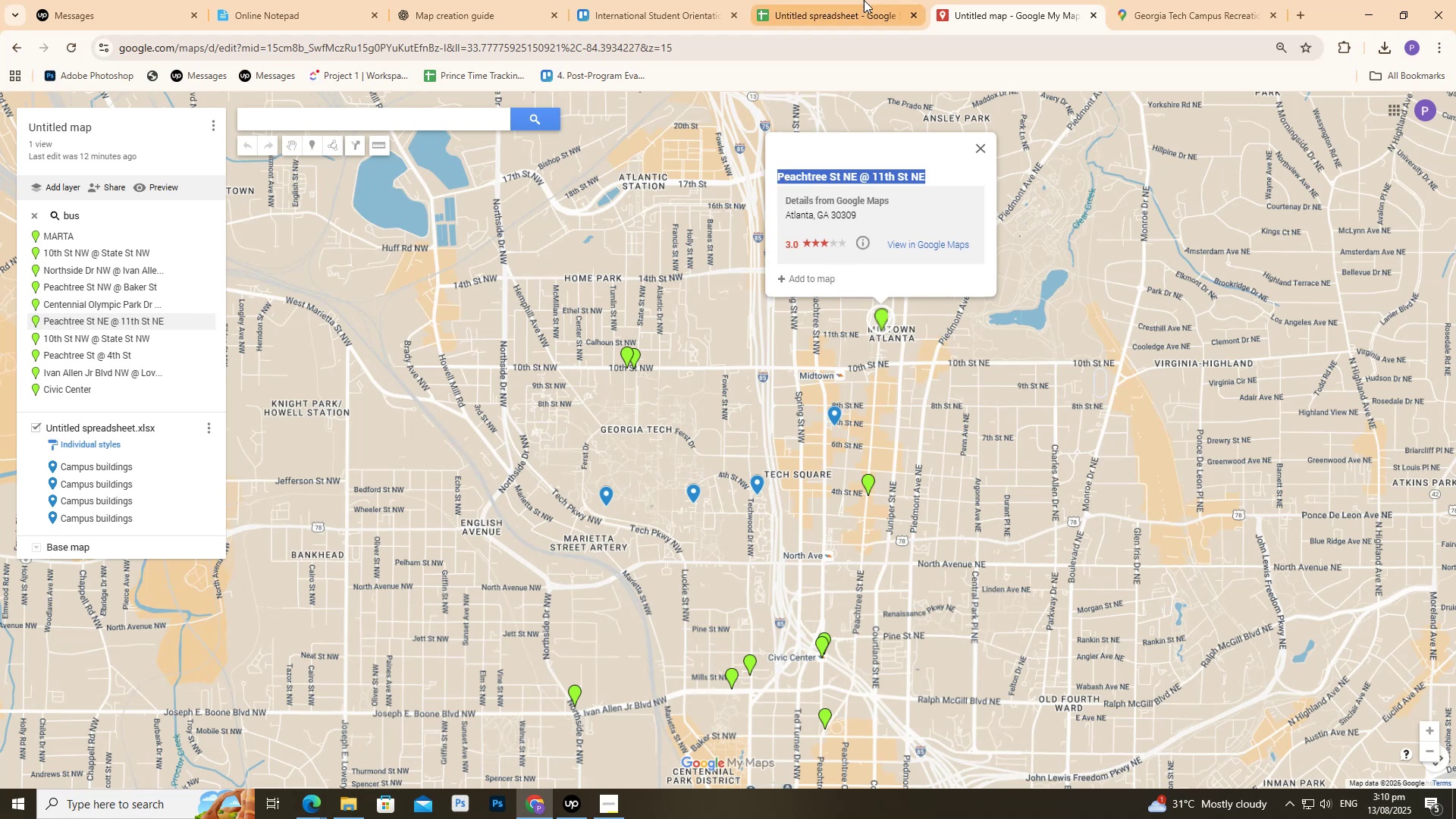 
left_click([289, 458])
 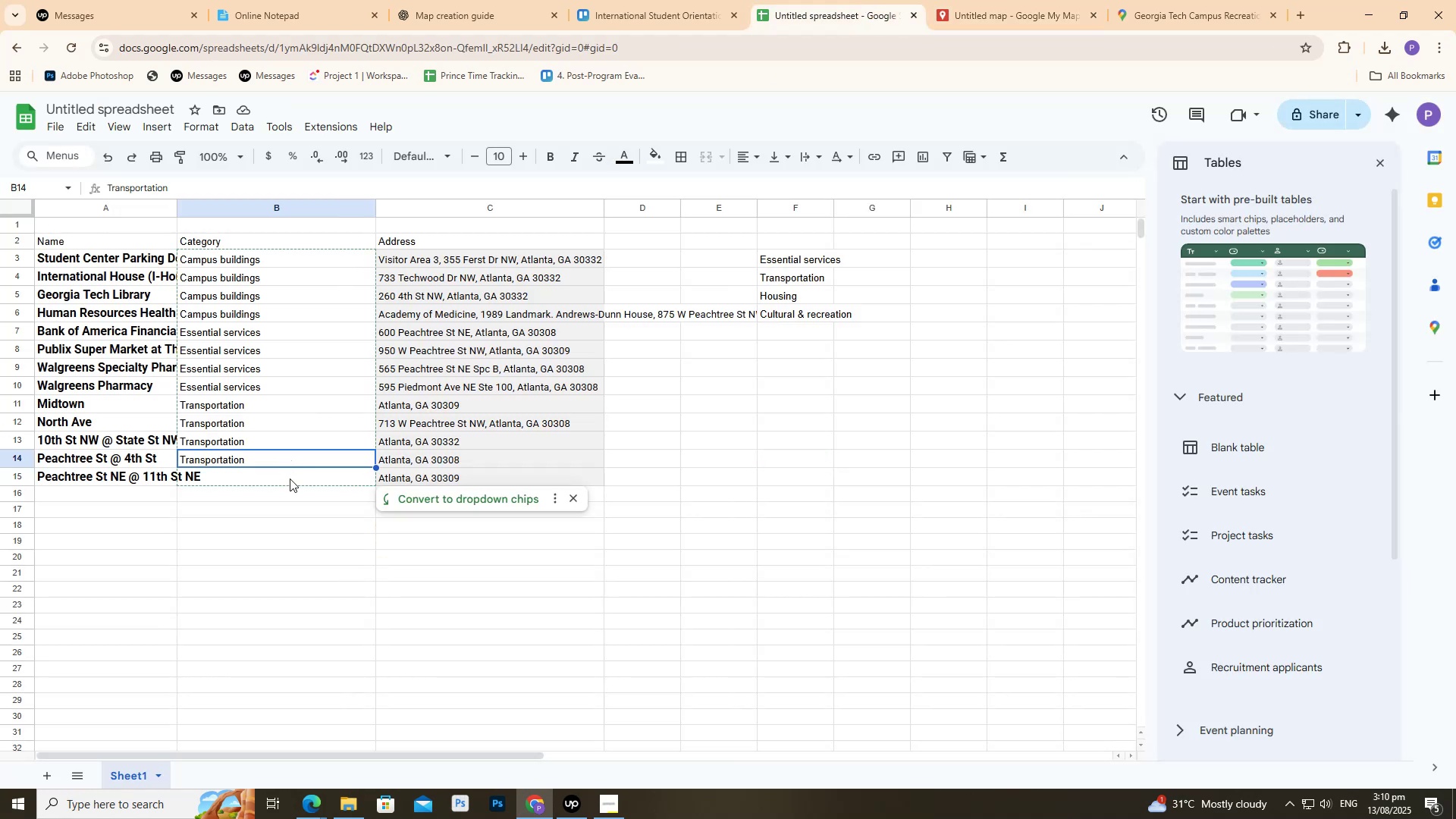 
key(Control+ControlLeft)
 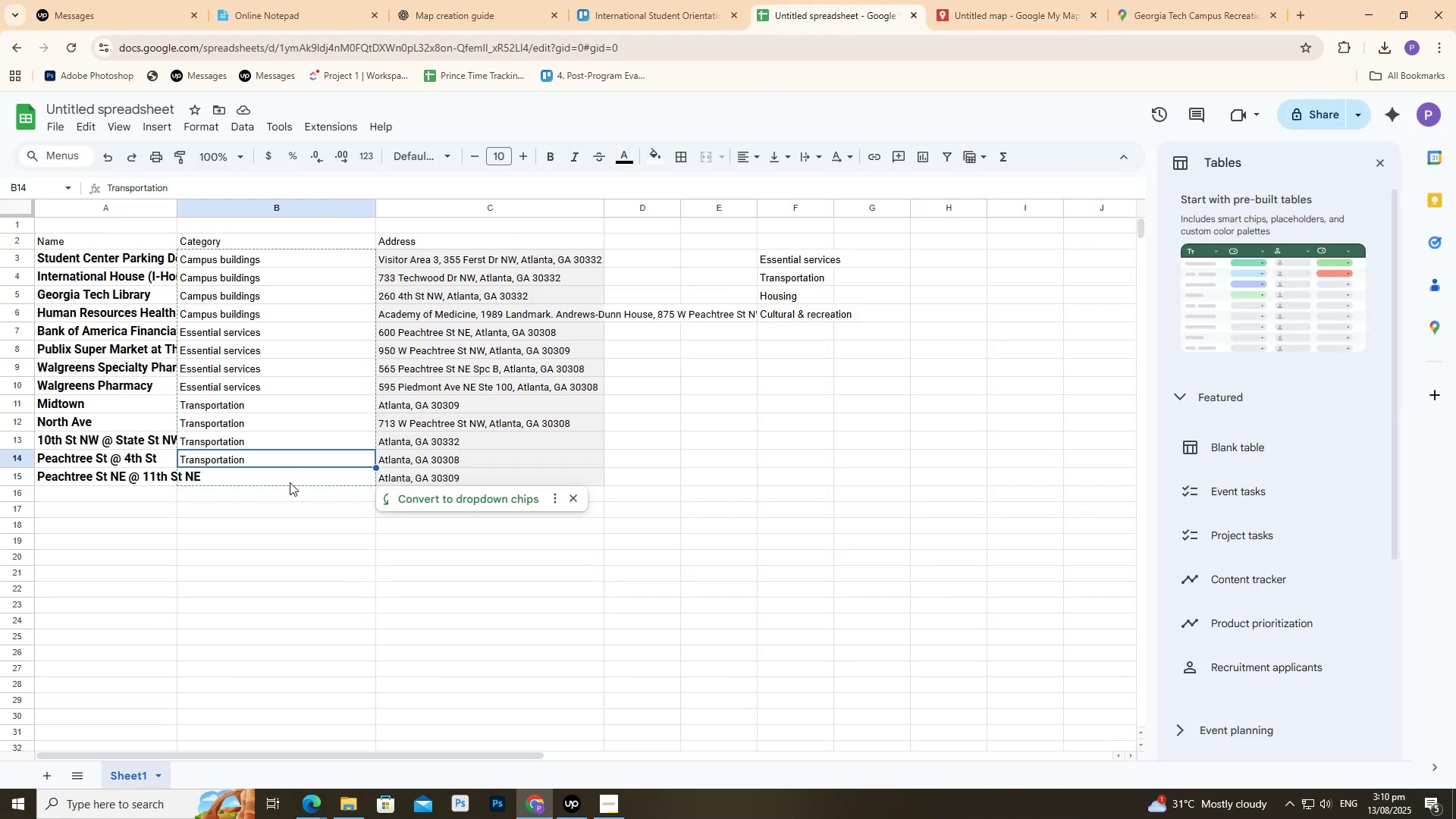 
key(Control+C)
 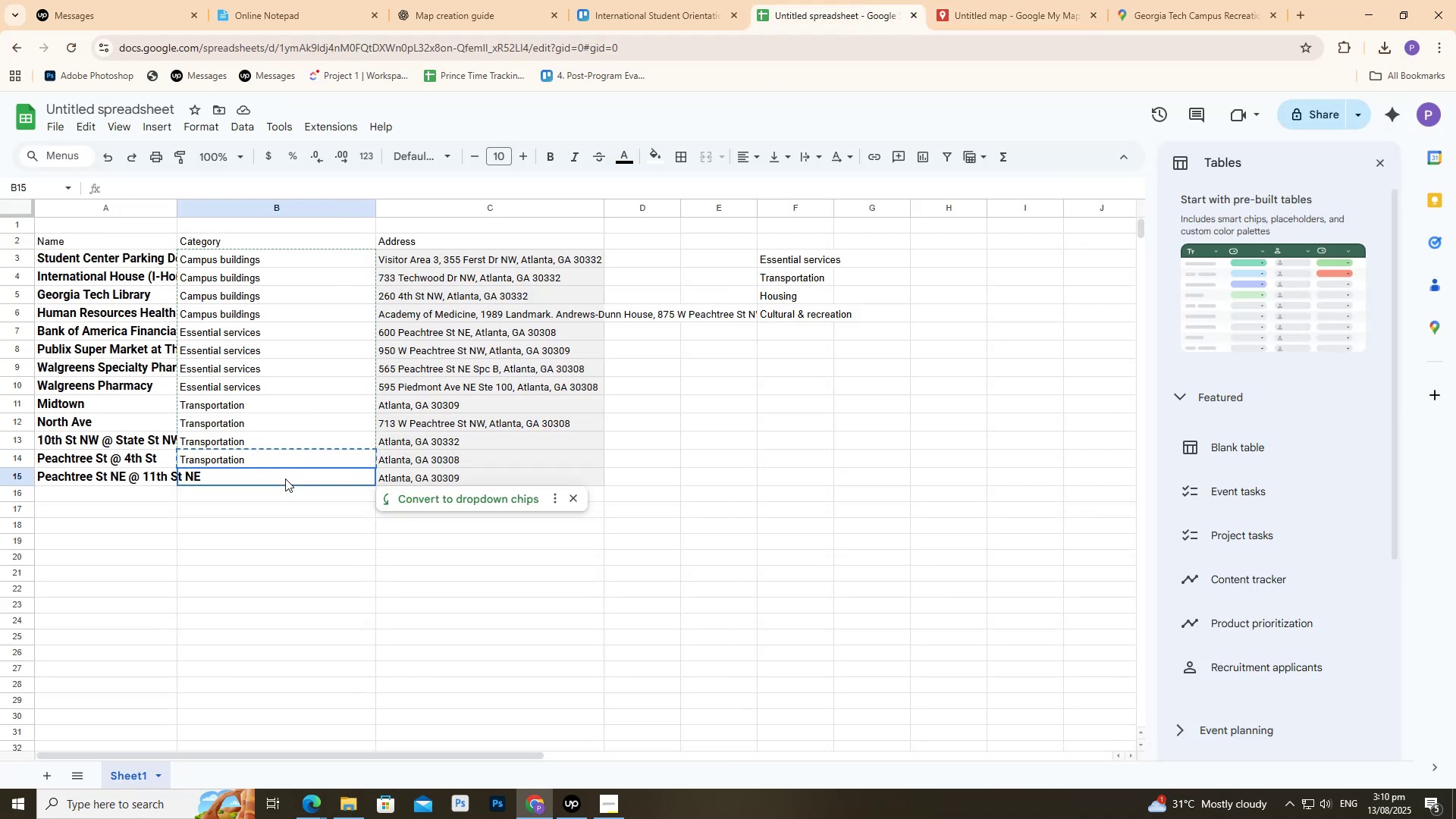 
key(Control+ControlLeft)
 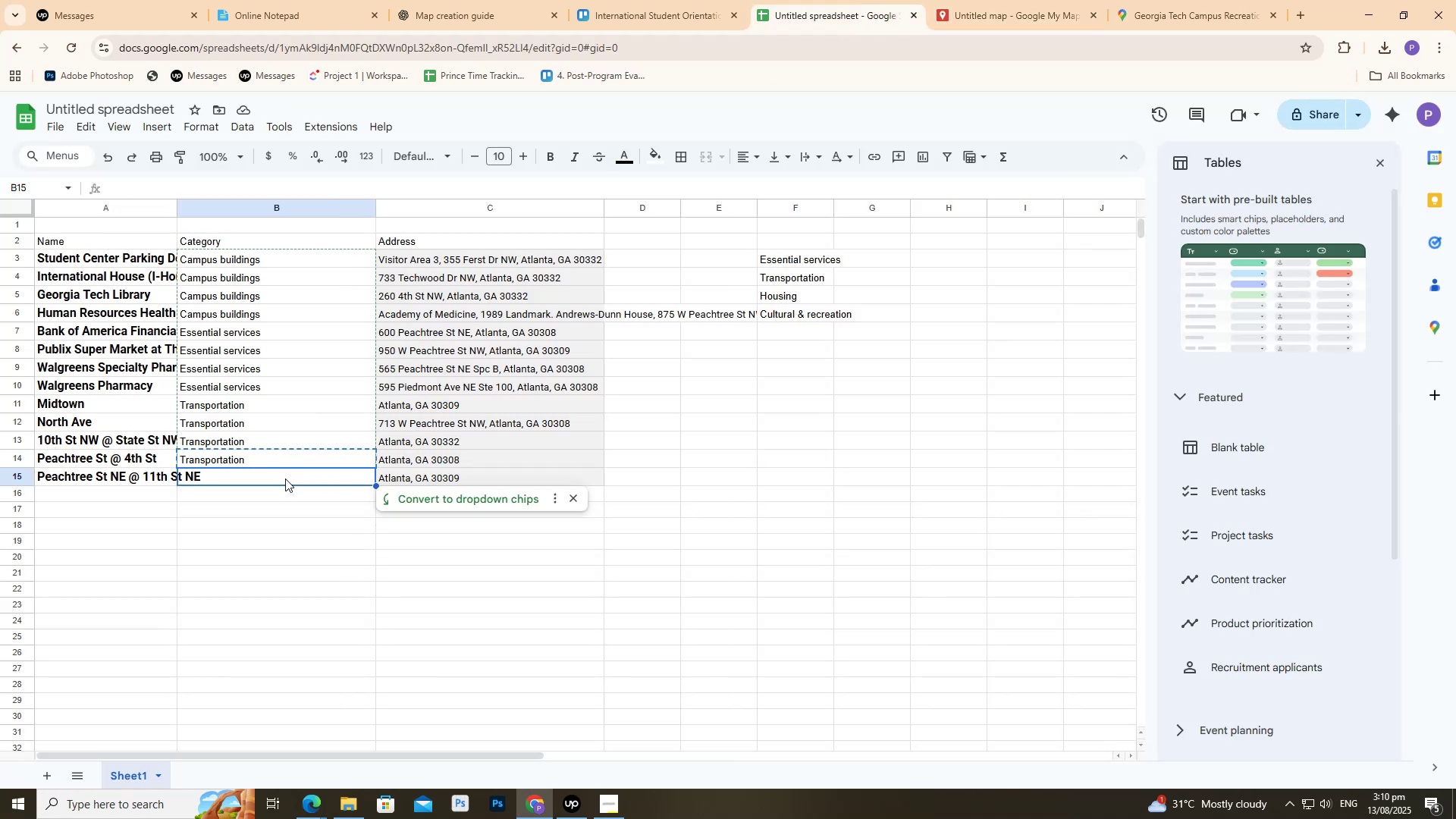 
key(Control+V)
 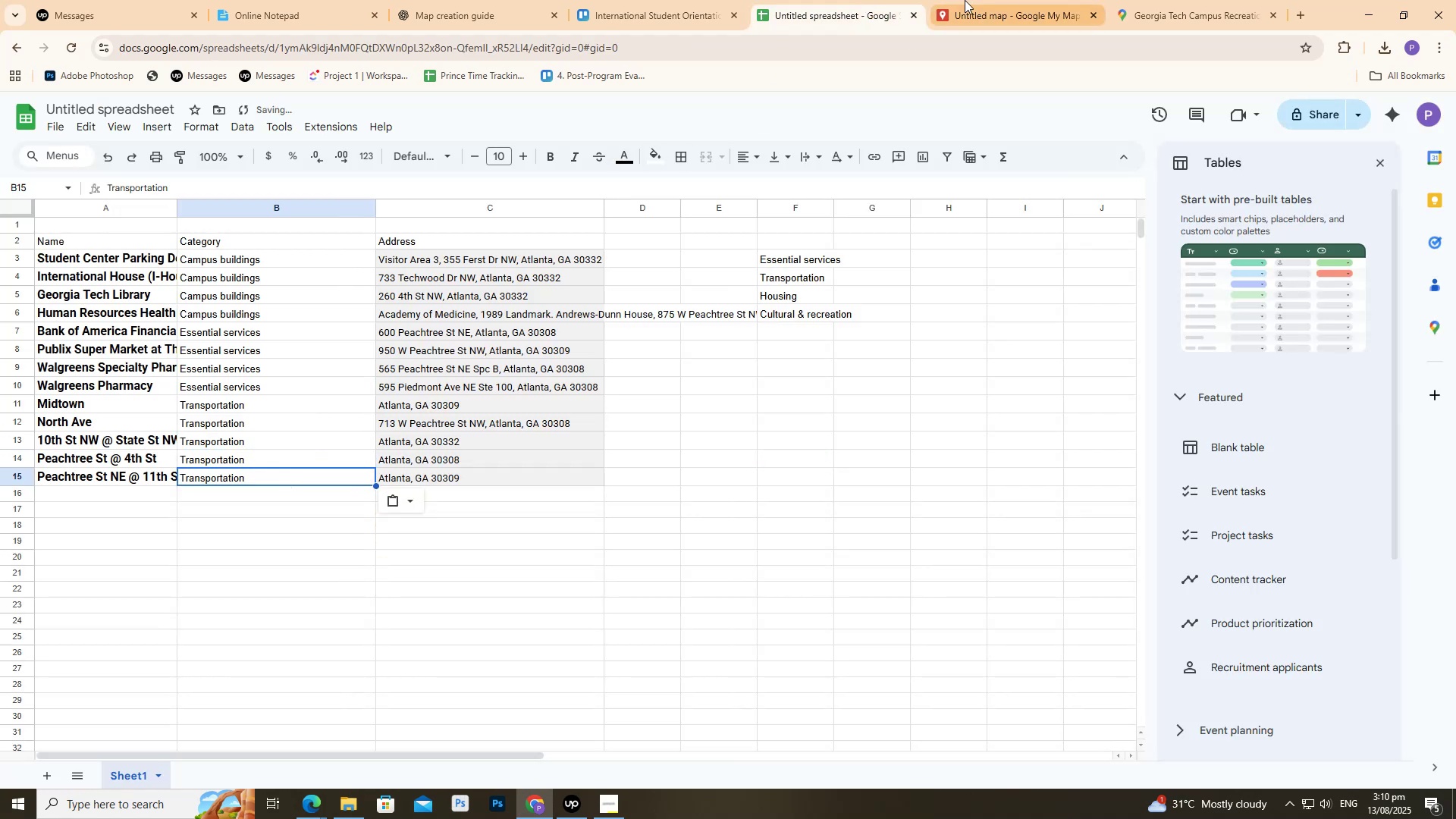 
left_click([970, 0])
 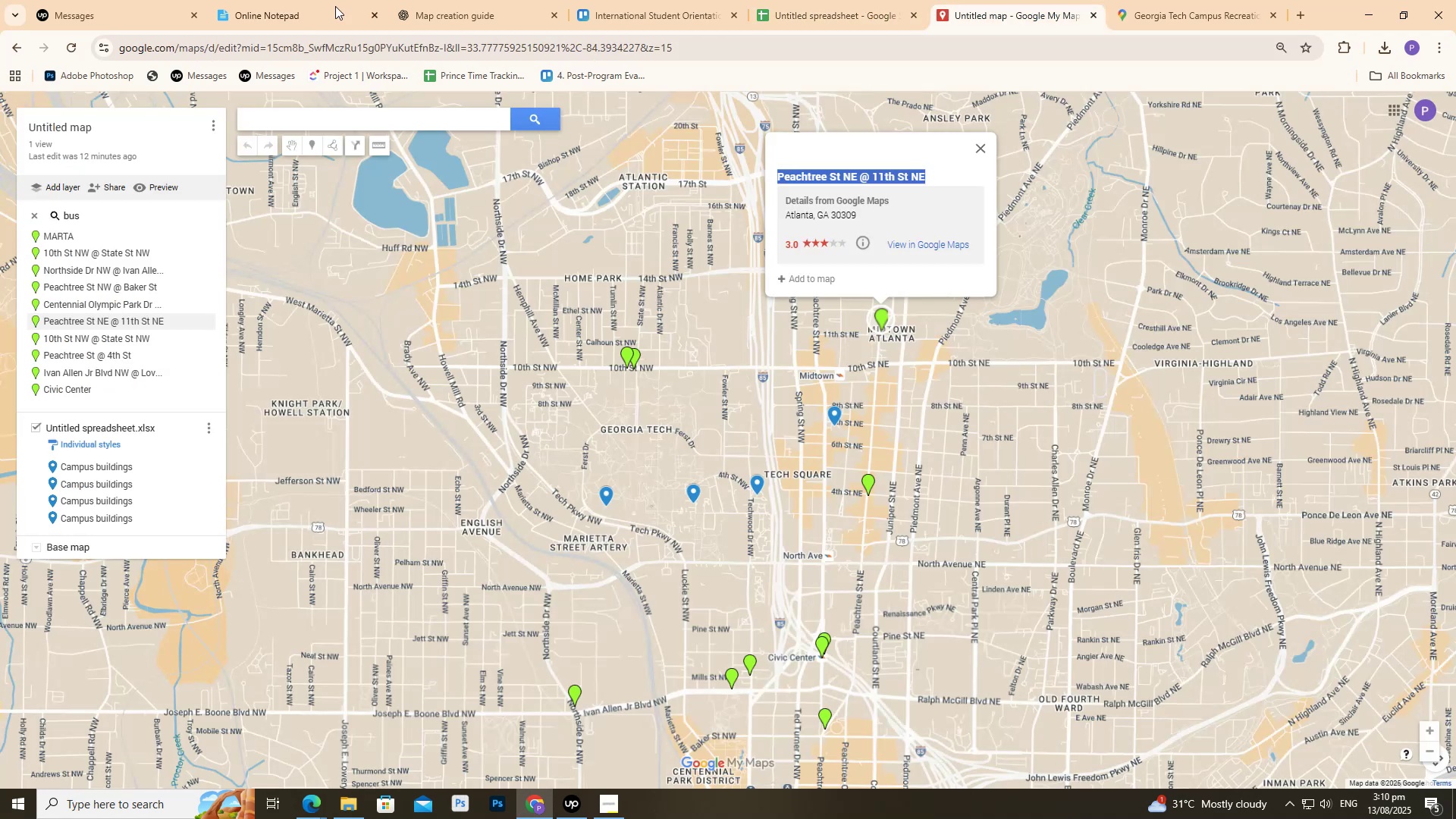 
left_click_drag(start_coordinate=[429, 0], to_coordinate=[433, 0])
 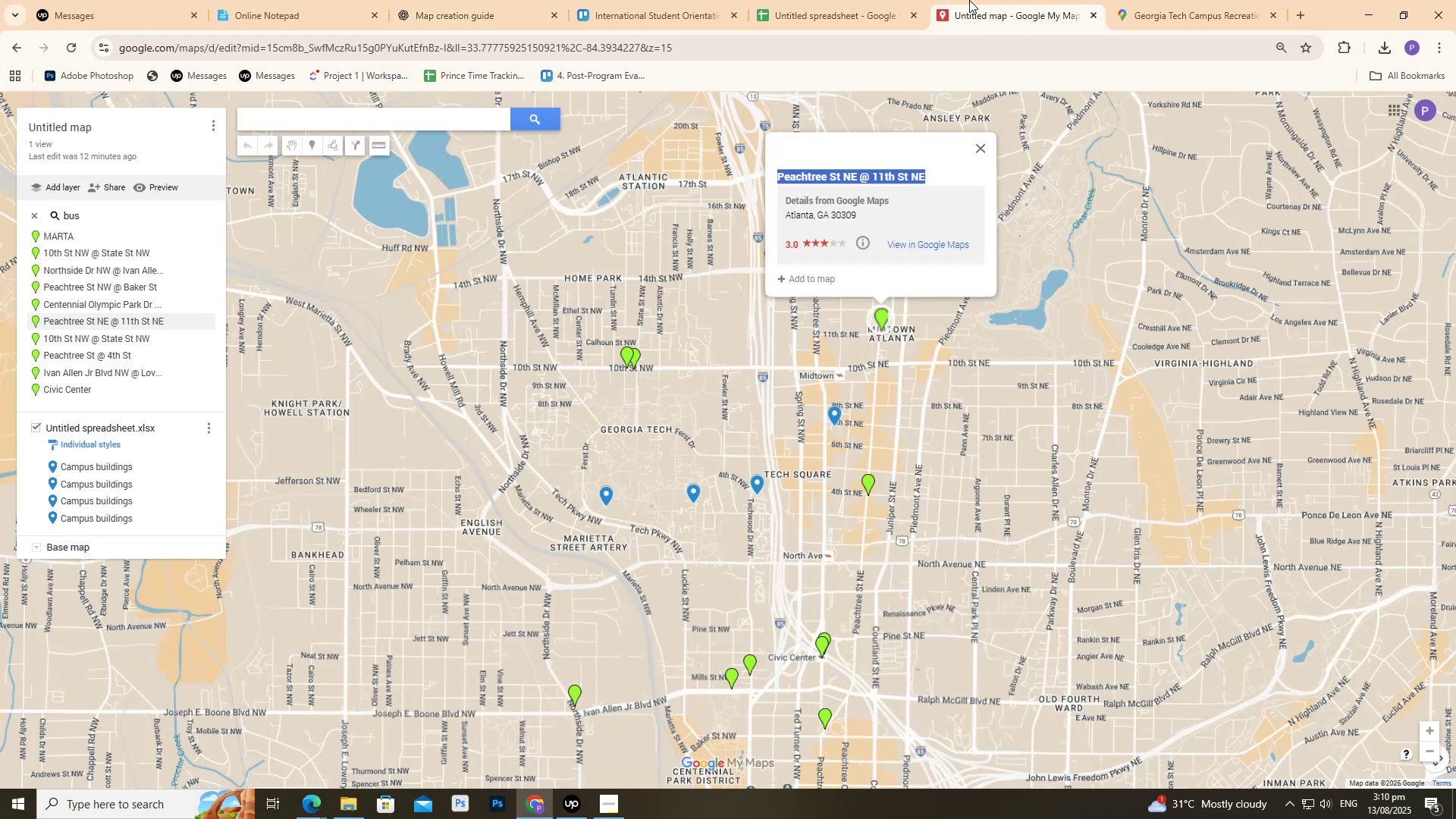 
wait(5.41)
 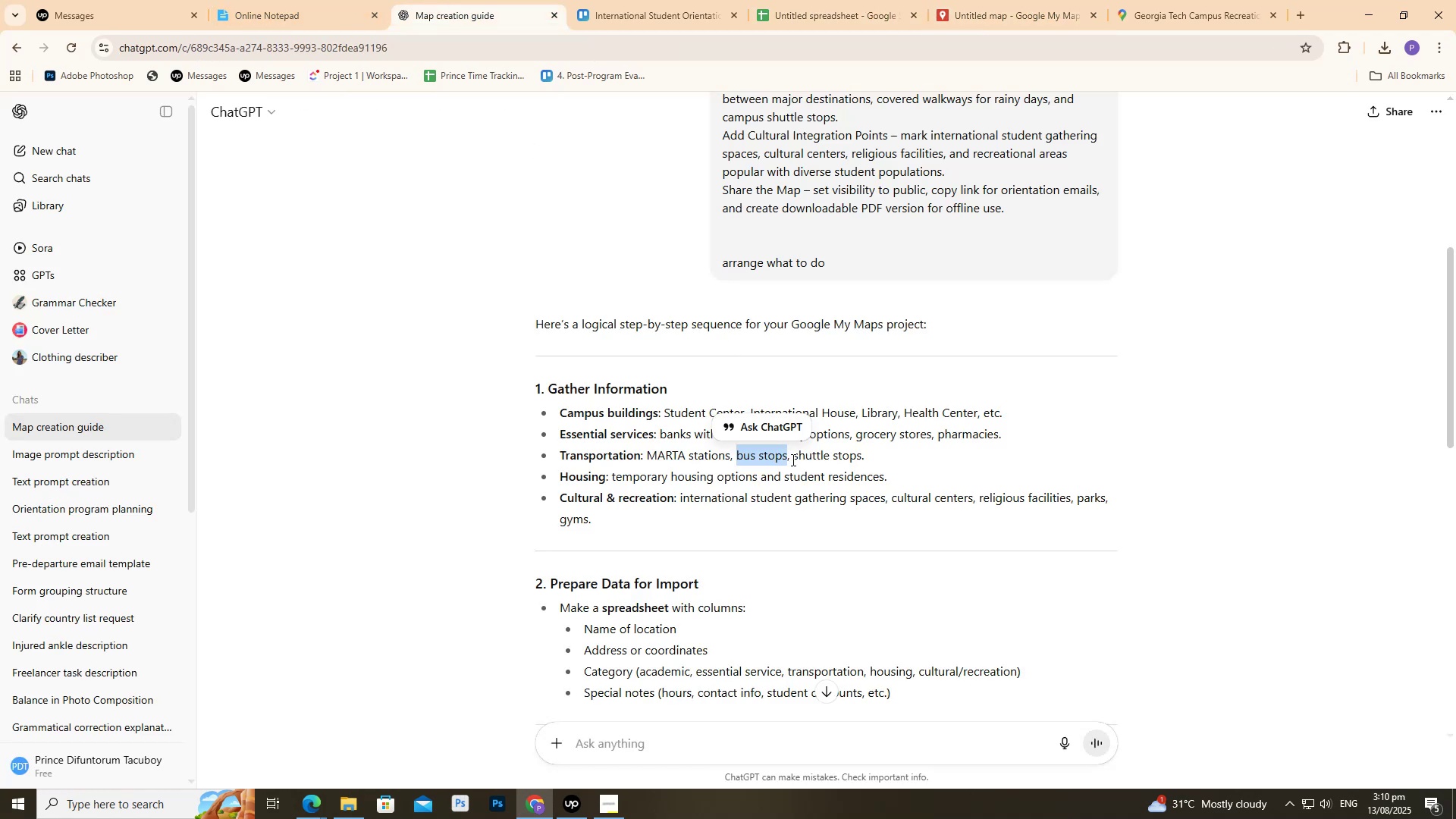 
scroll: coordinate [758, 504], scroll_direction: none, amount: 0.0
 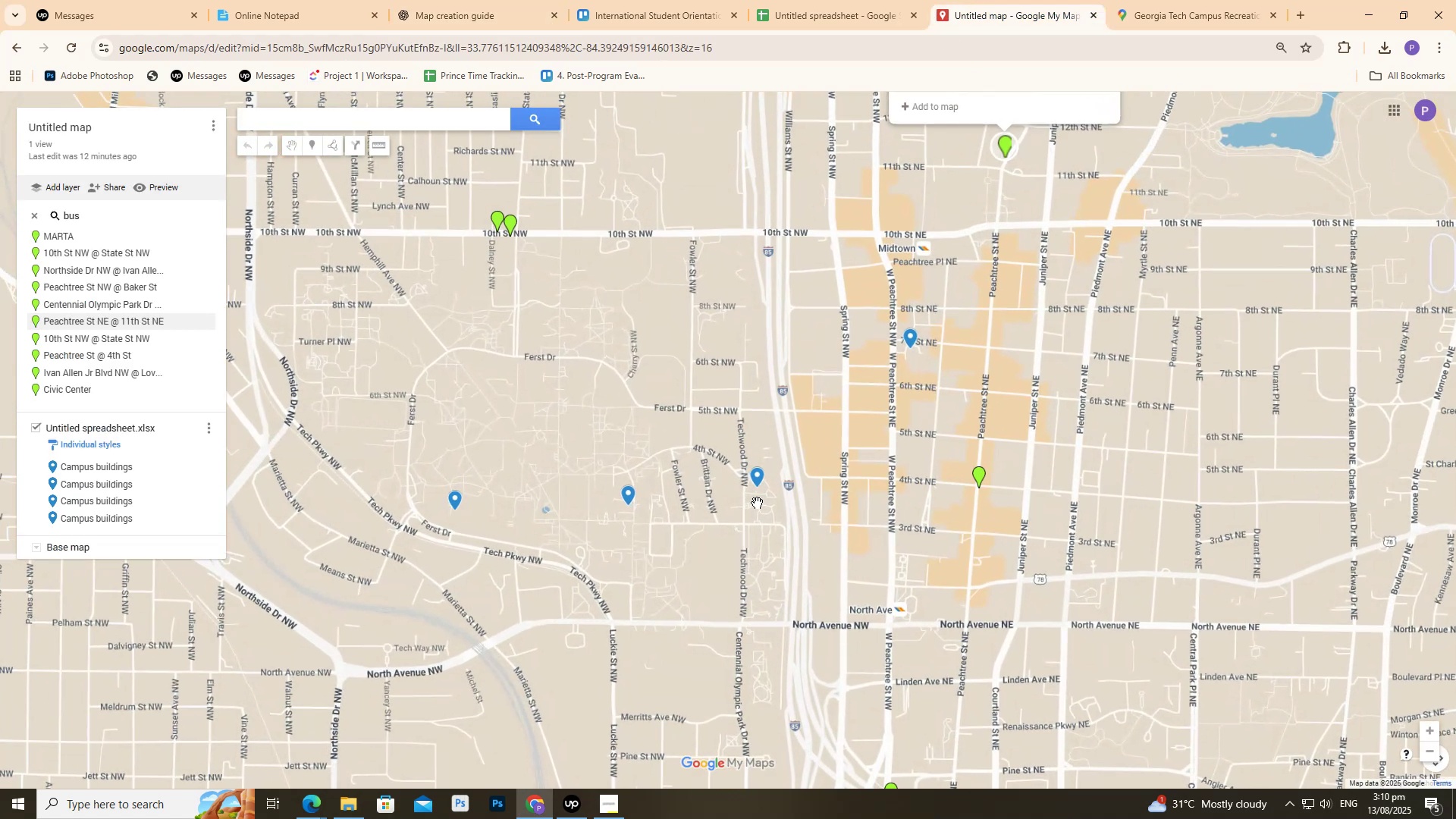 
scroll: coordinate [757, 503], scroll_direction: up, amount: 2.0
 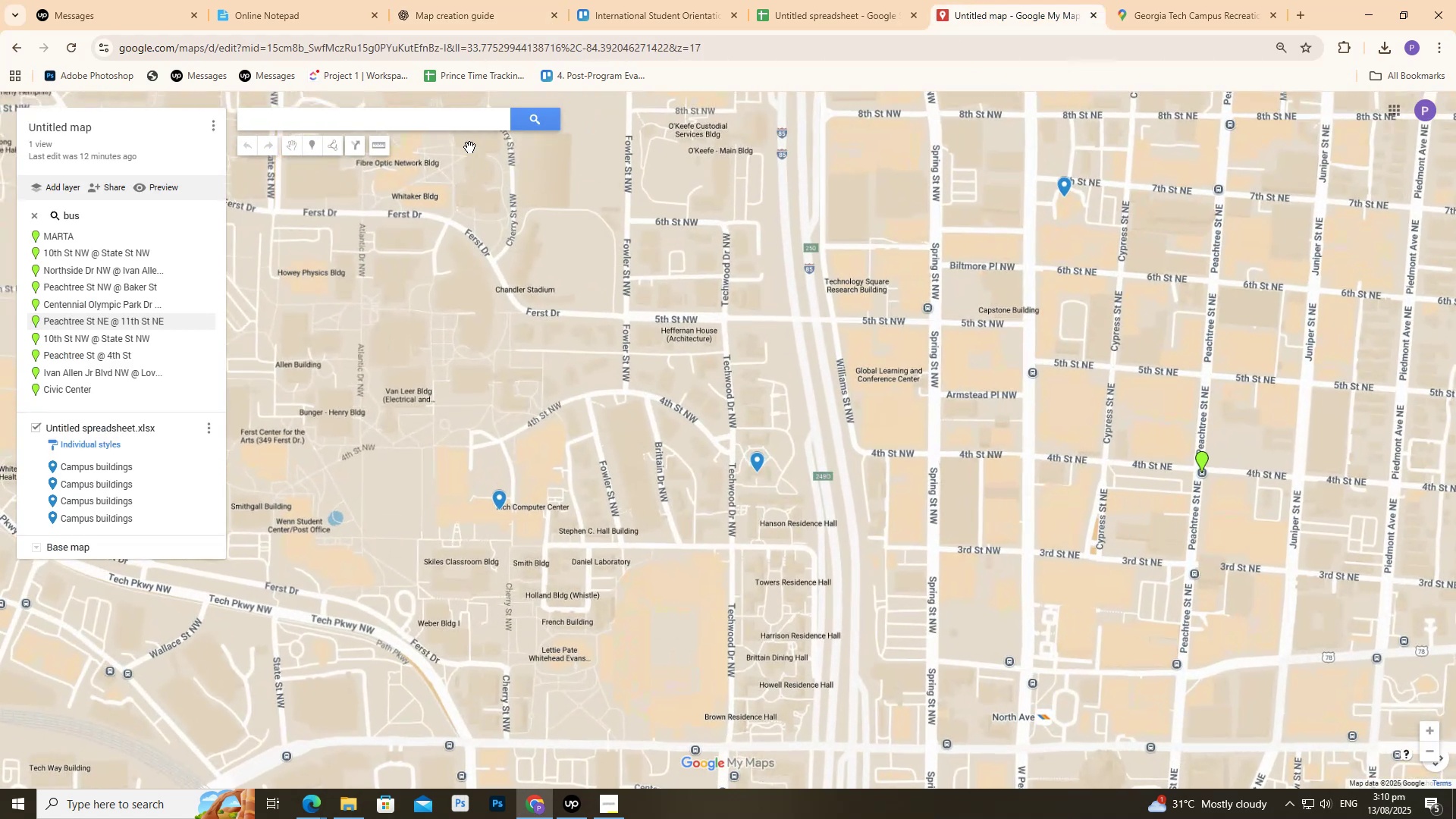 
left_click([431, 120])
 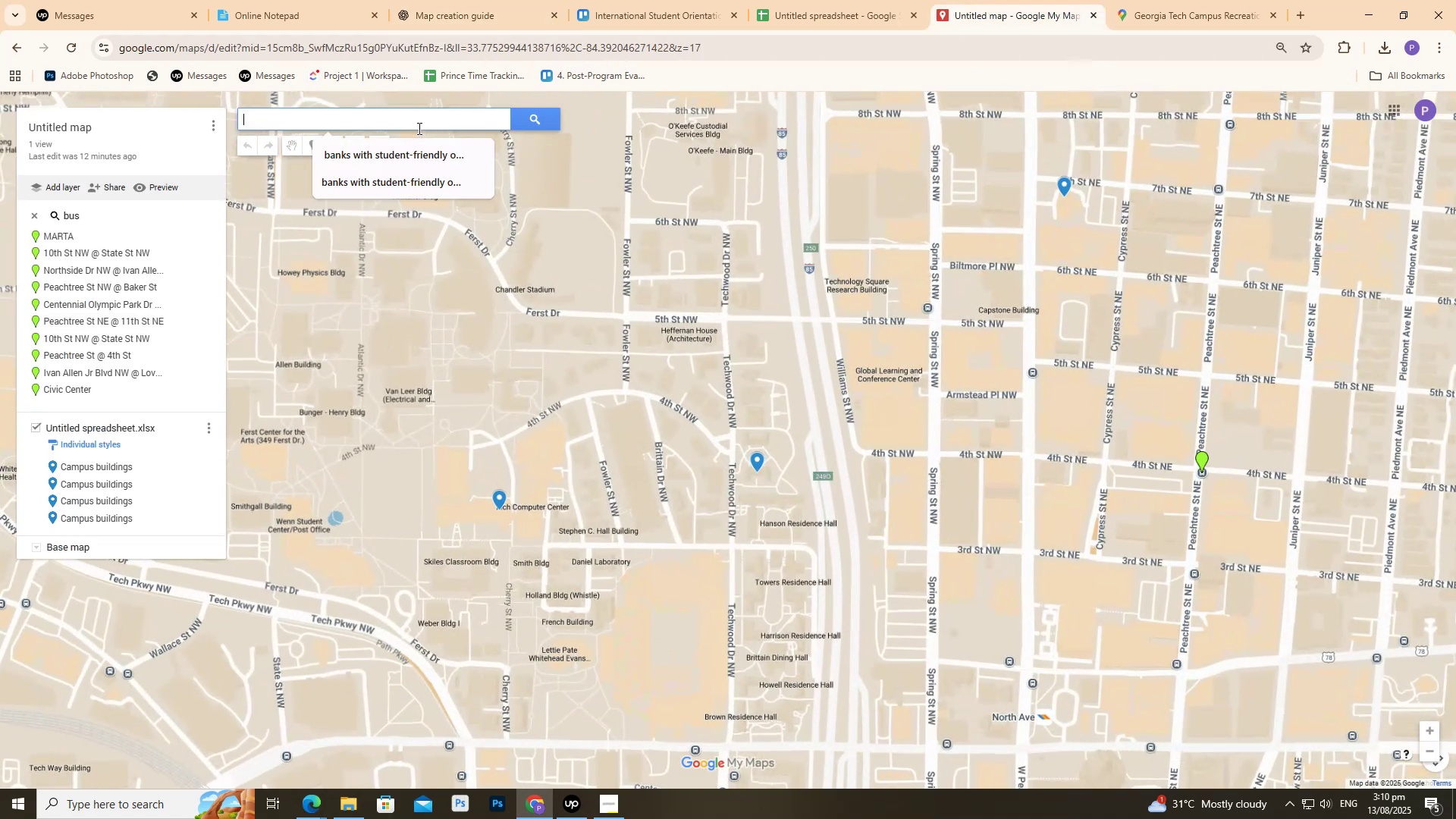 
type(shuttle)
 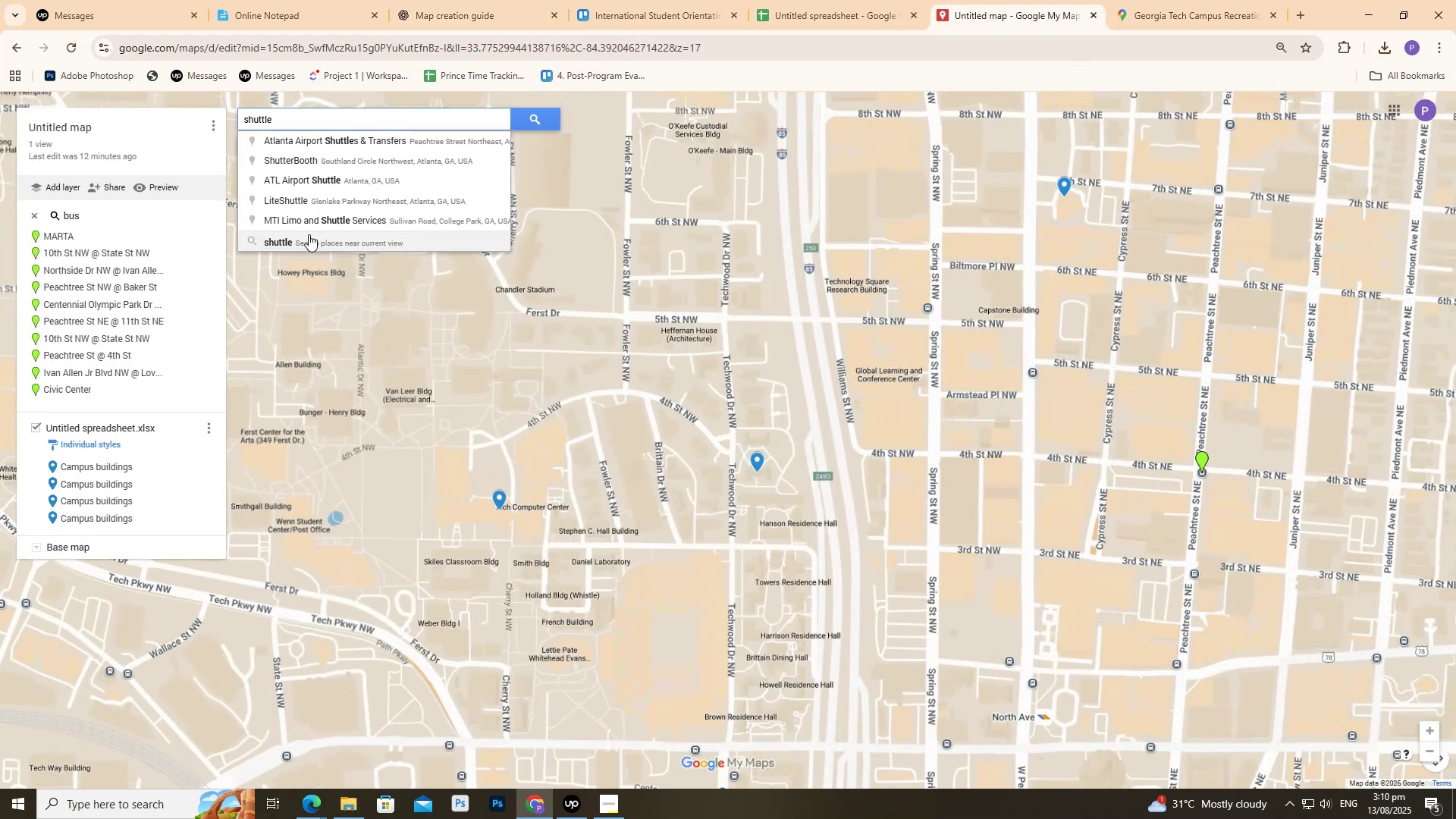 
left_click([309, 236])
 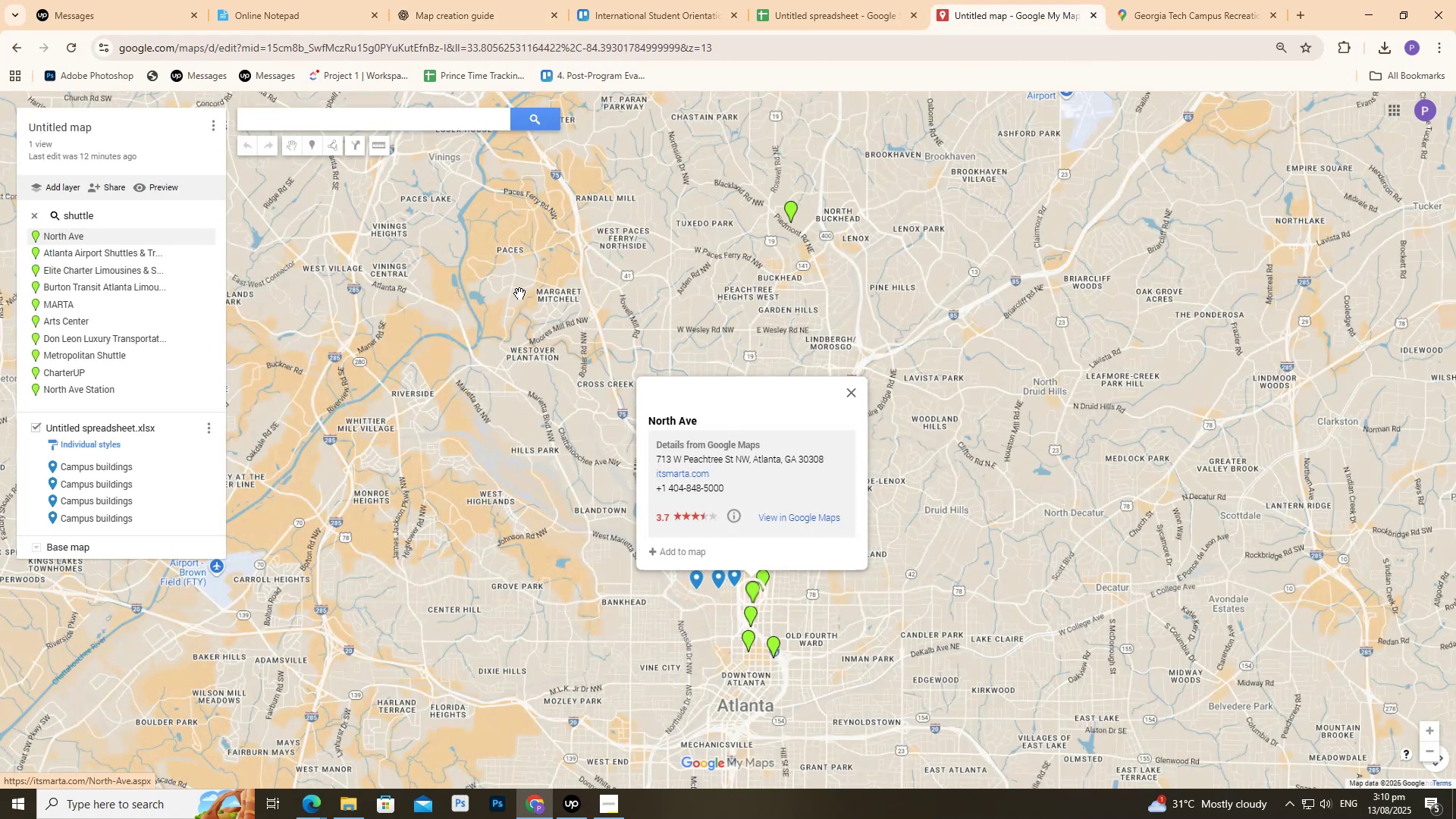 
scroll: coordinate [887, 563], scroll_direction: up, amount: 5.0
 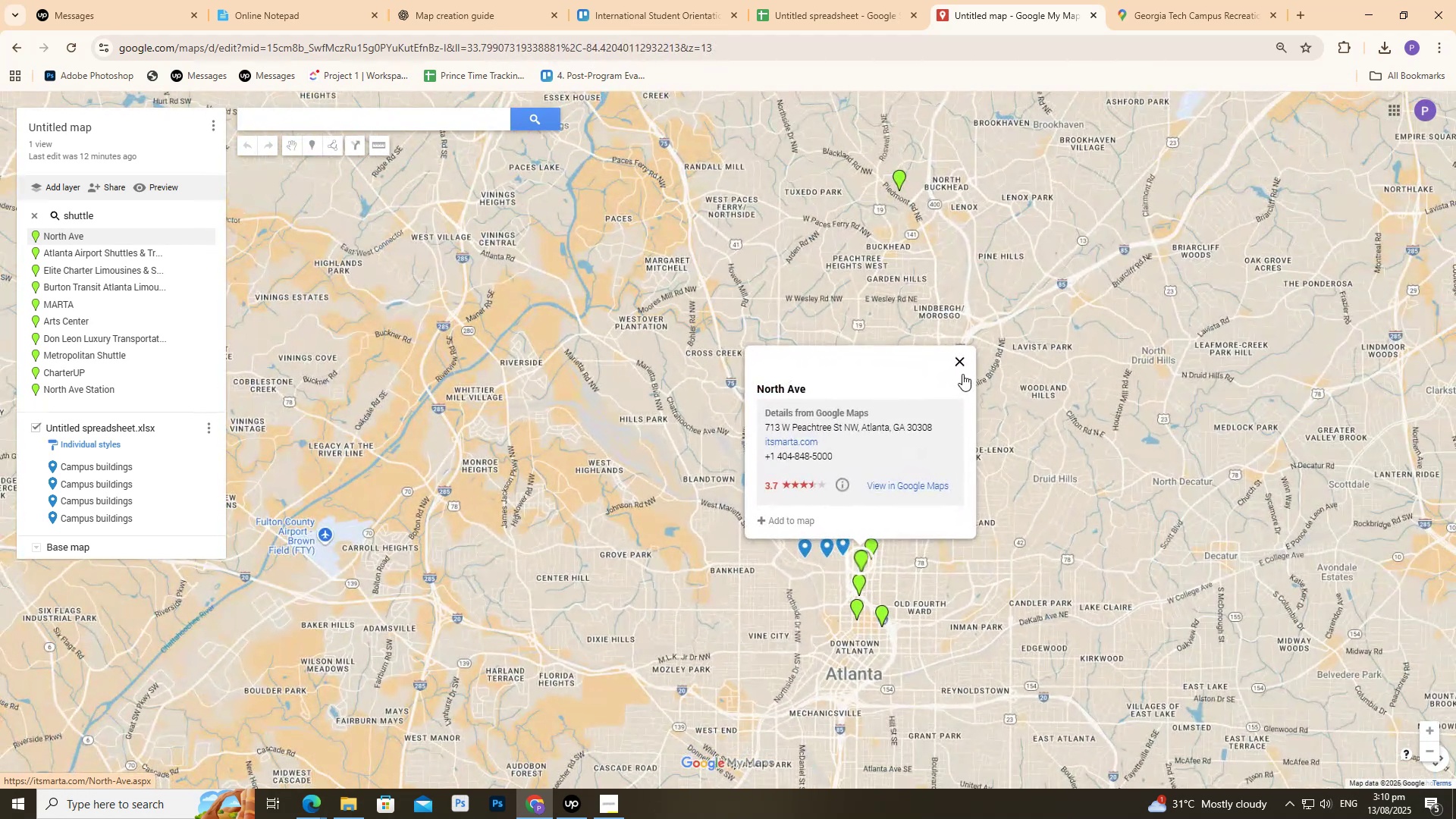 
left_click([963, 366])
 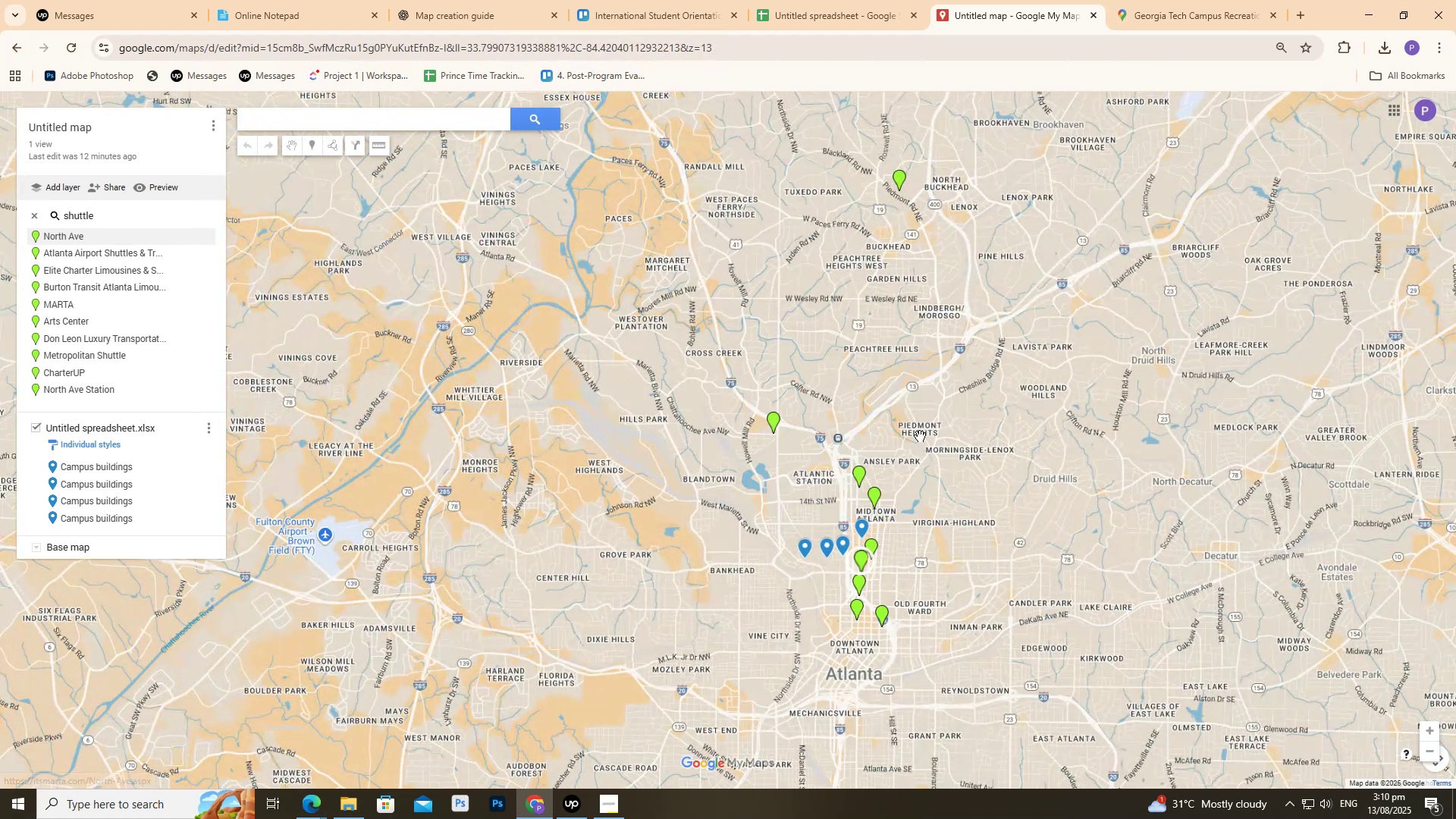 
scroll: coordinate [864, 524], scroll_direction: up, amount: 9.0
 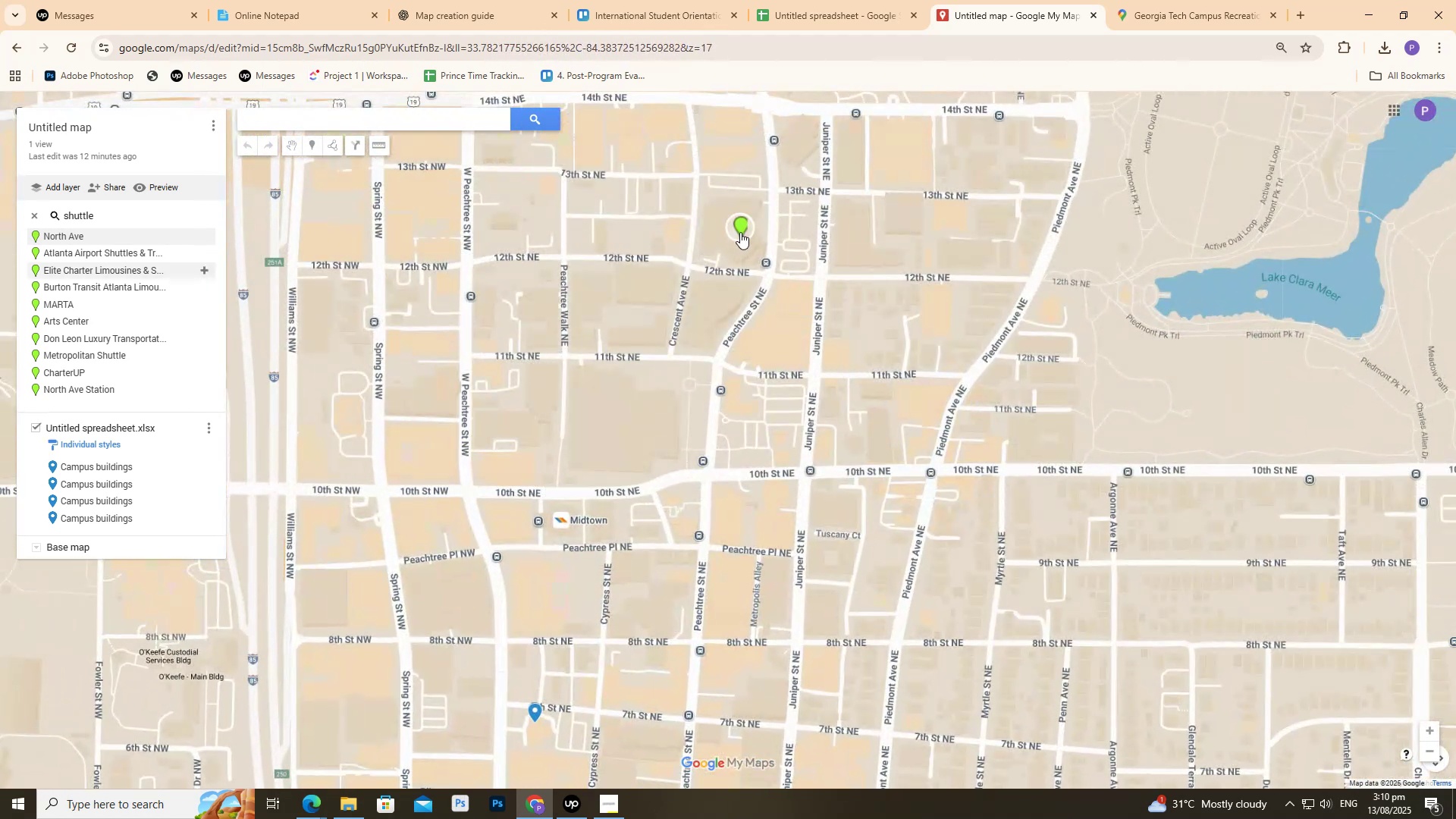 
left_click([742, 231])
 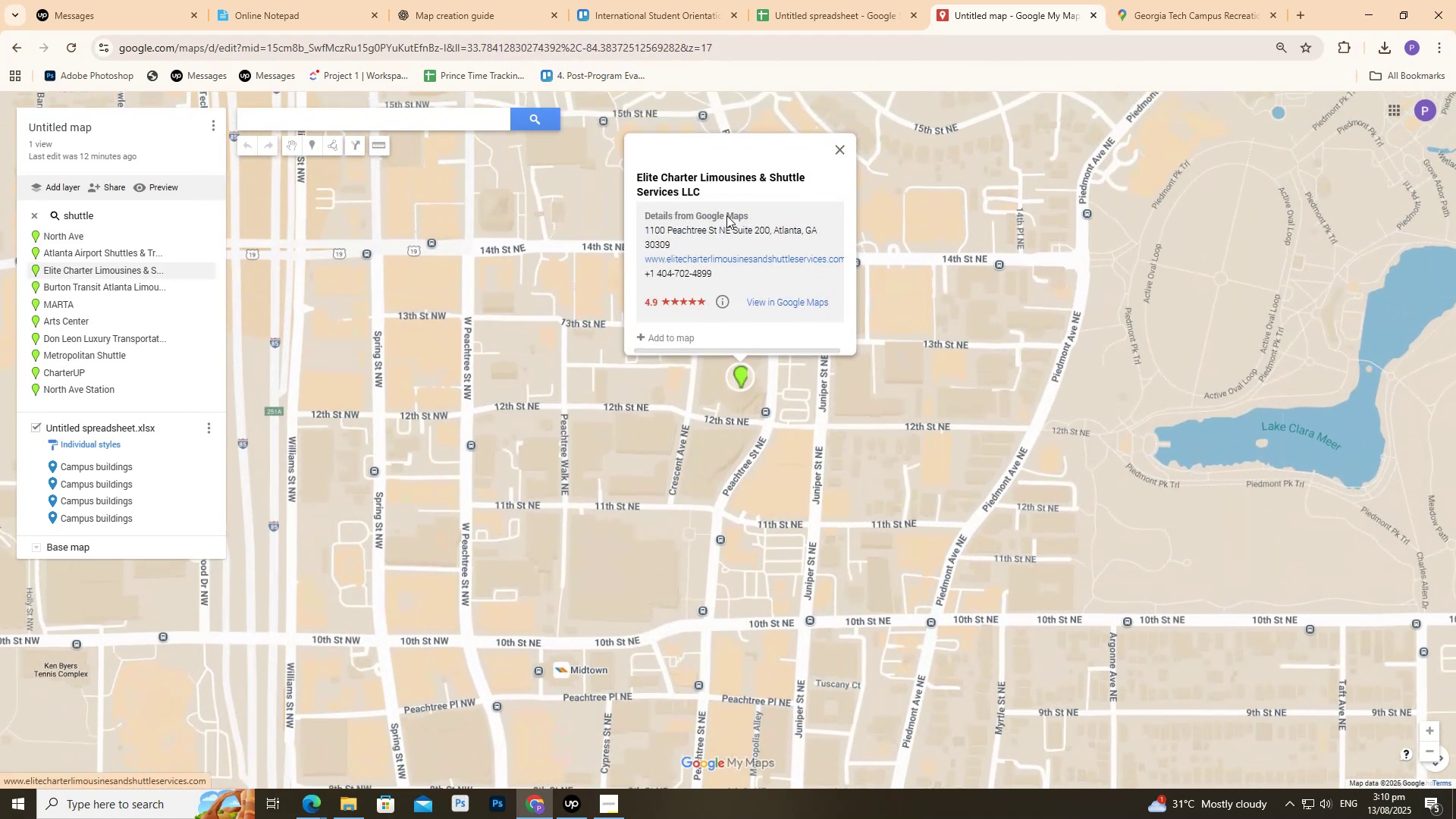 
left_click_drag(start_coordinate=[703, 243], to_coordinate=[636, 224])
 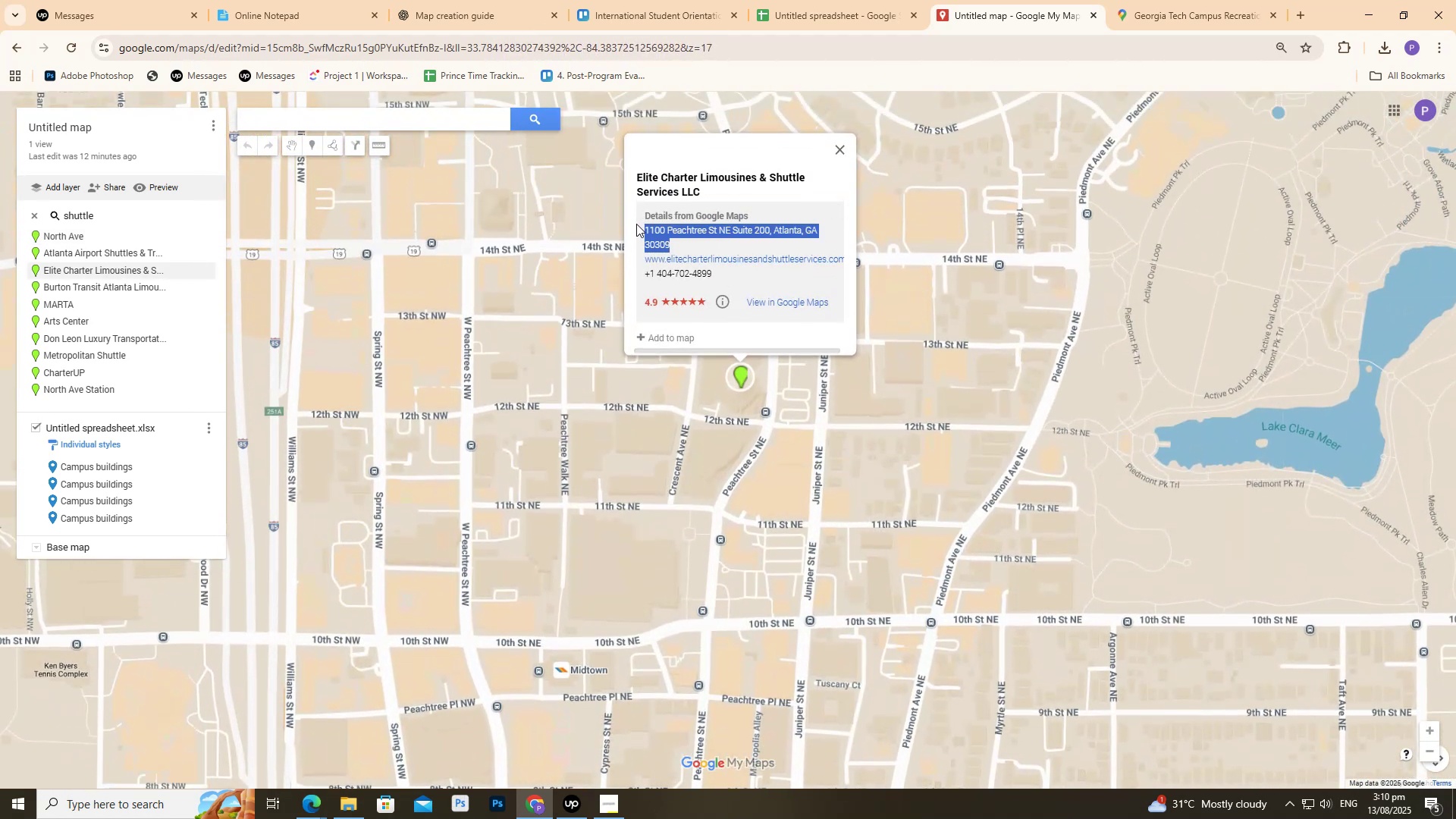 
key(Control+ControlLeft)
 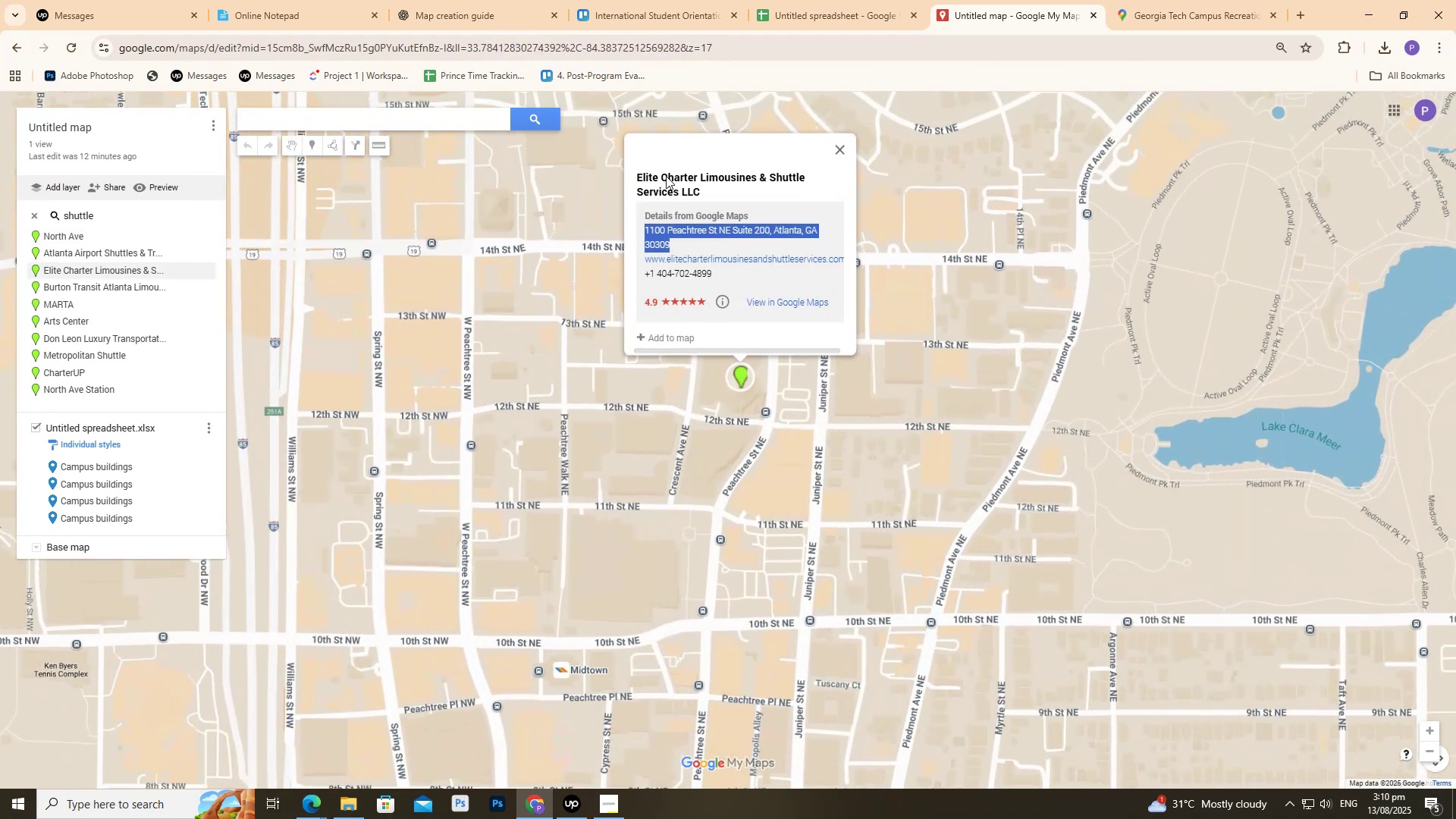 
key(Control+C)
 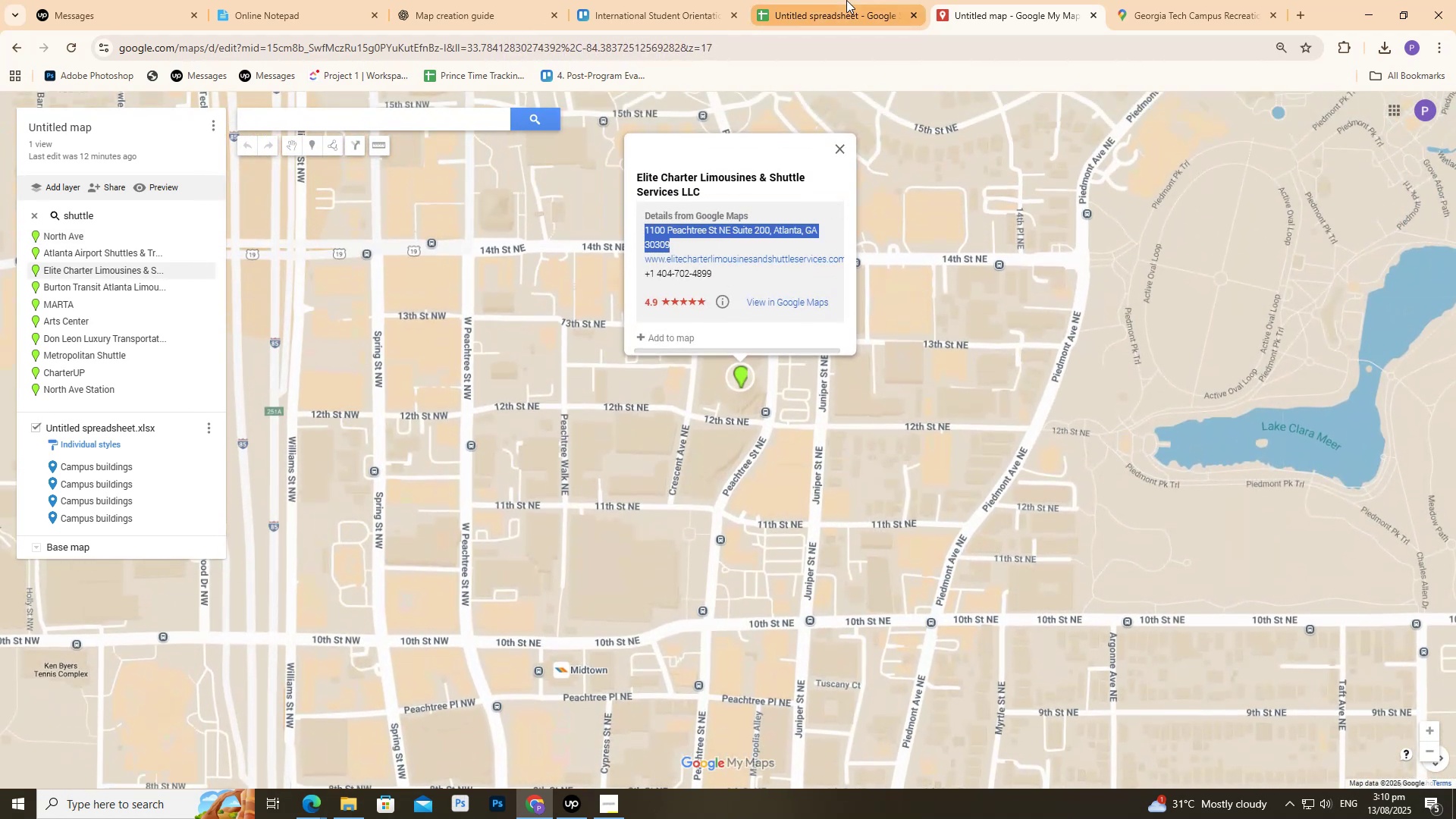 
left_click([846, 0])
 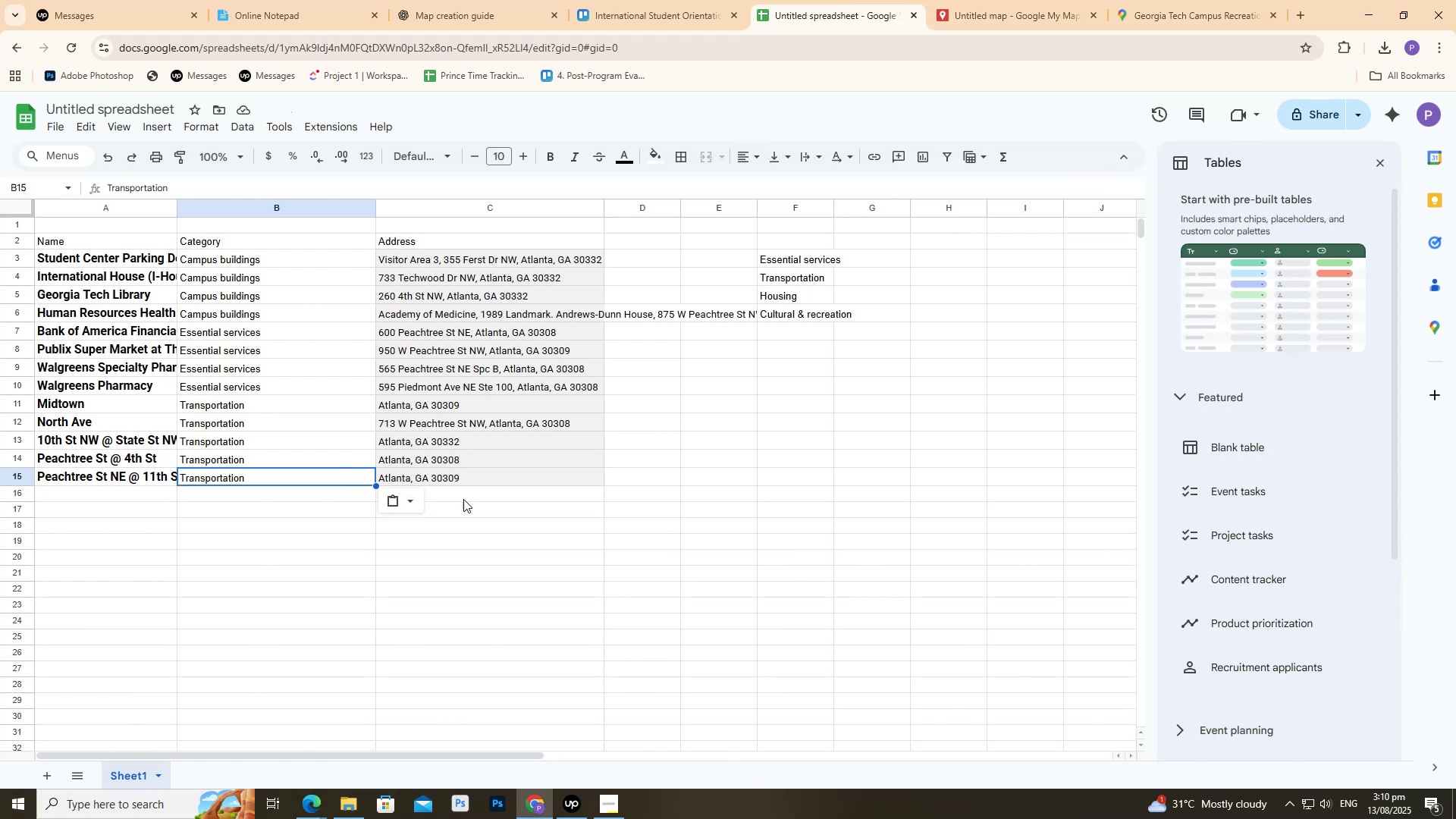 
key(Control+V)
 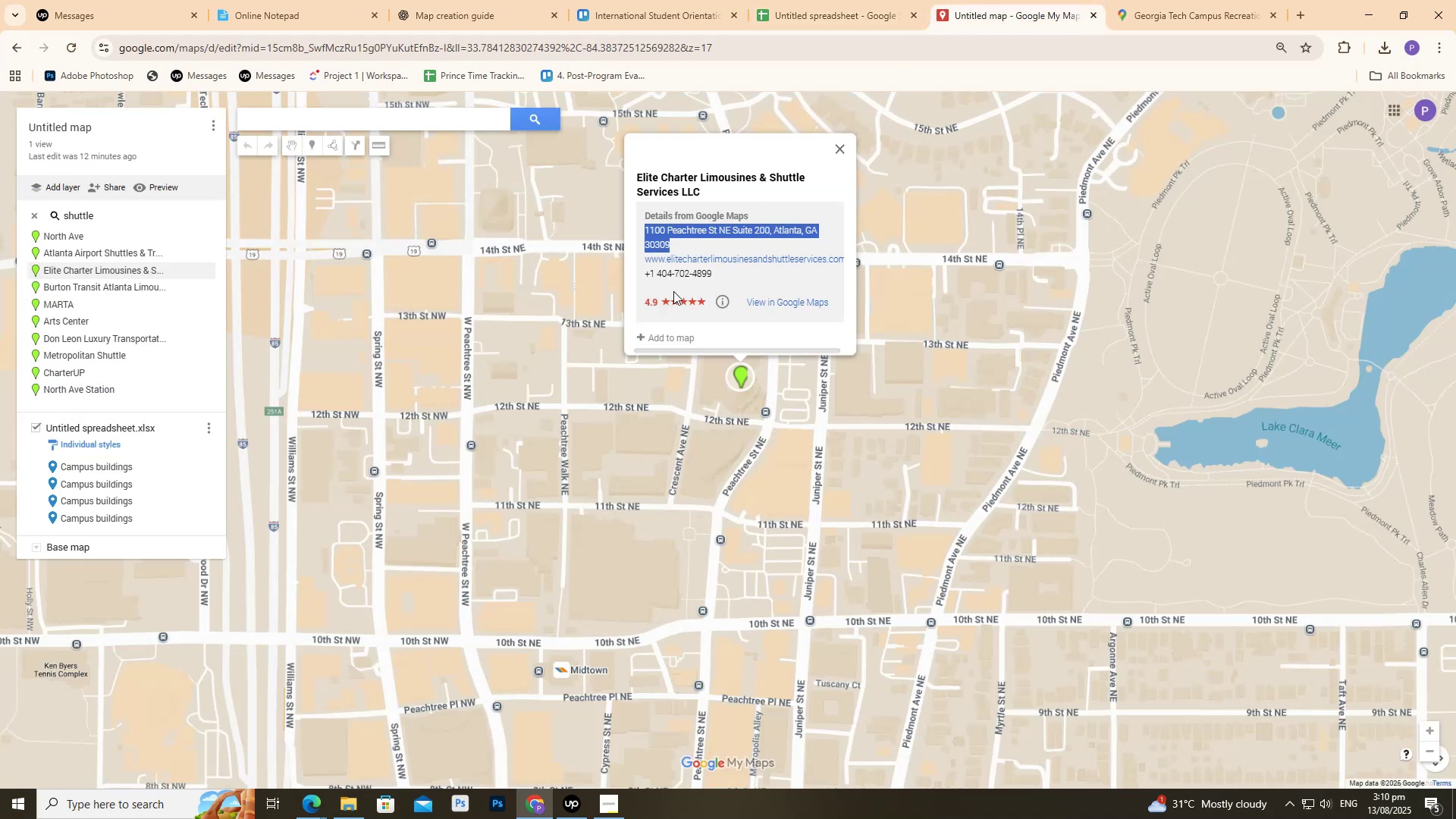 
left_click_drag(start_coordinate=[727, 191], to_coordinate=[619, 177])
 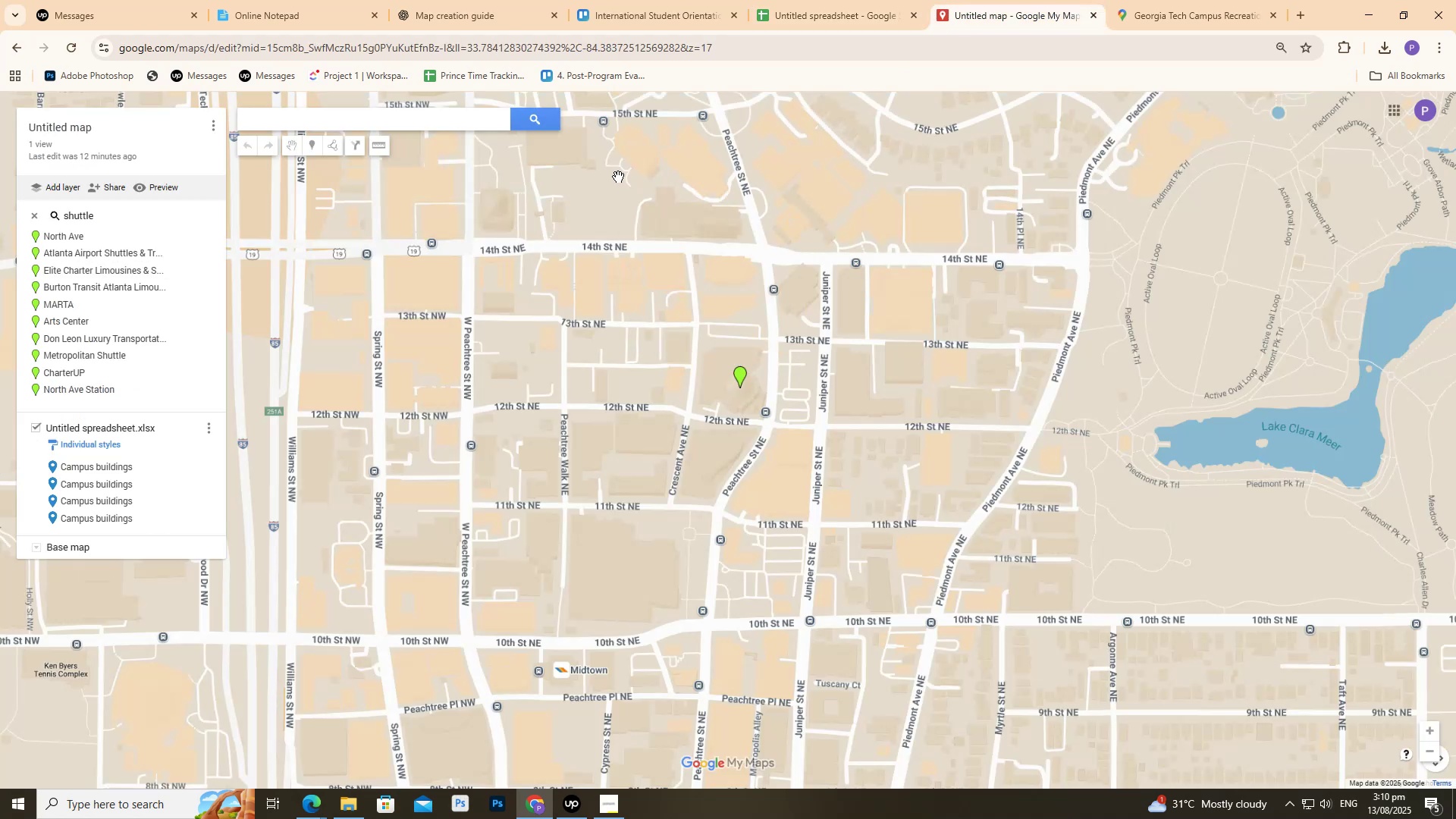 
key(Control+C)
 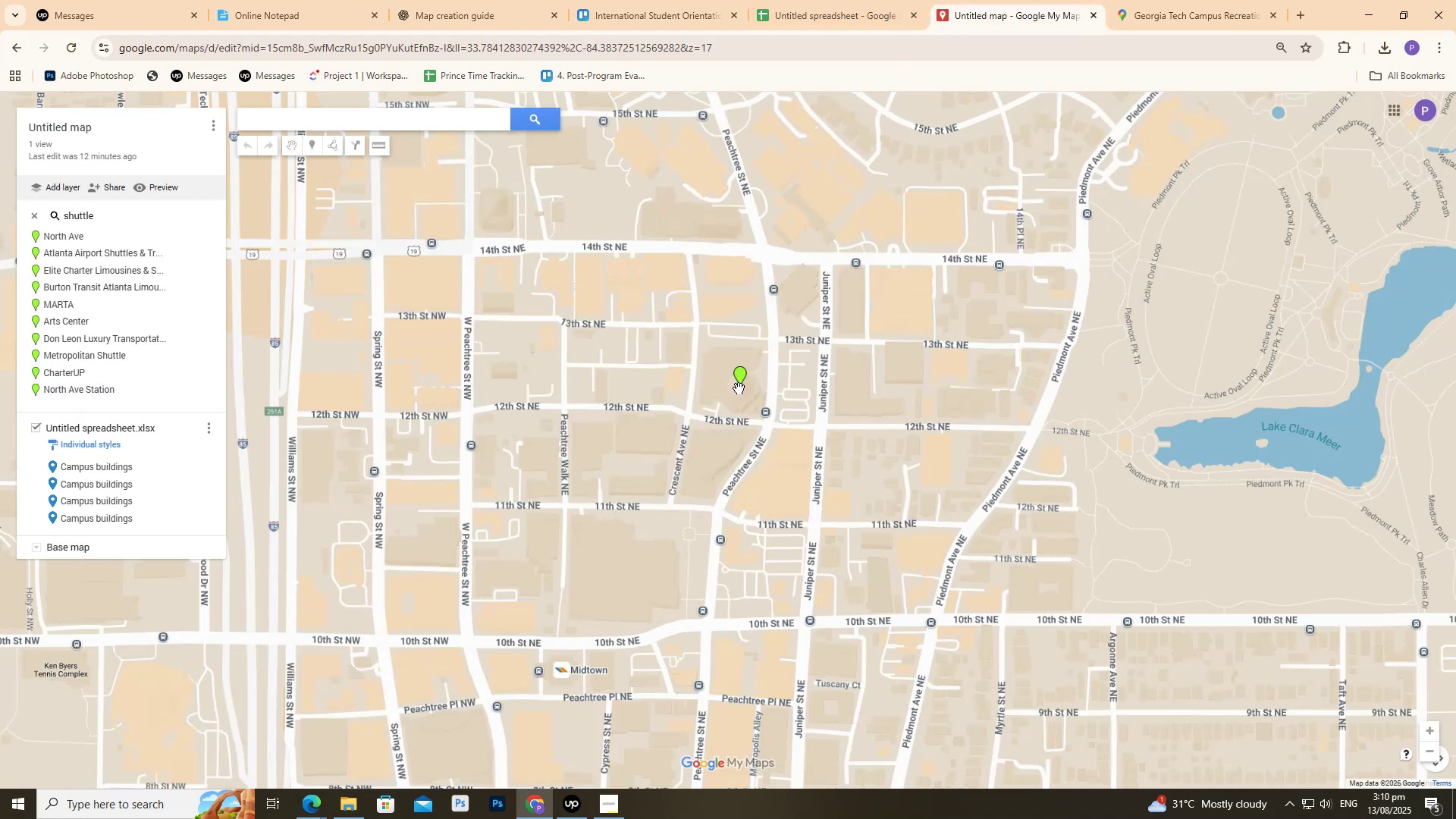 
left_click([742, 384])
 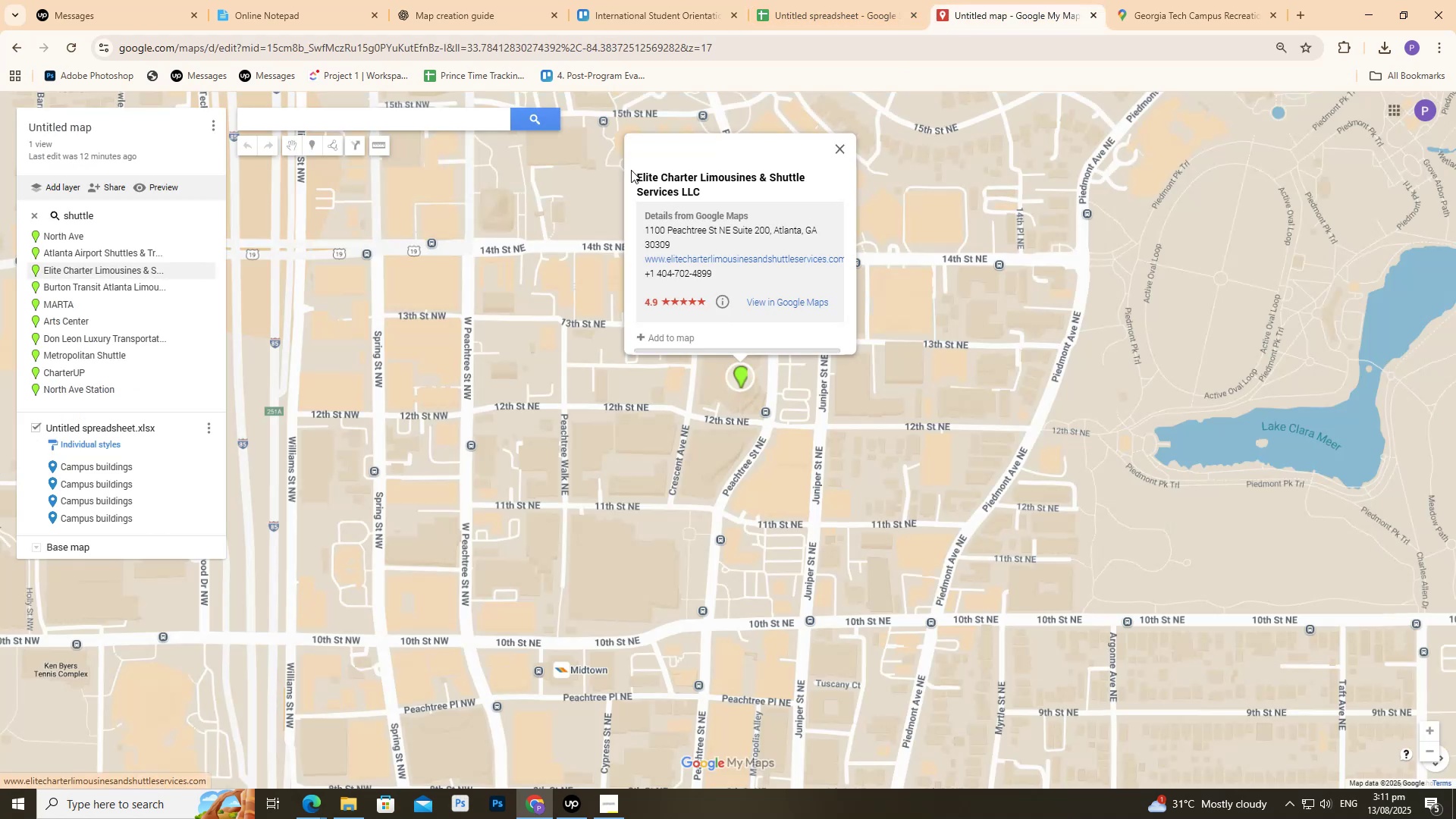 
left_click_drag(start_coordinate=[636, 175], to_coordinate=[718, 192])
 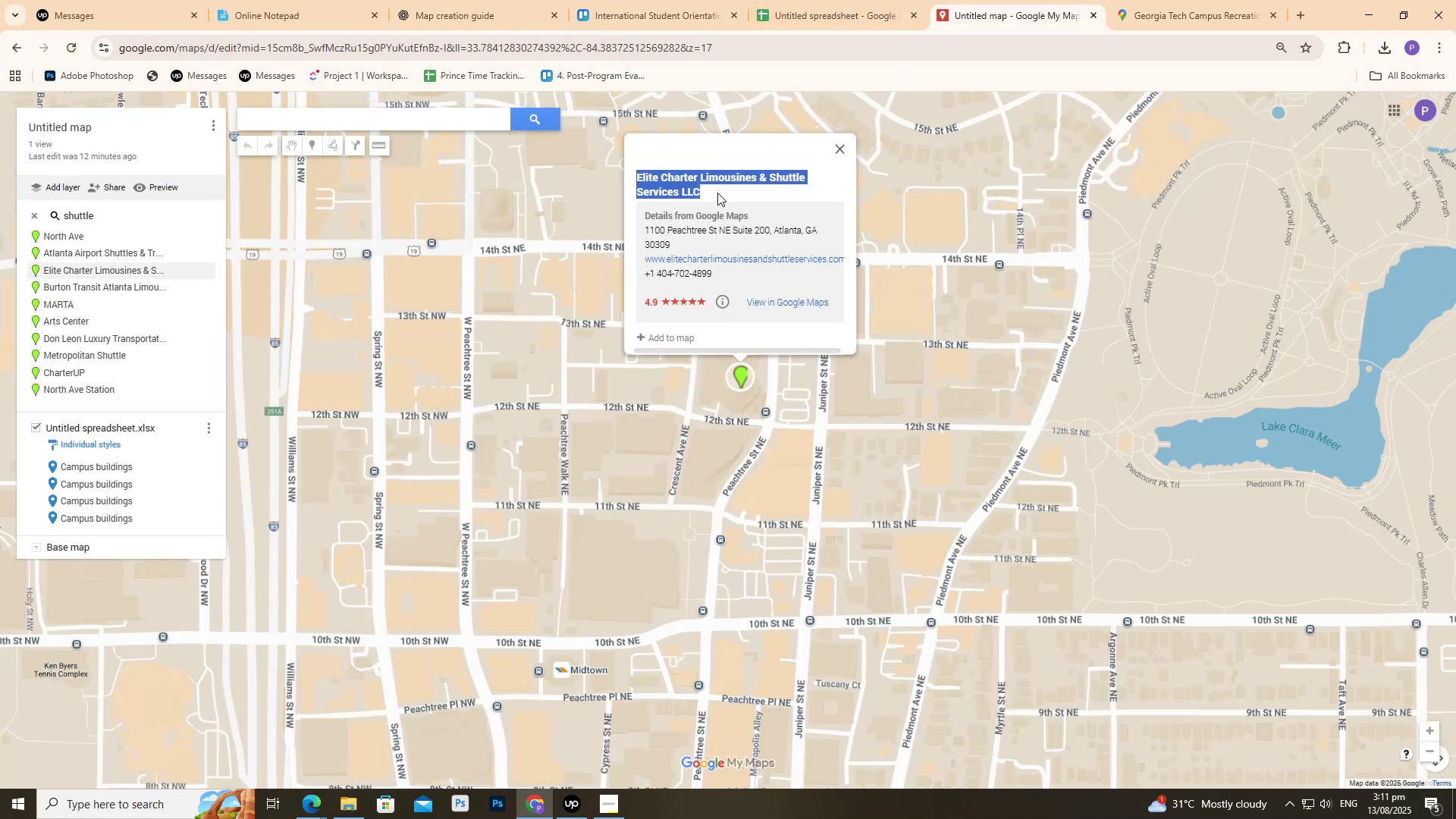 
key(Control+C)
 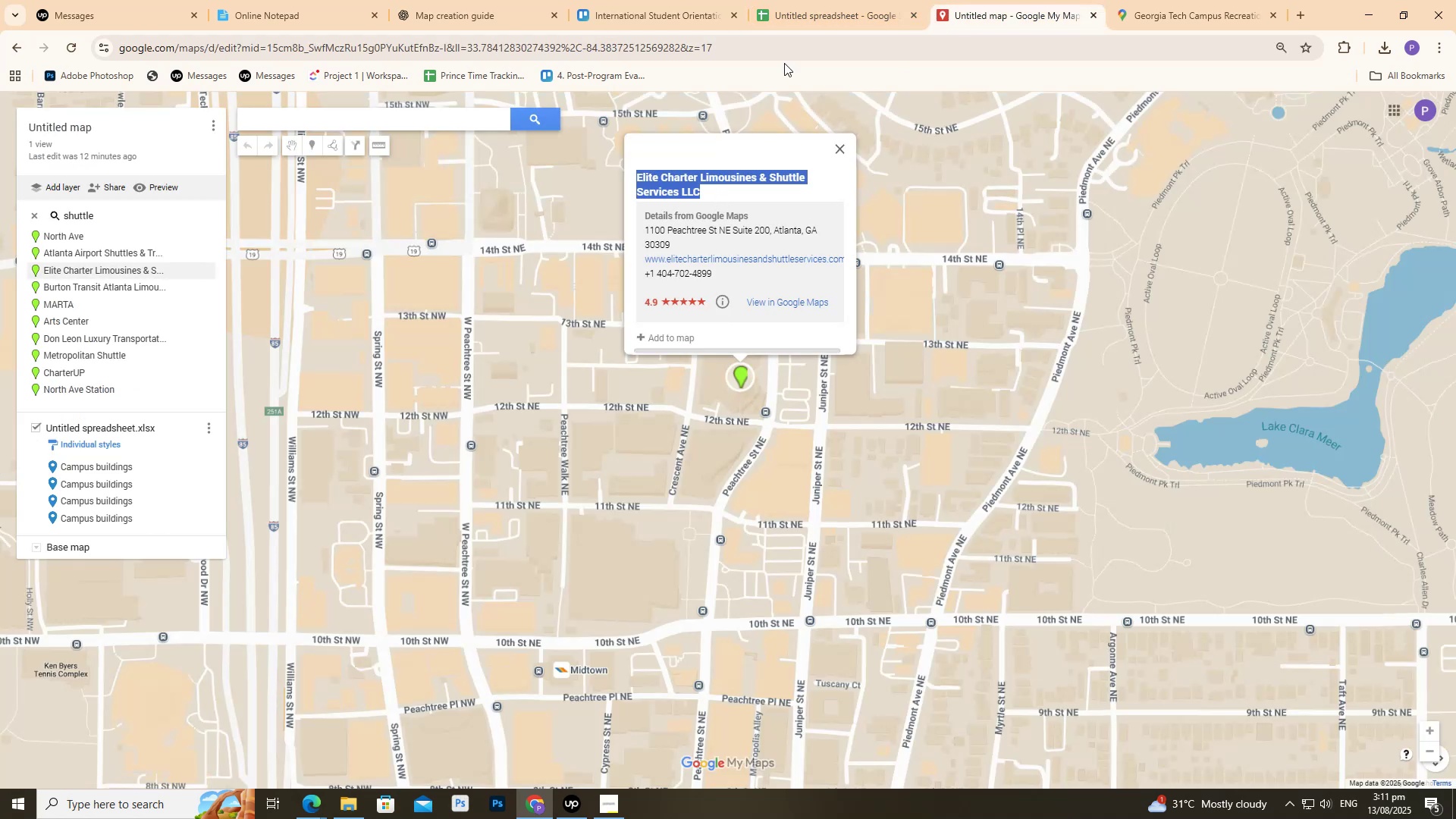 
key(Control+C)
 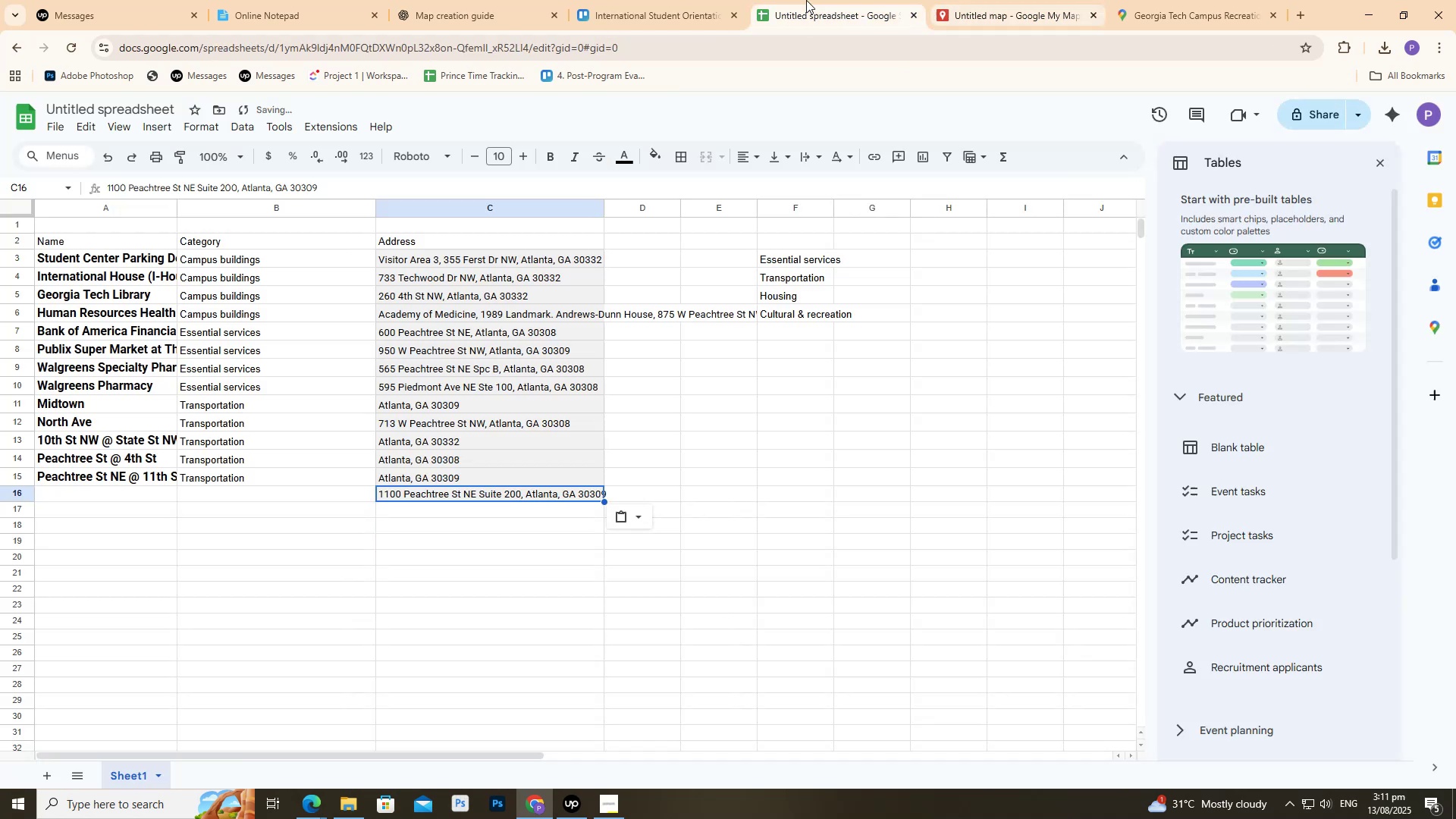 
left_click([806, 0])
 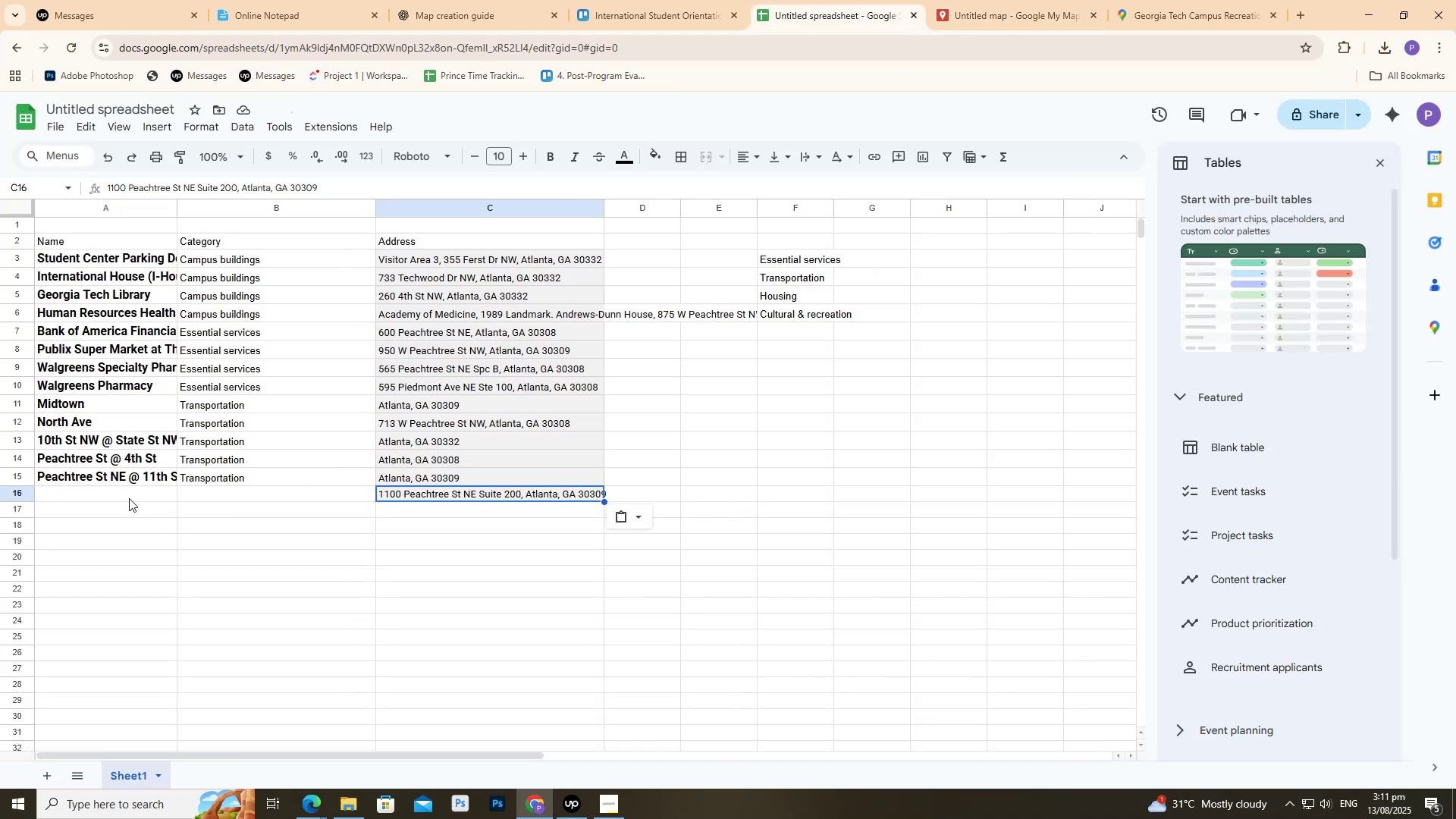 
left_click([127, 496])
 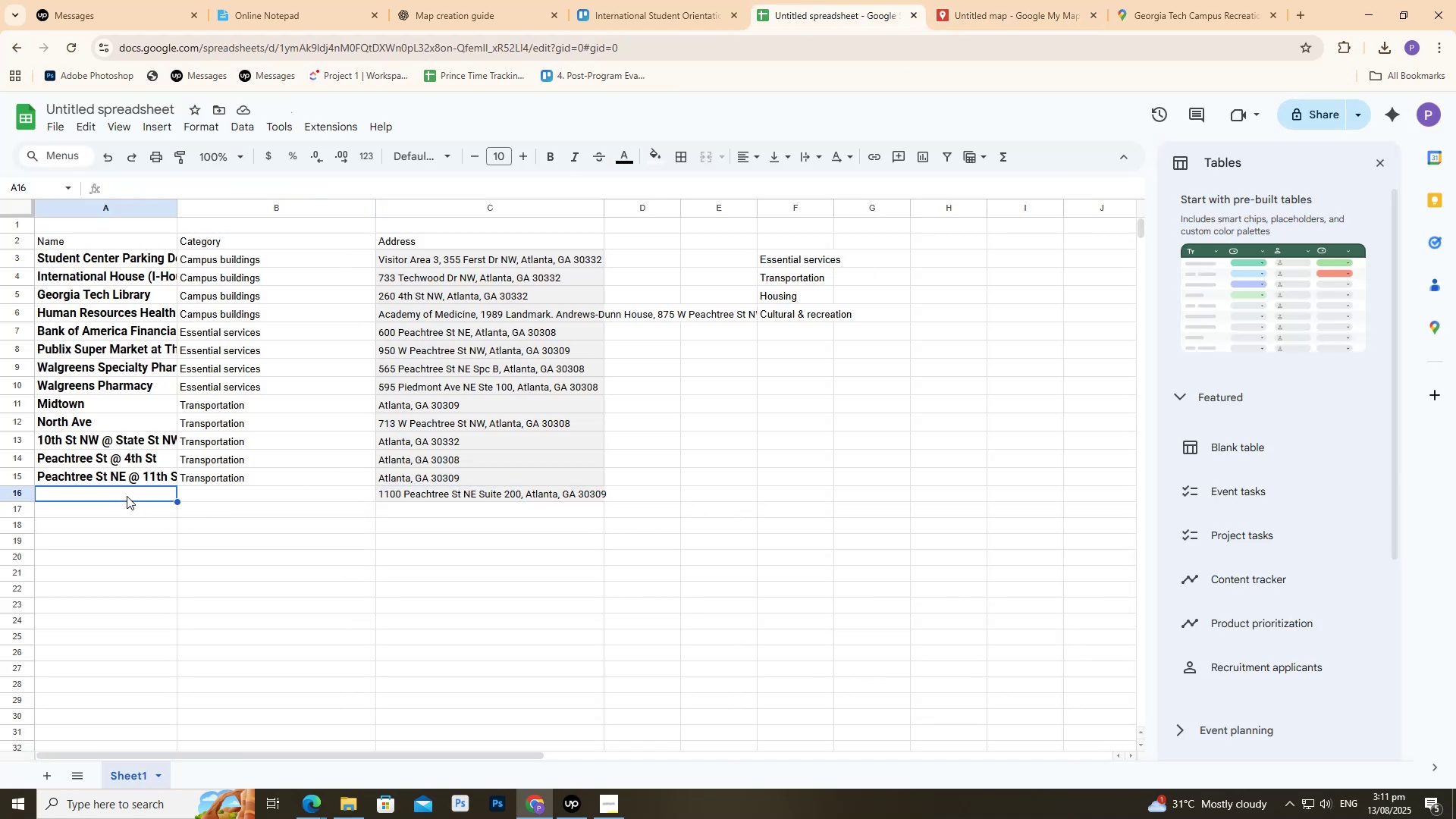 
key(Control+ControlLeft)
 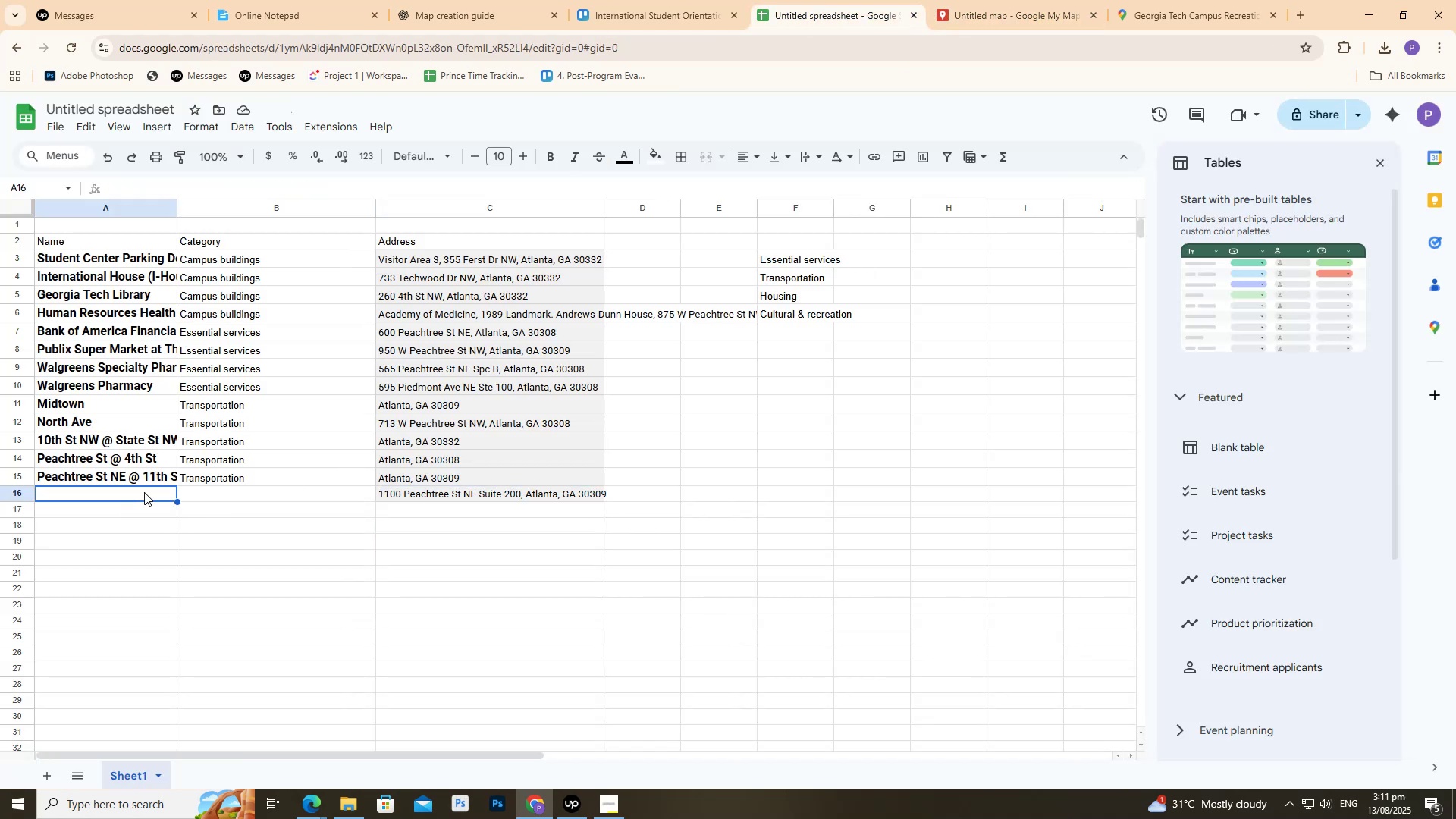 
key(Control+V)
 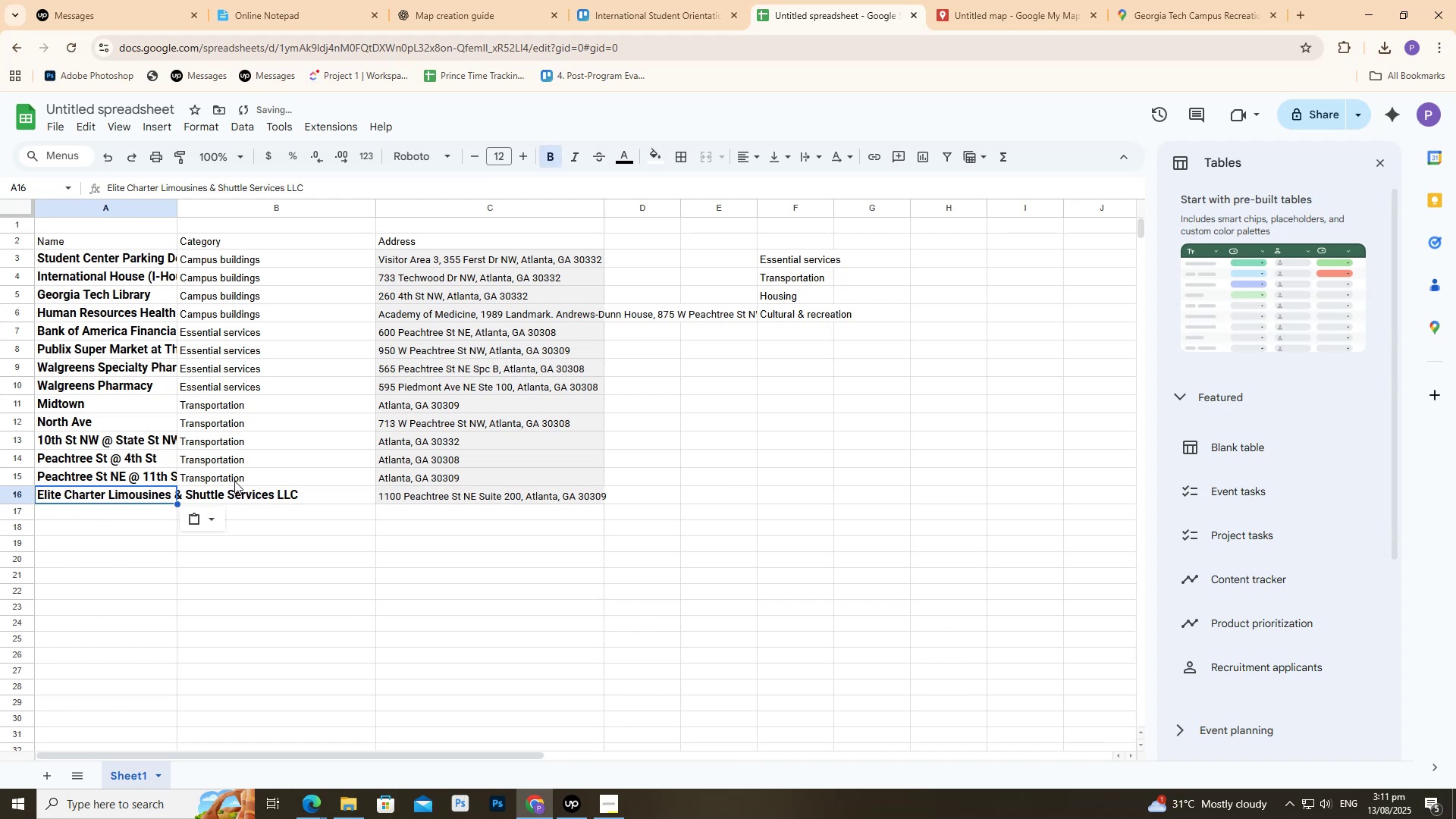 
left_click([235, 477])
 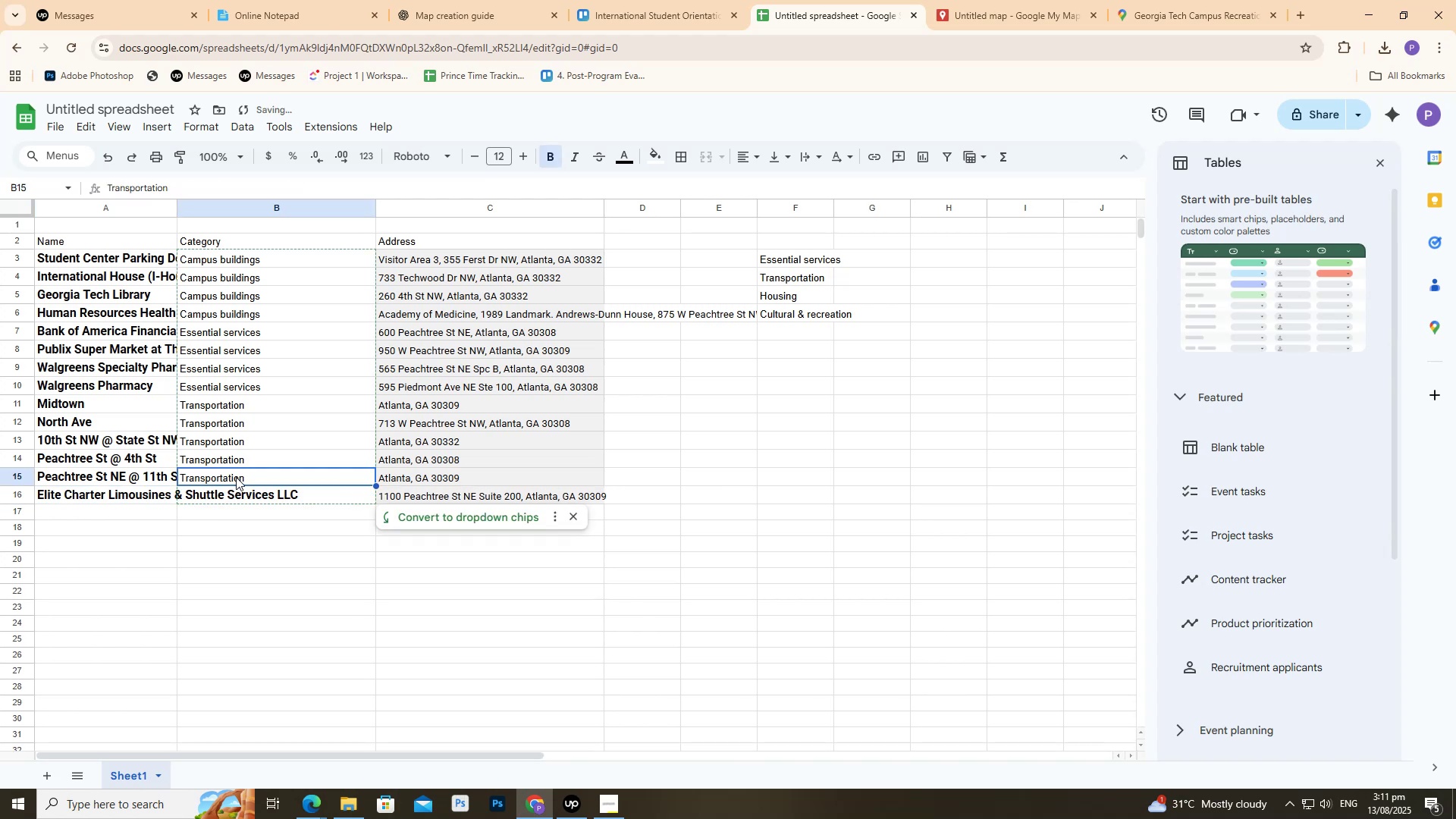 
key(Control+ControlLeft)
 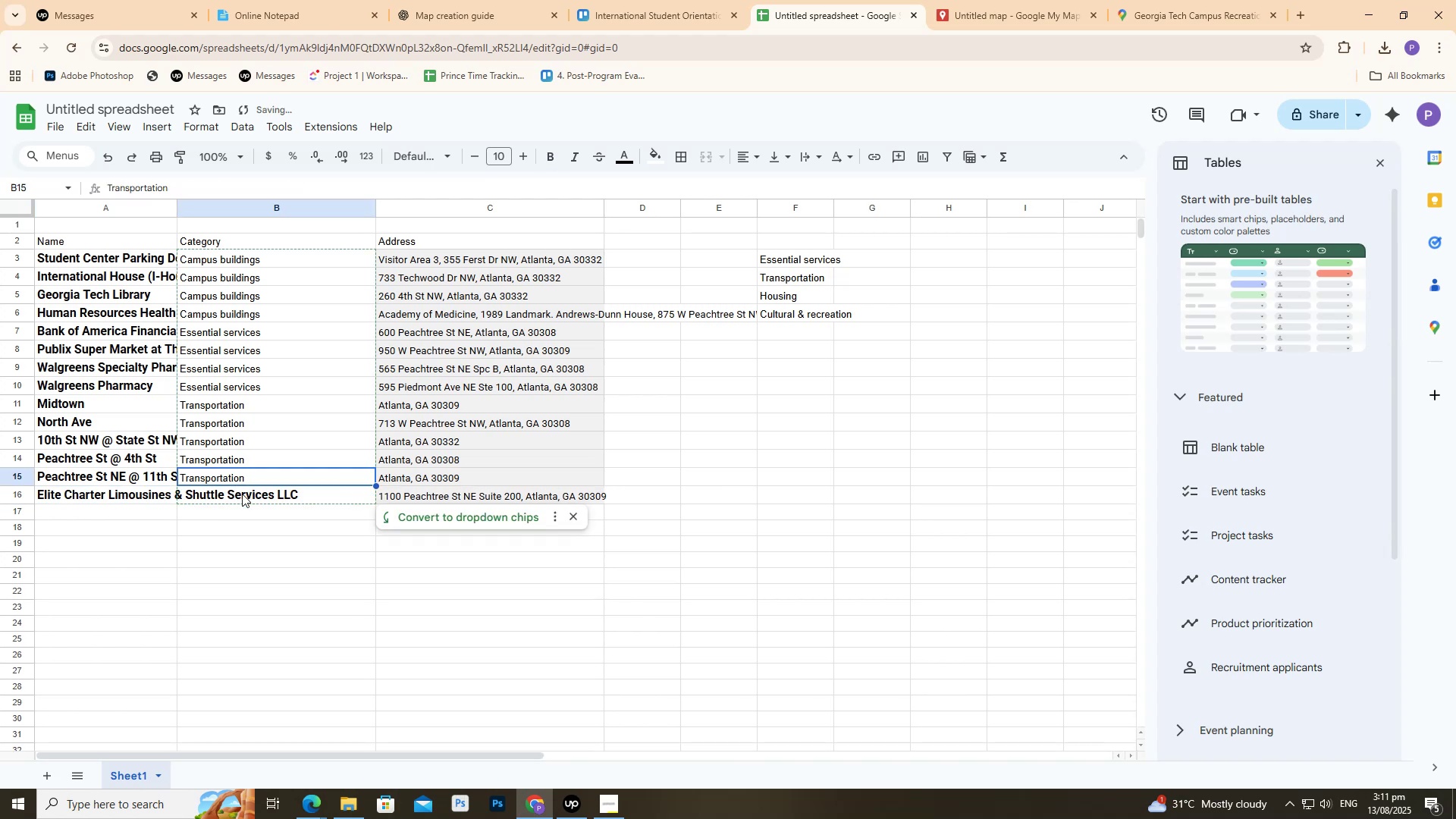 
key(Control+C)
 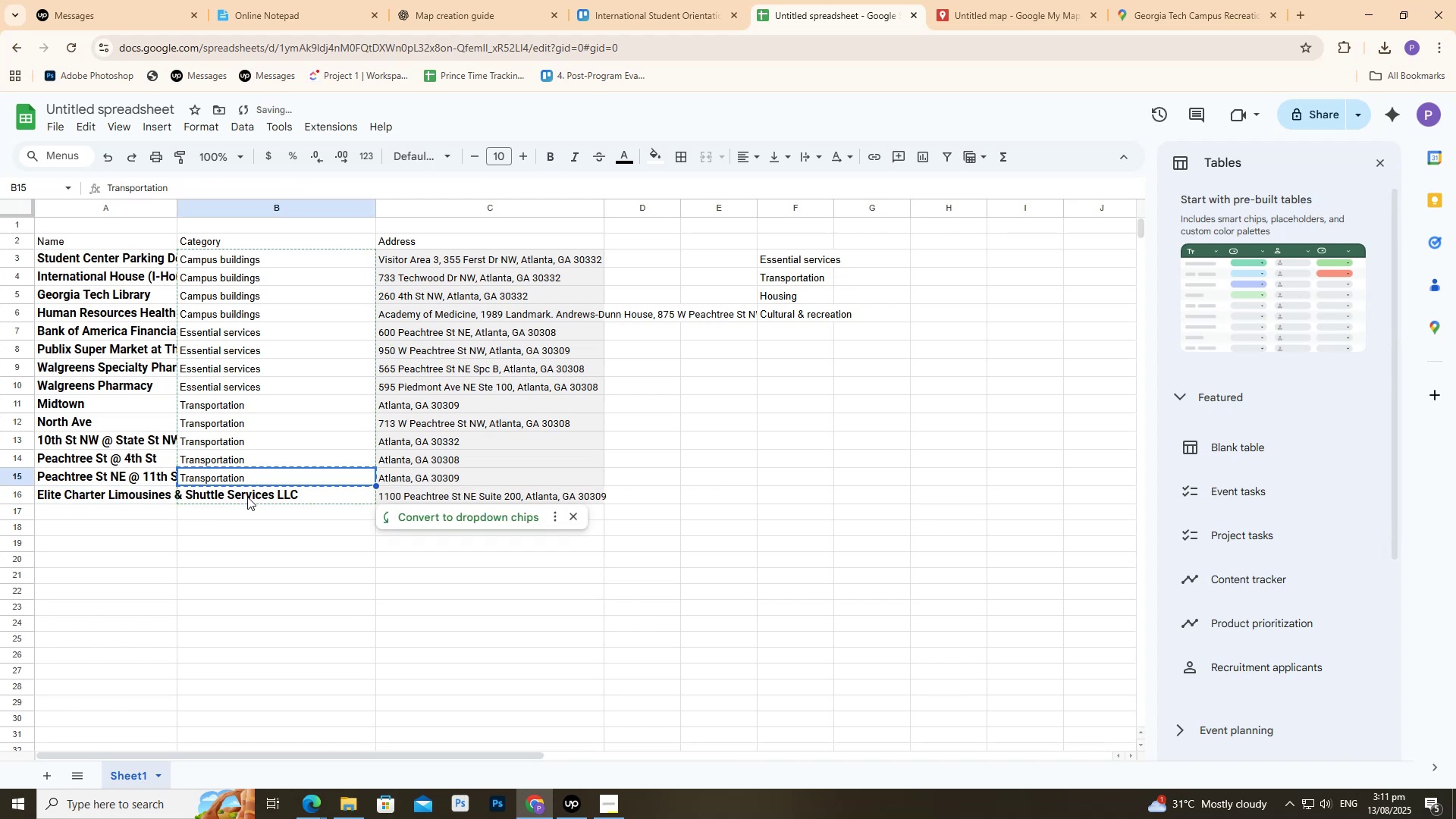 
double_click([247, 497])
 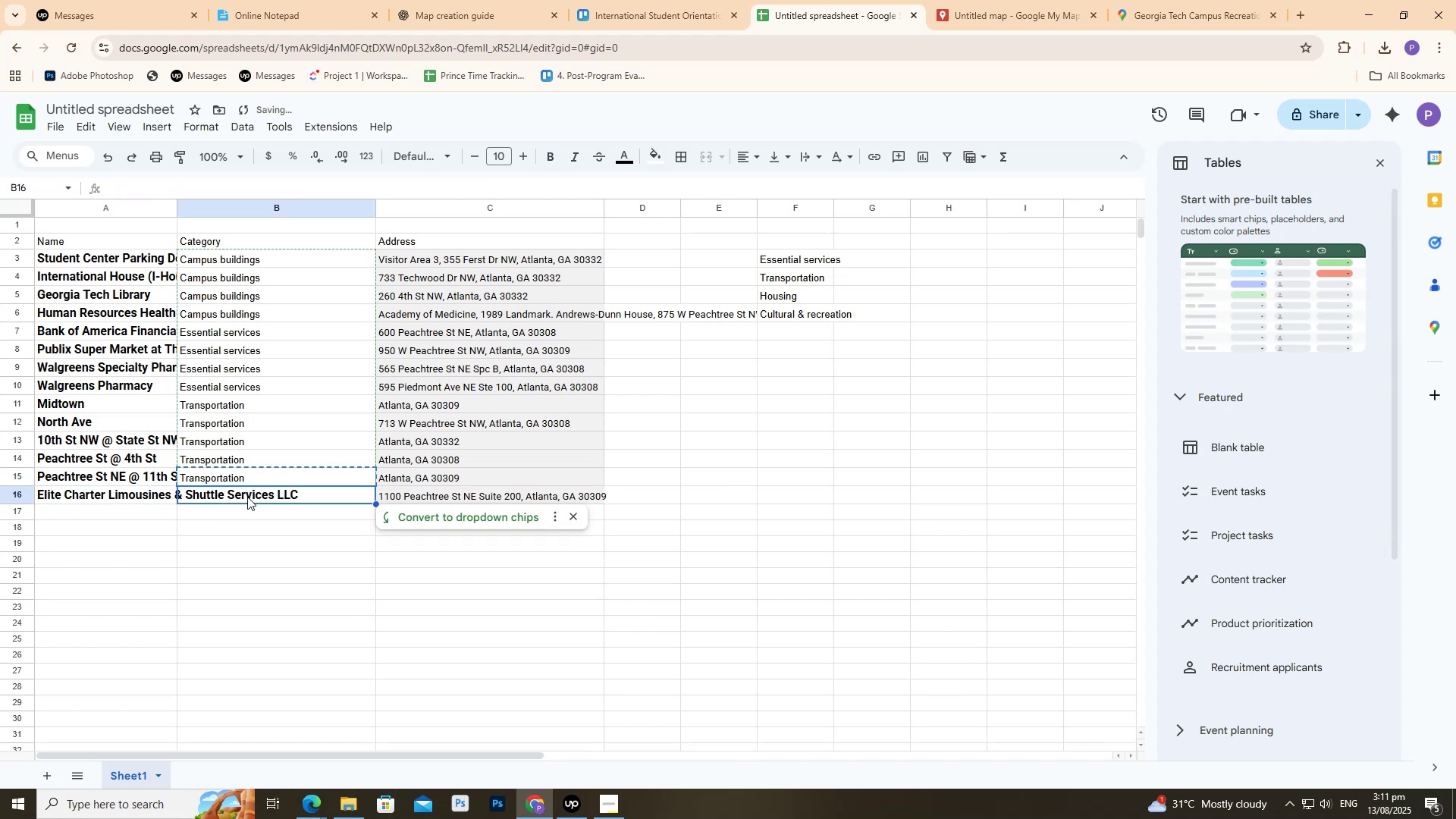 
key(Control+ControlLeft)
 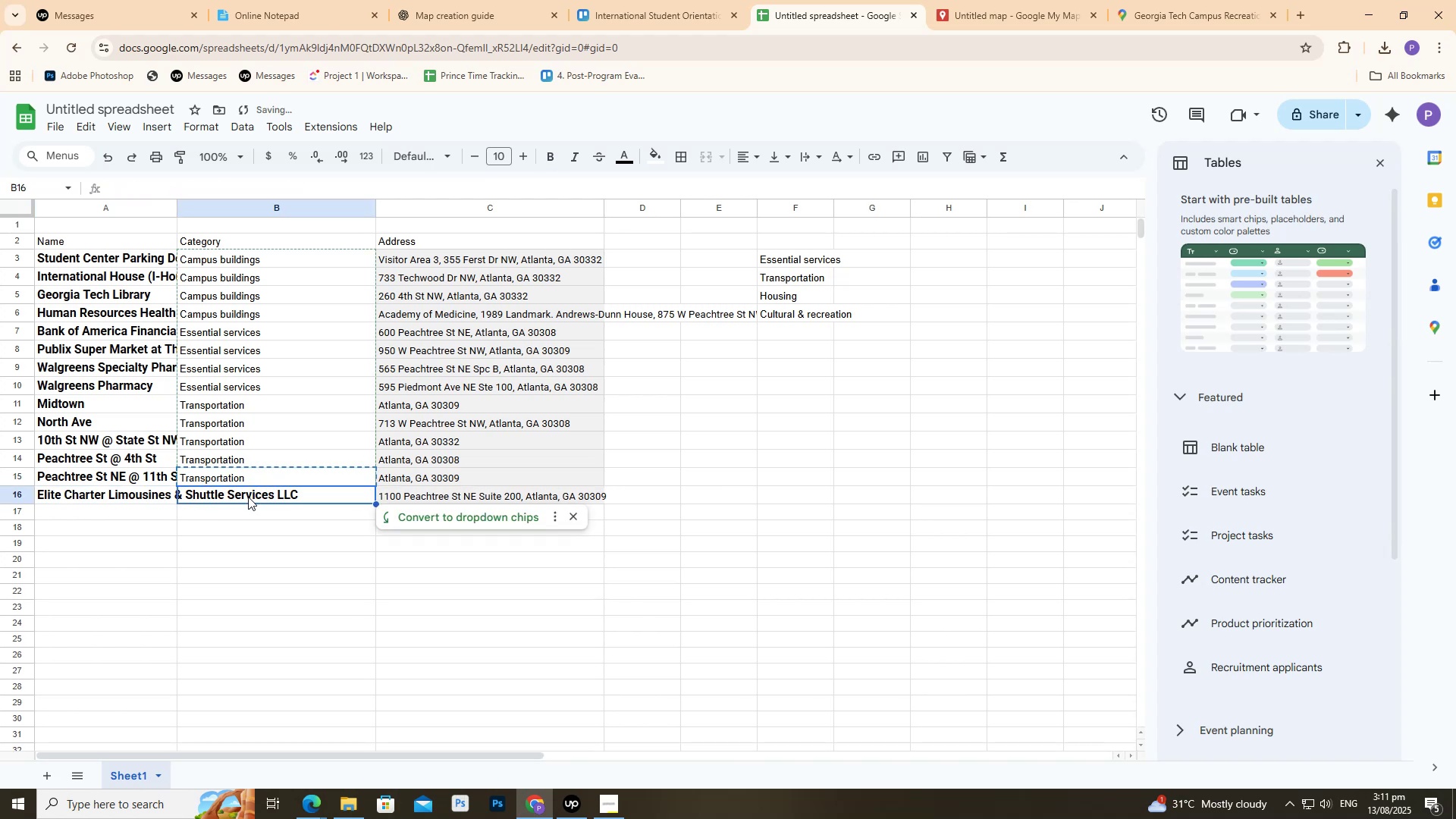 
key(Control+V)
 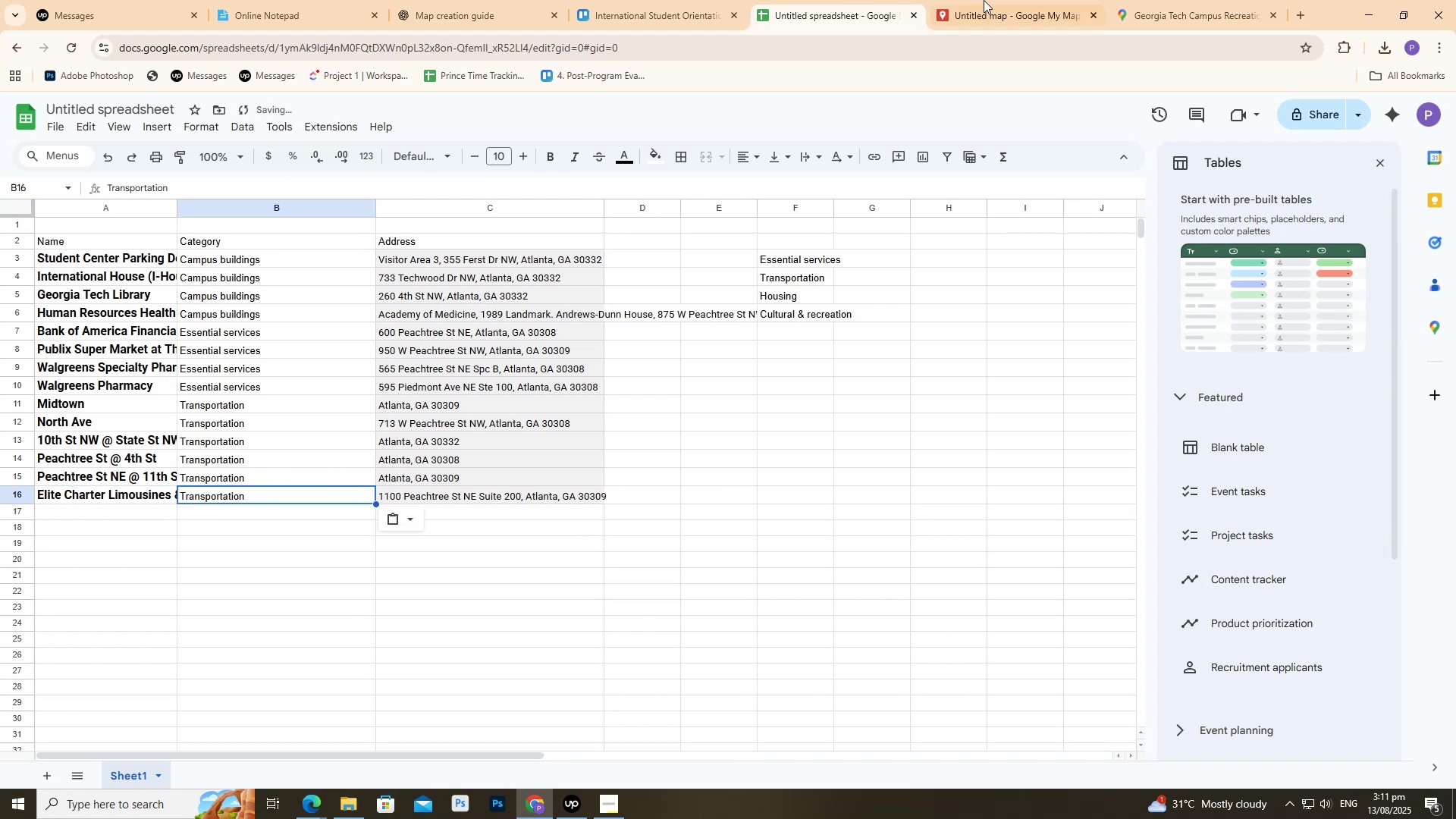 
left_click([994, 0])
 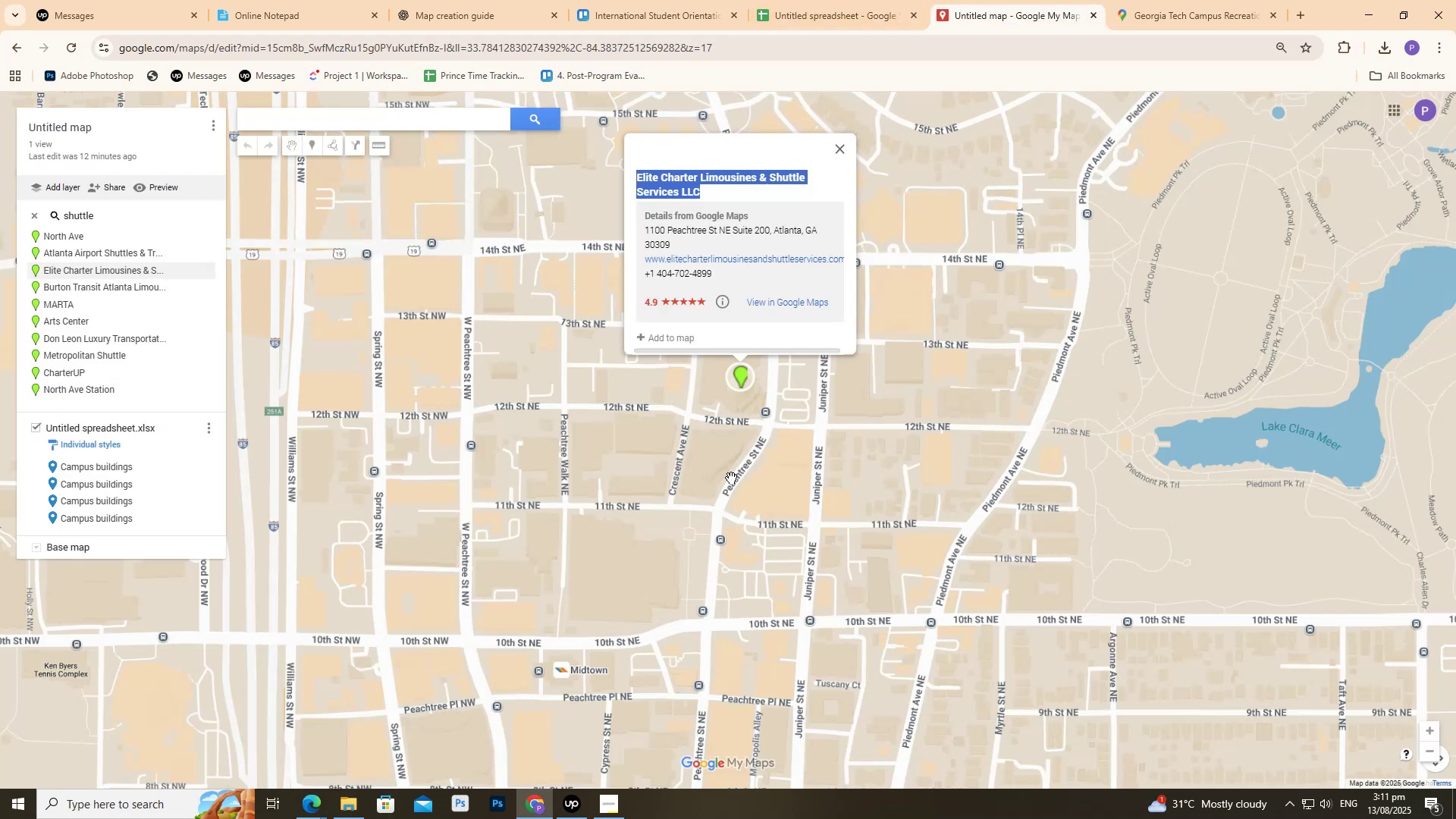 
scroll: coordinate [711, 588], scroll_direction: down, amount: 9.0
 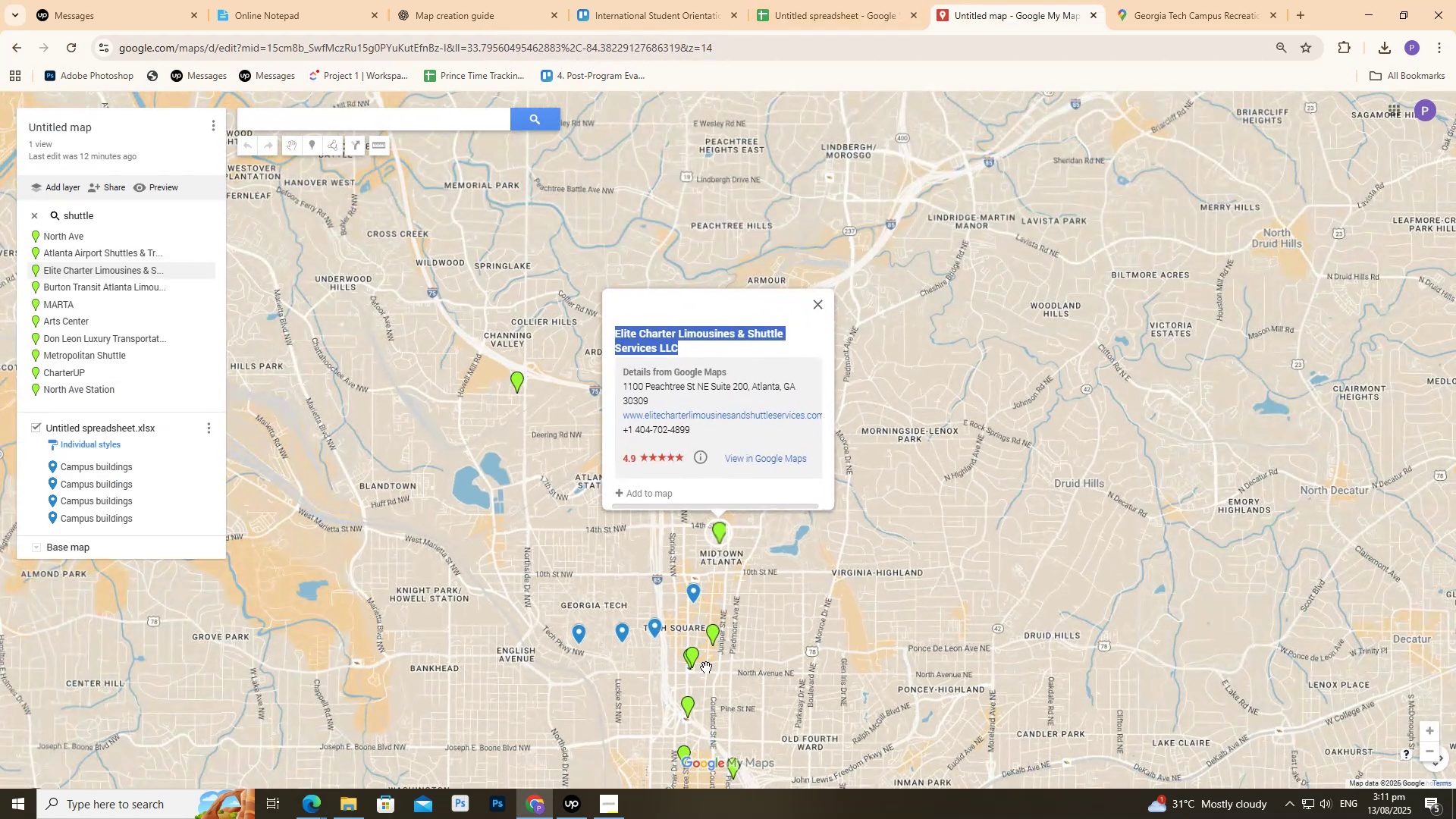 
left_click([714, 644])
 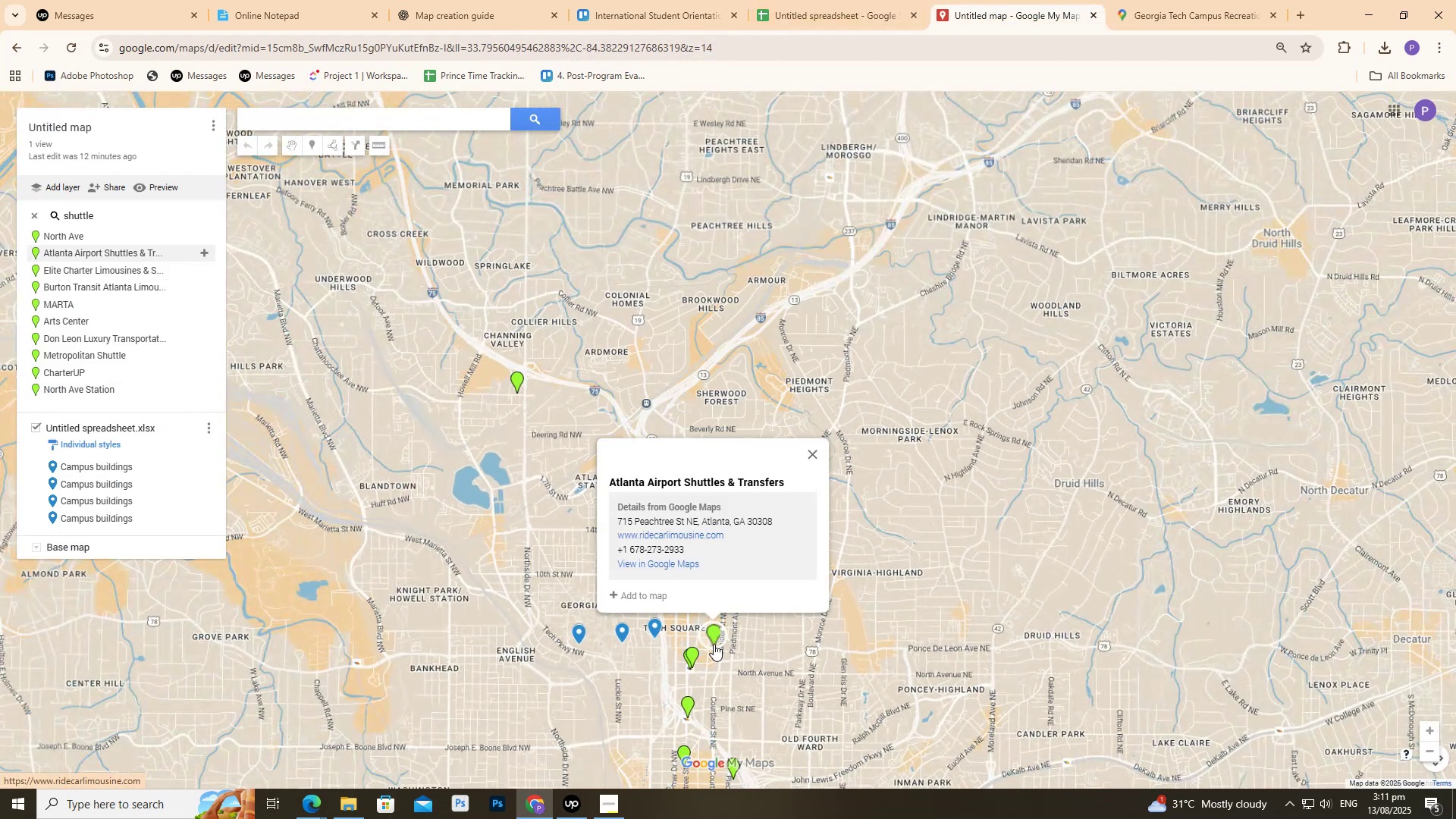 
scroll: coordinate [701, 667], scroll_direction: up, amount: 6.0
 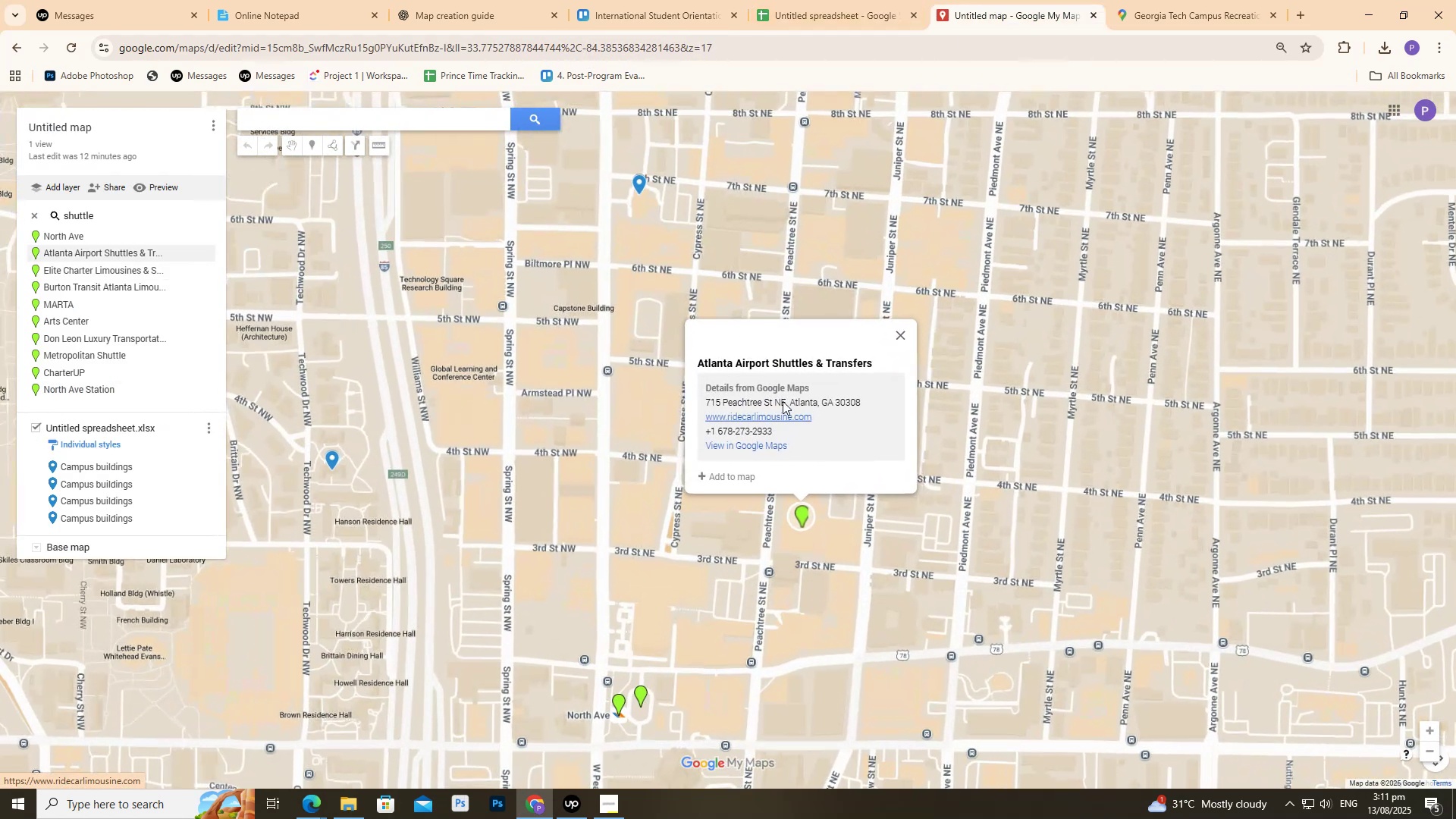 
left_click([789, 353])
 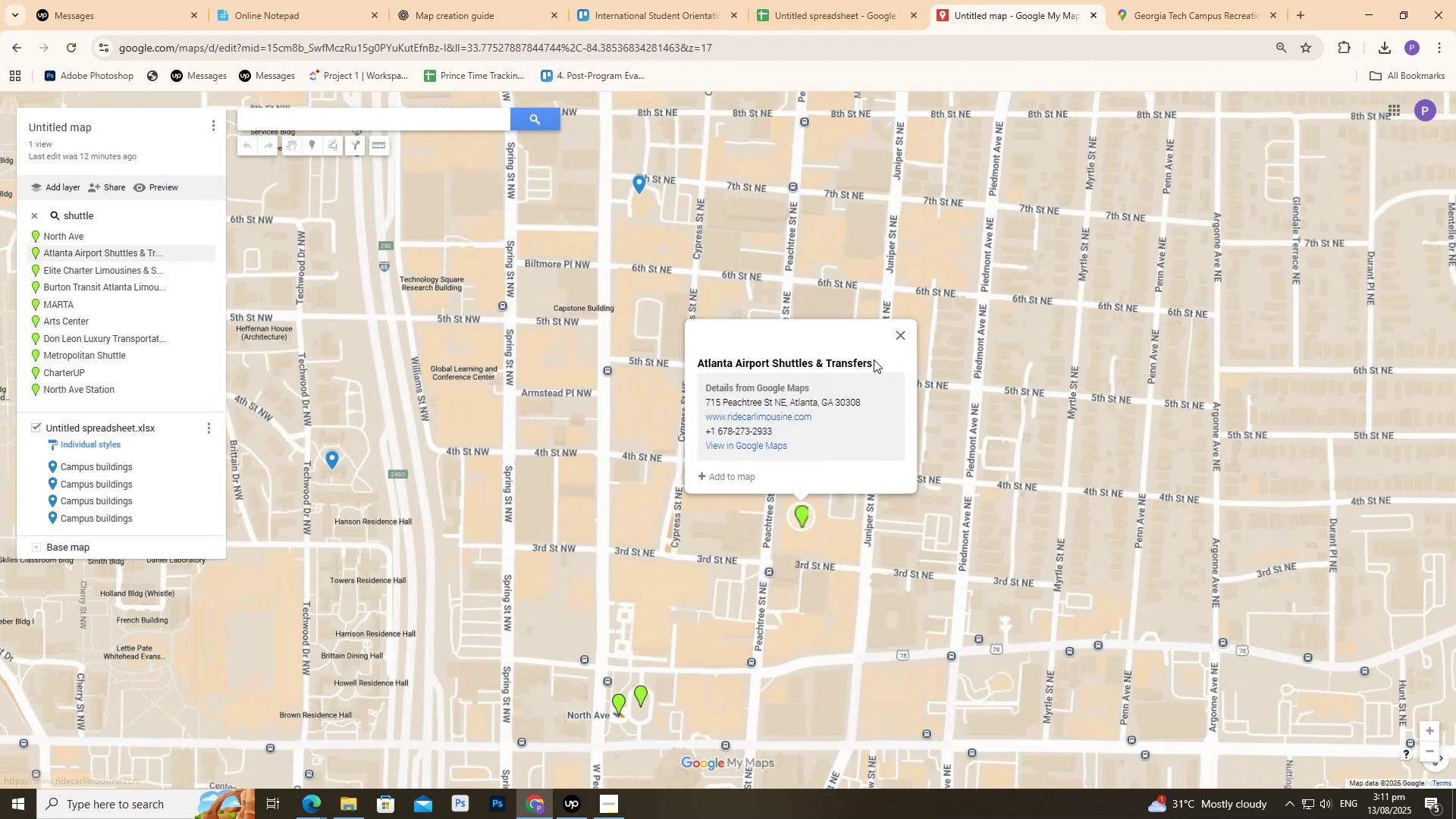 
left_click_drag(start_coordinate=[875, 359], to_coordinate=[686, 357])
 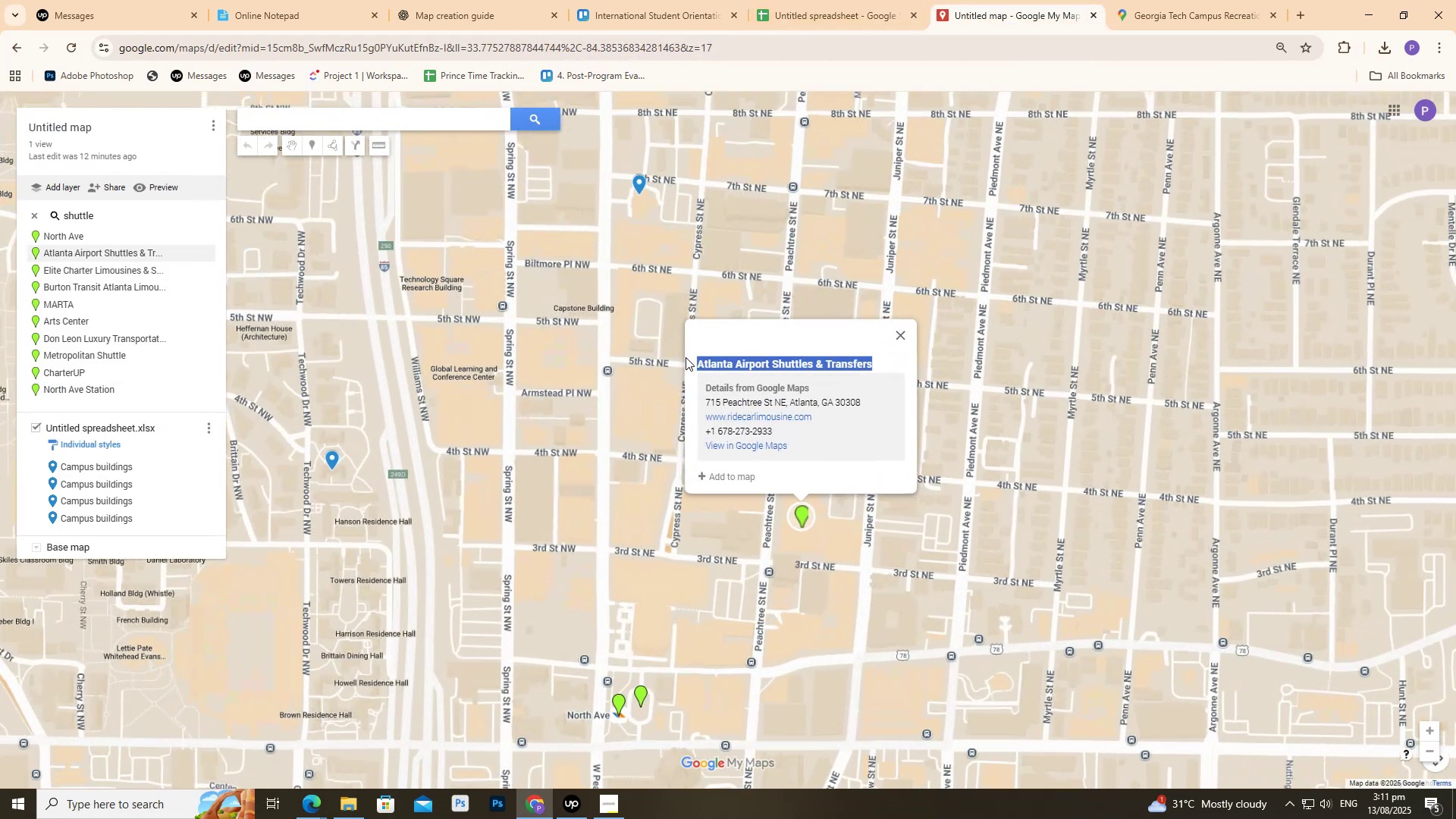 
key(Control+C)
 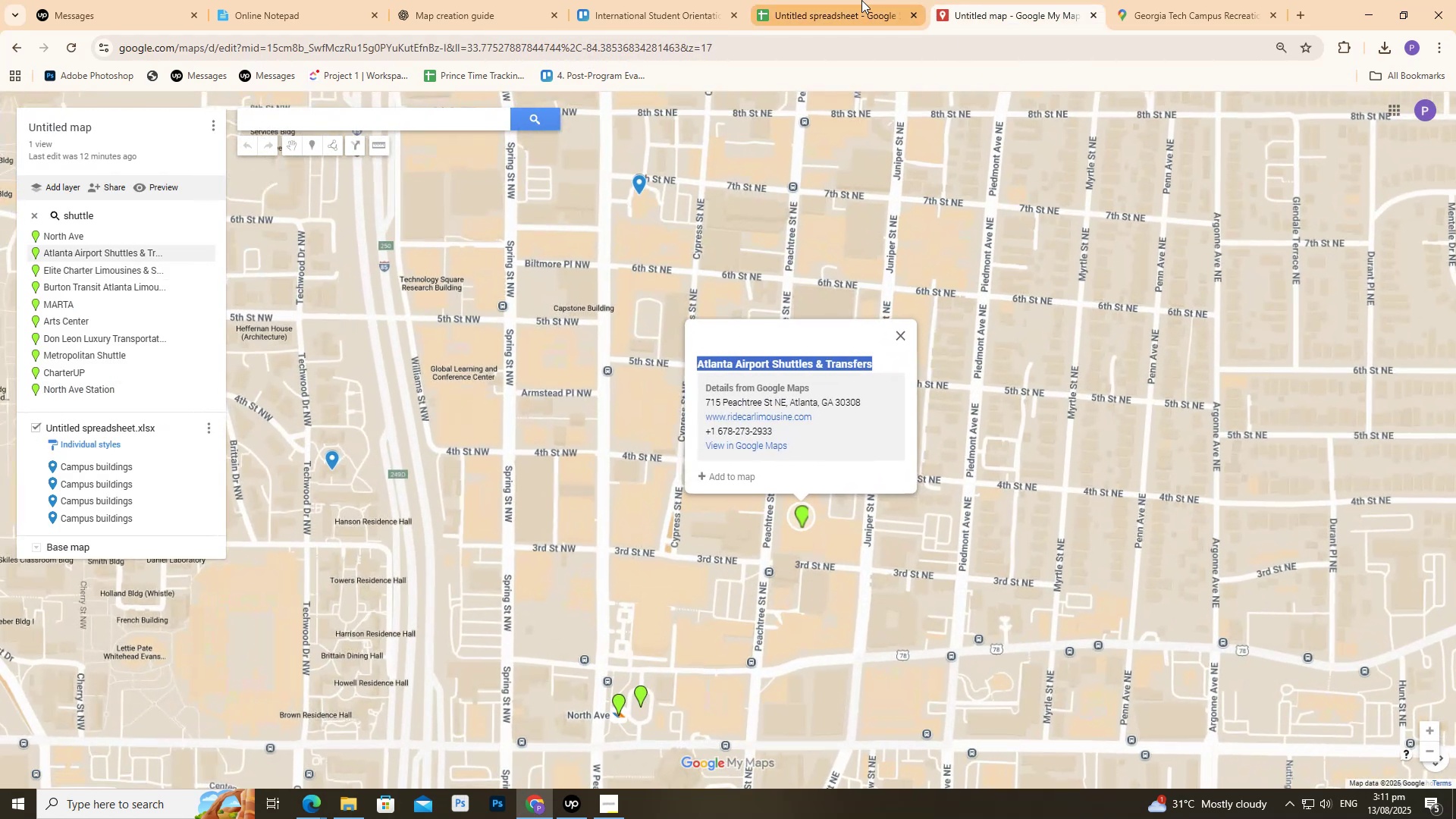 
left_click([861, 0])
 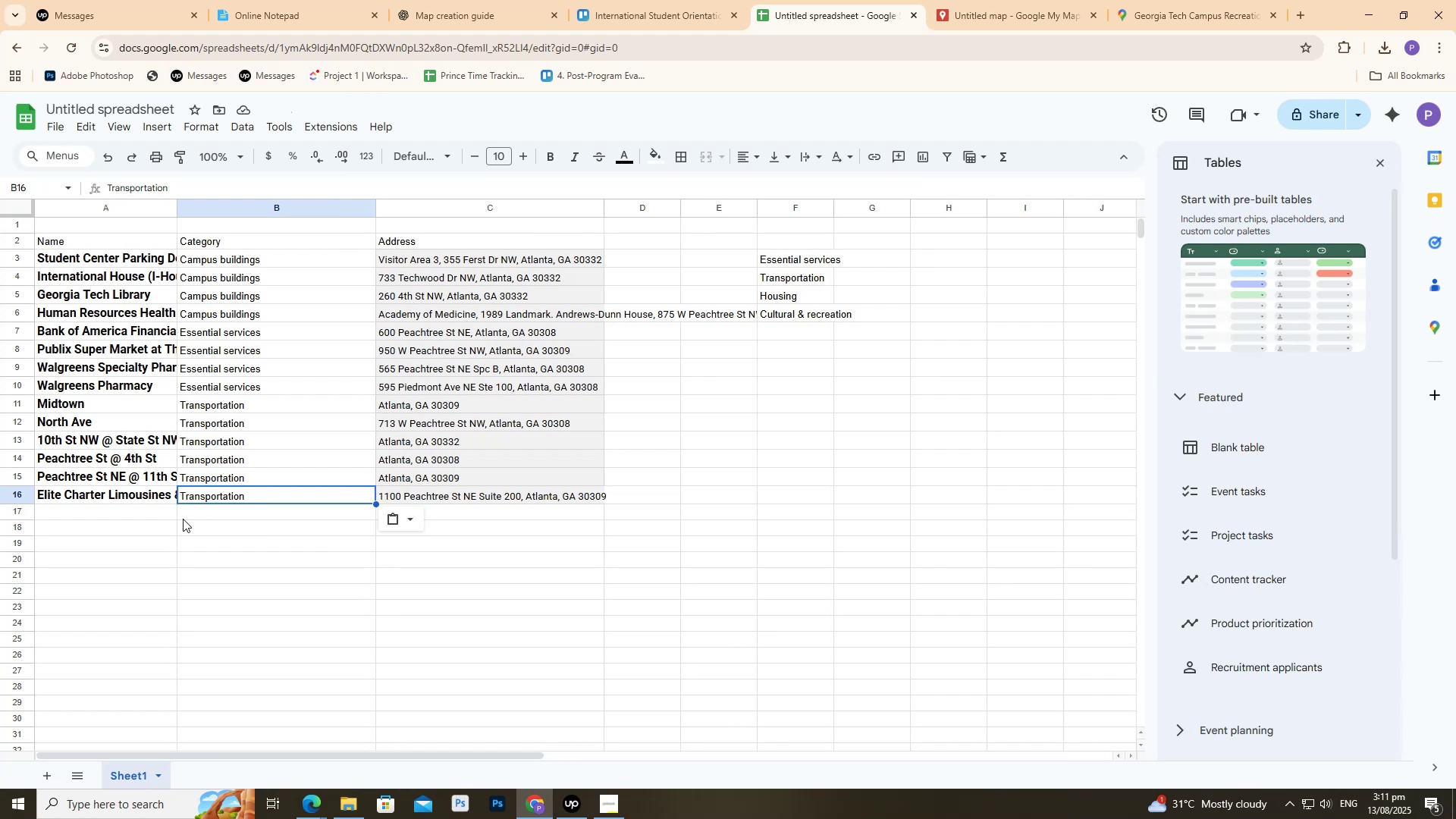 
key(Control+ControlLeft)
 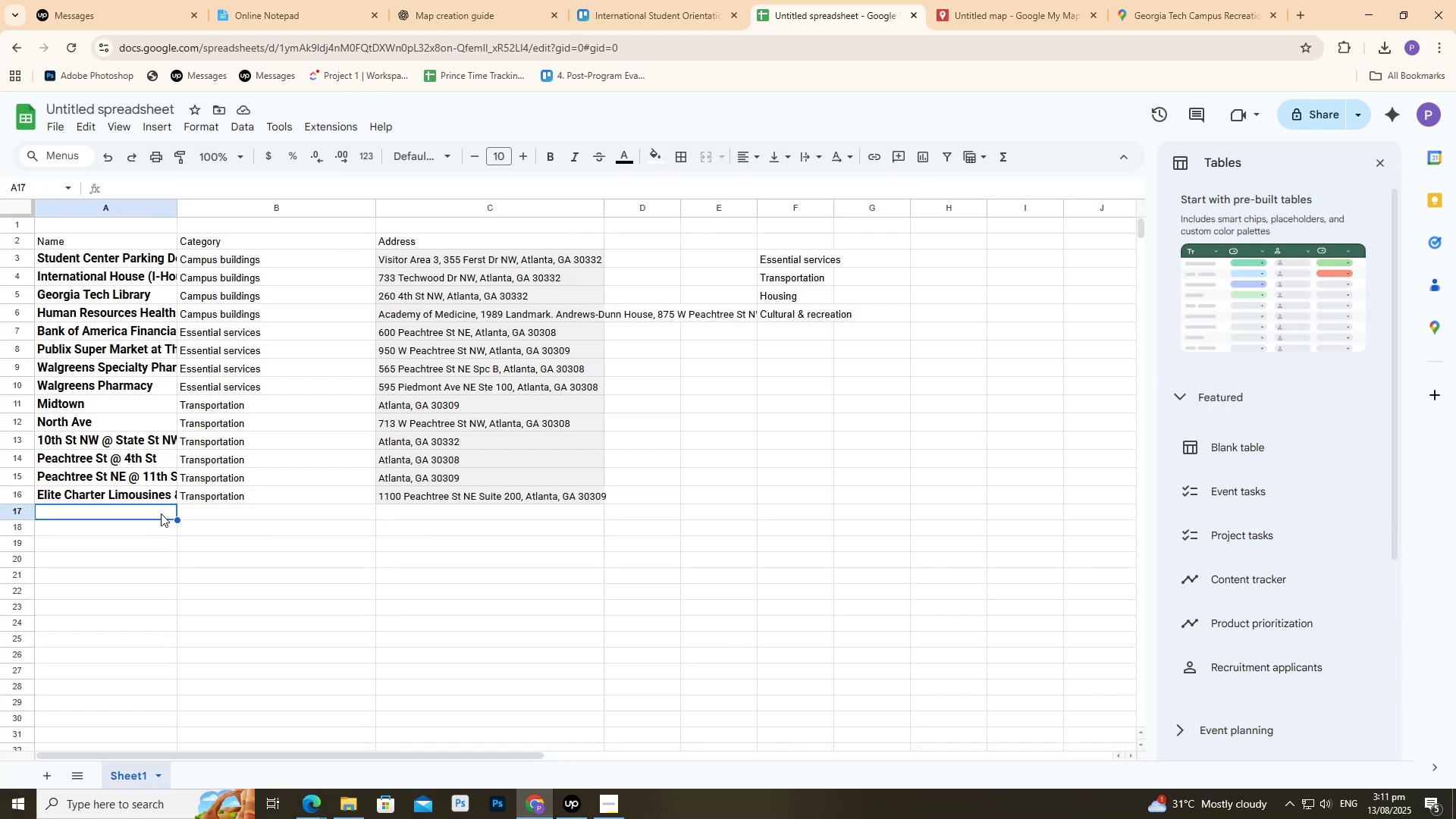 
key(Control+V)
 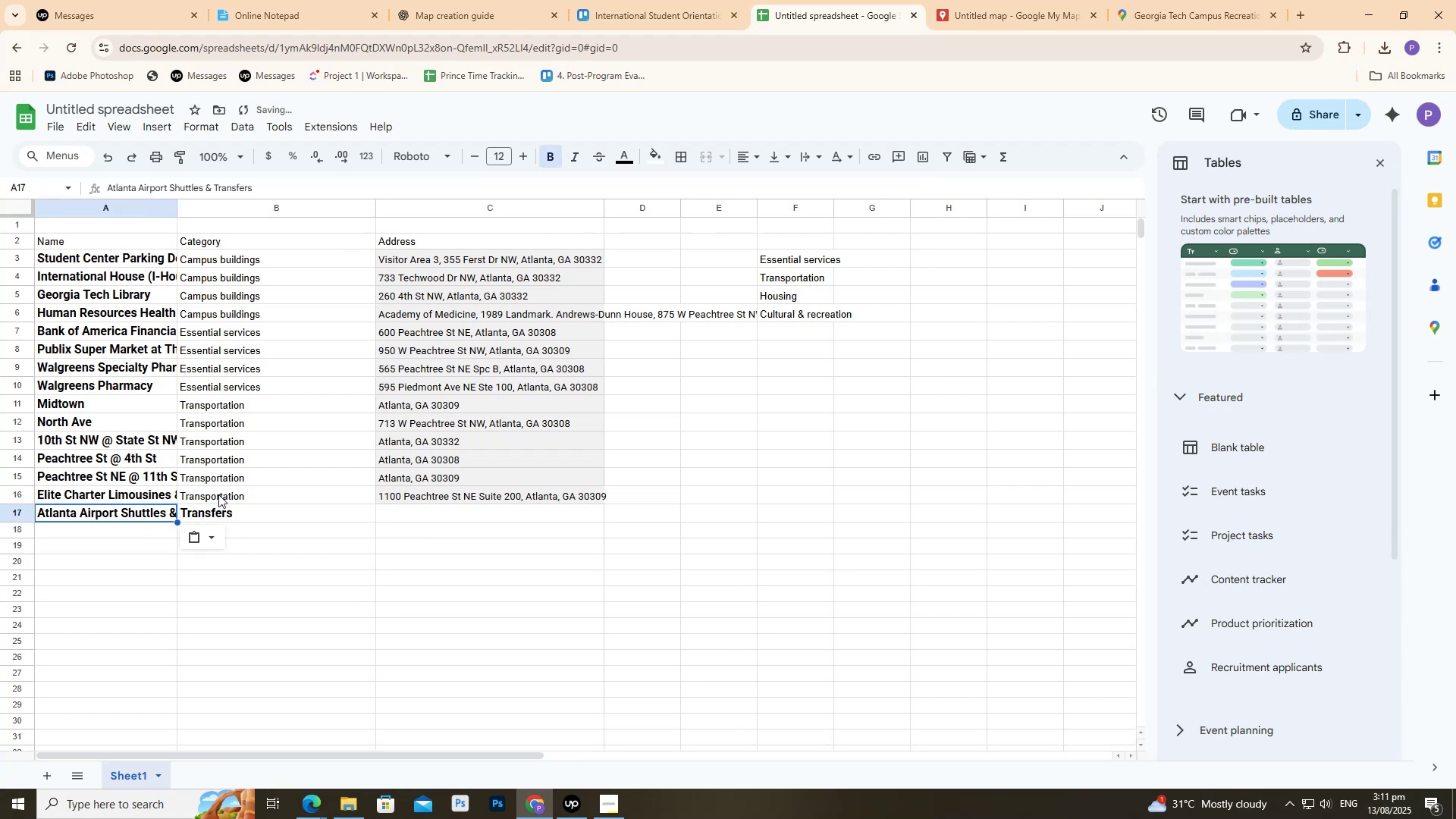 
key(Control+ControlLeft)
 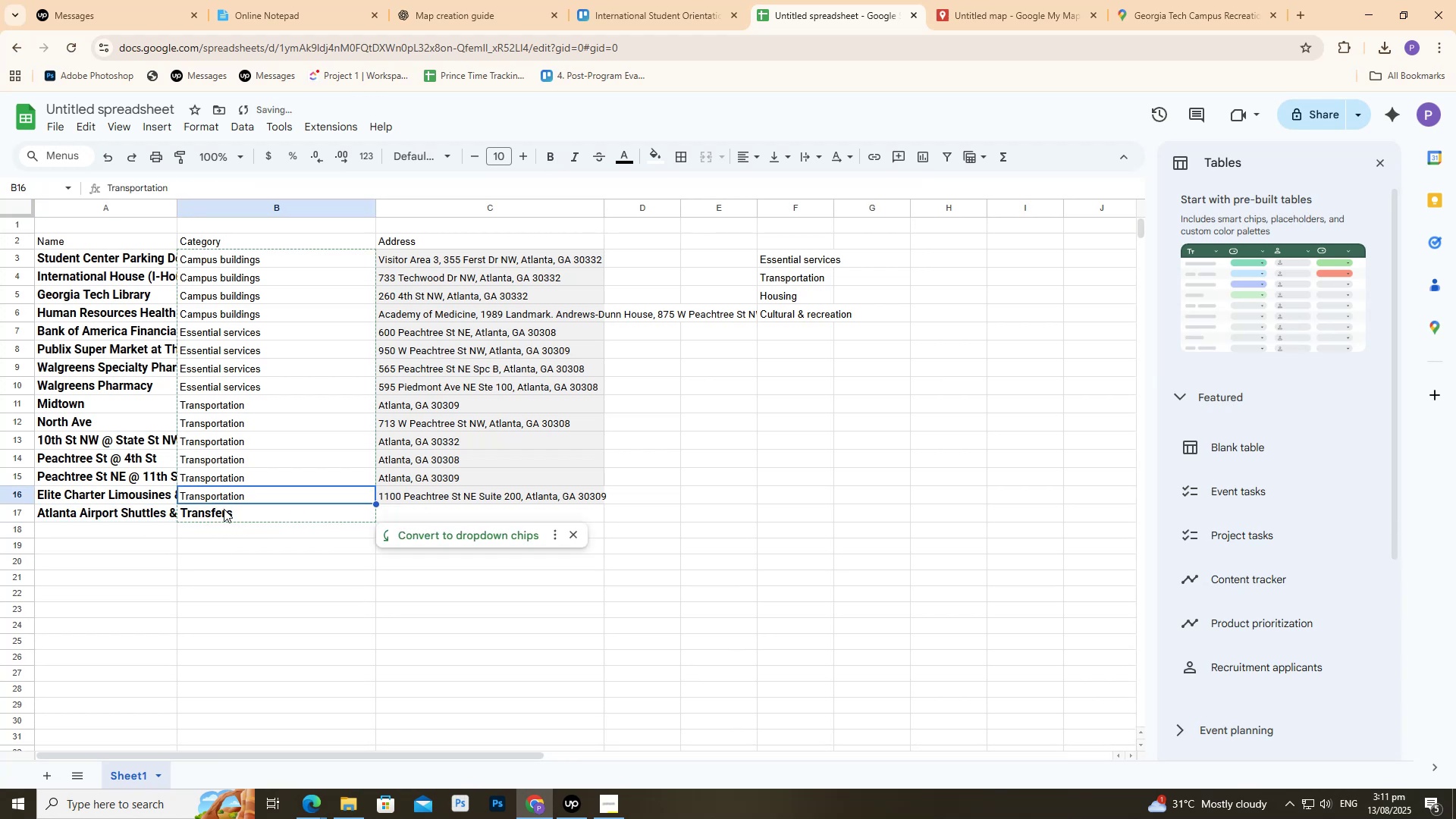 
key(Control+C)
 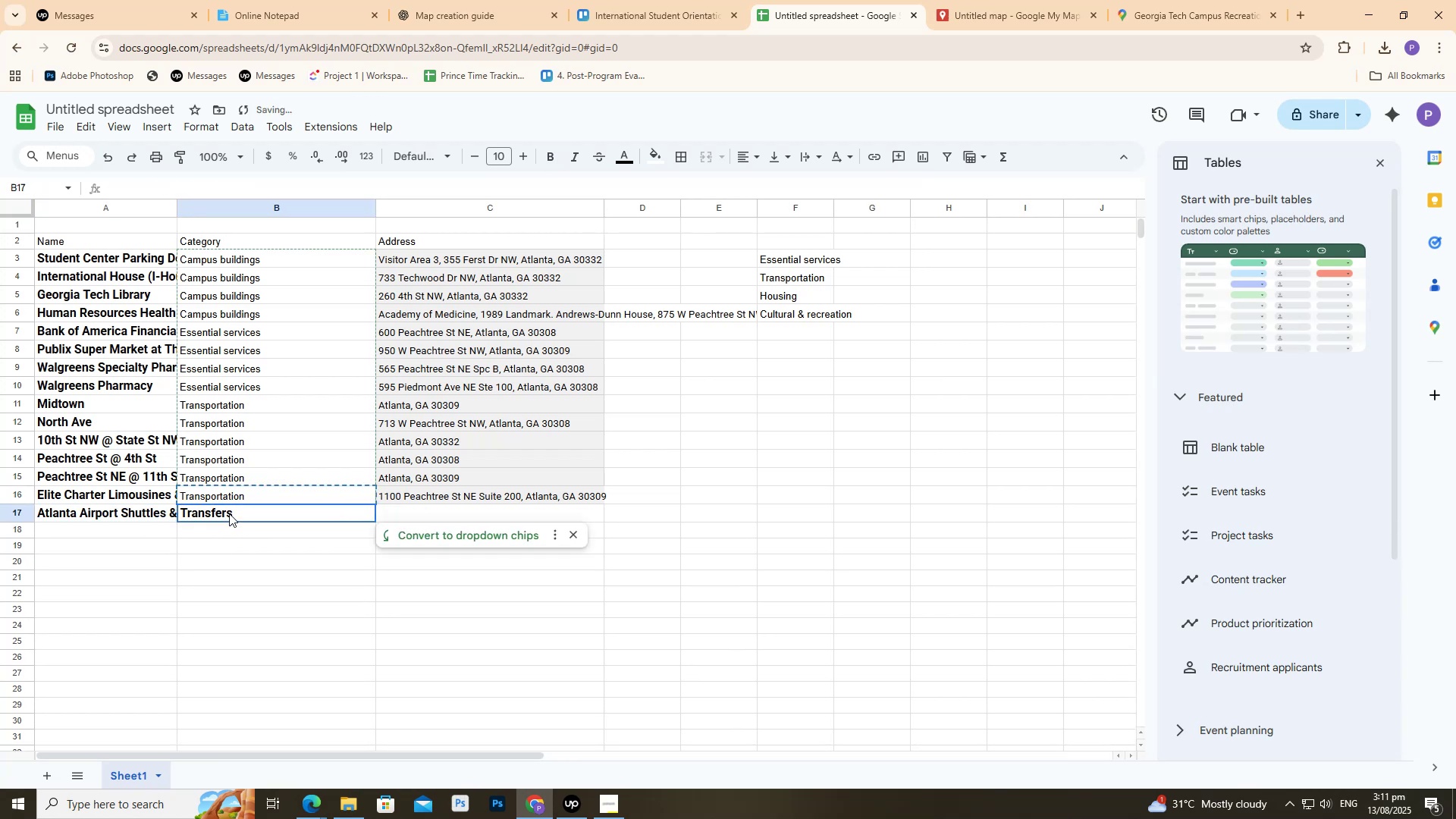 
key(Control+ControlLeft)
 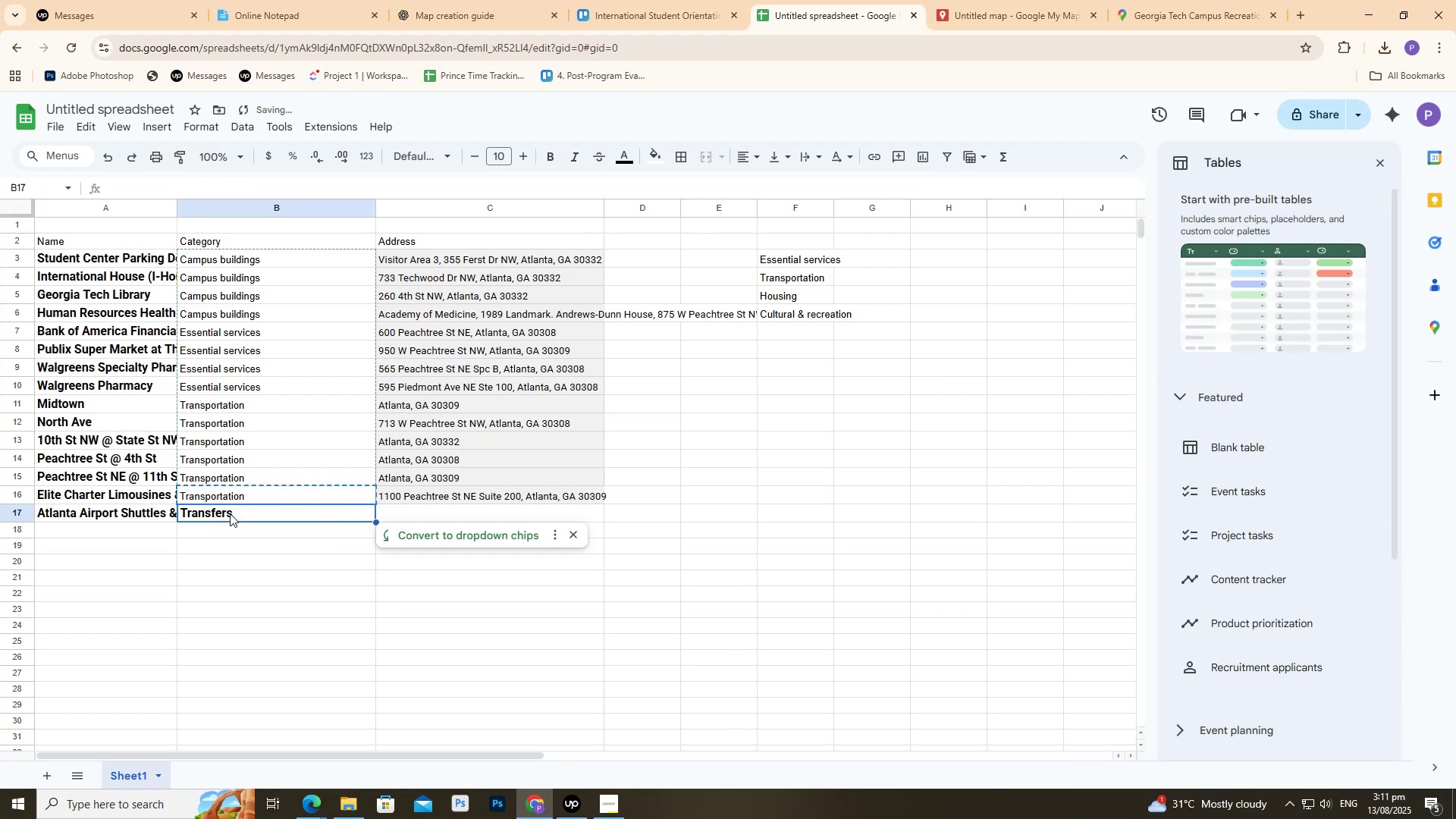 
key(Control+V)
 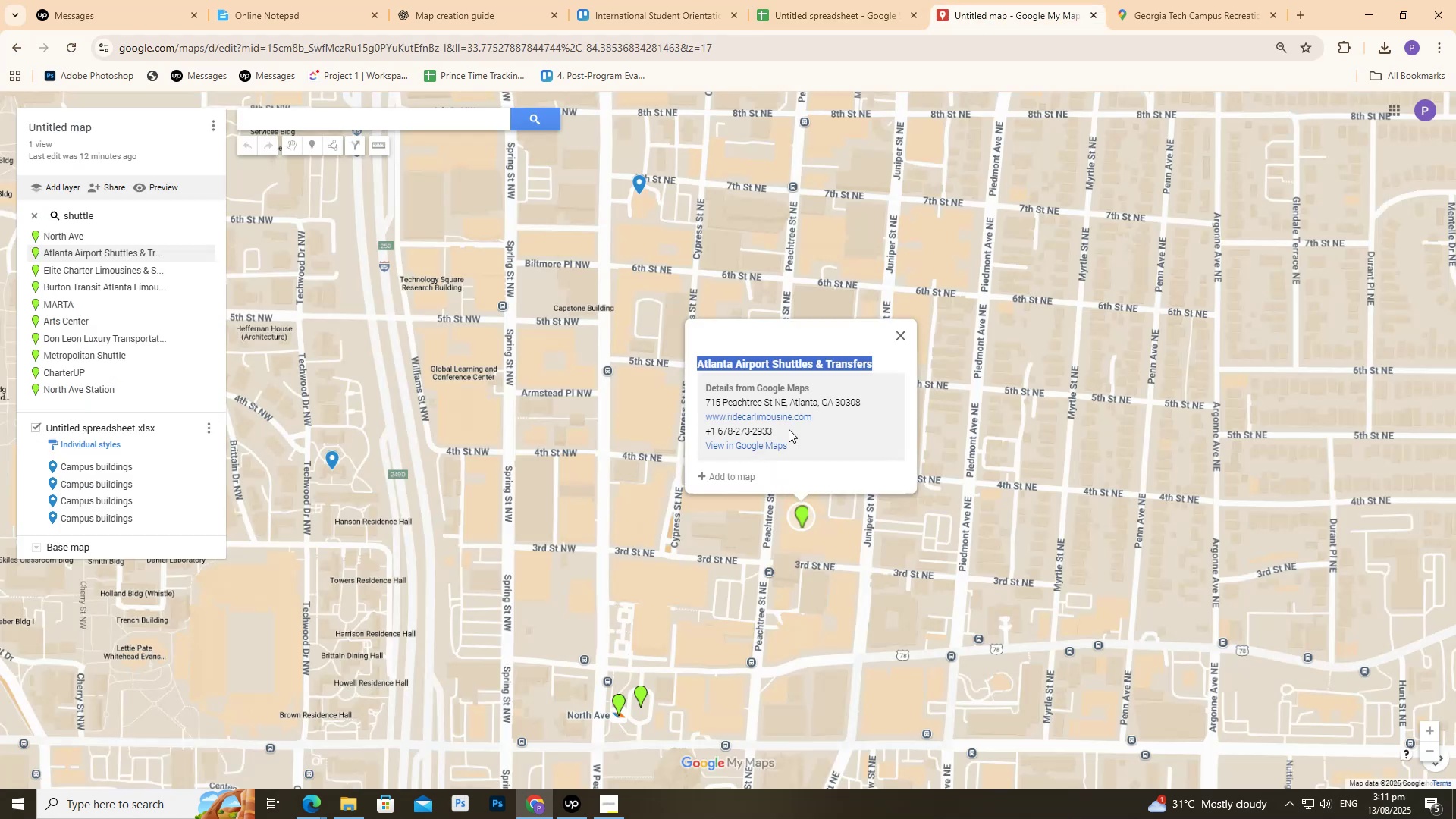 
left_click_drag(start_coordinate=[872, 403], to_coordinate=[699, 402])
 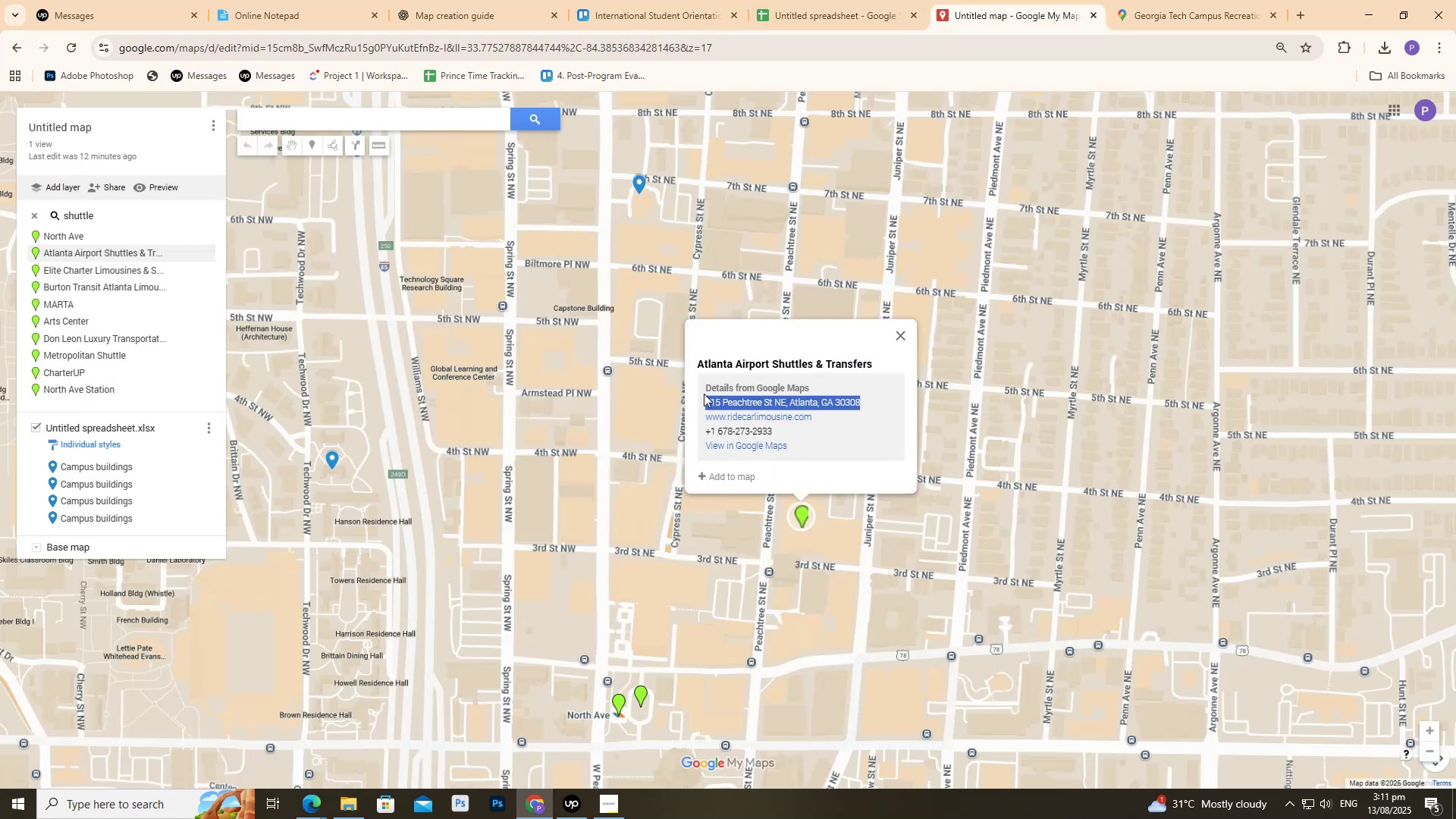 
key(Control+C)
 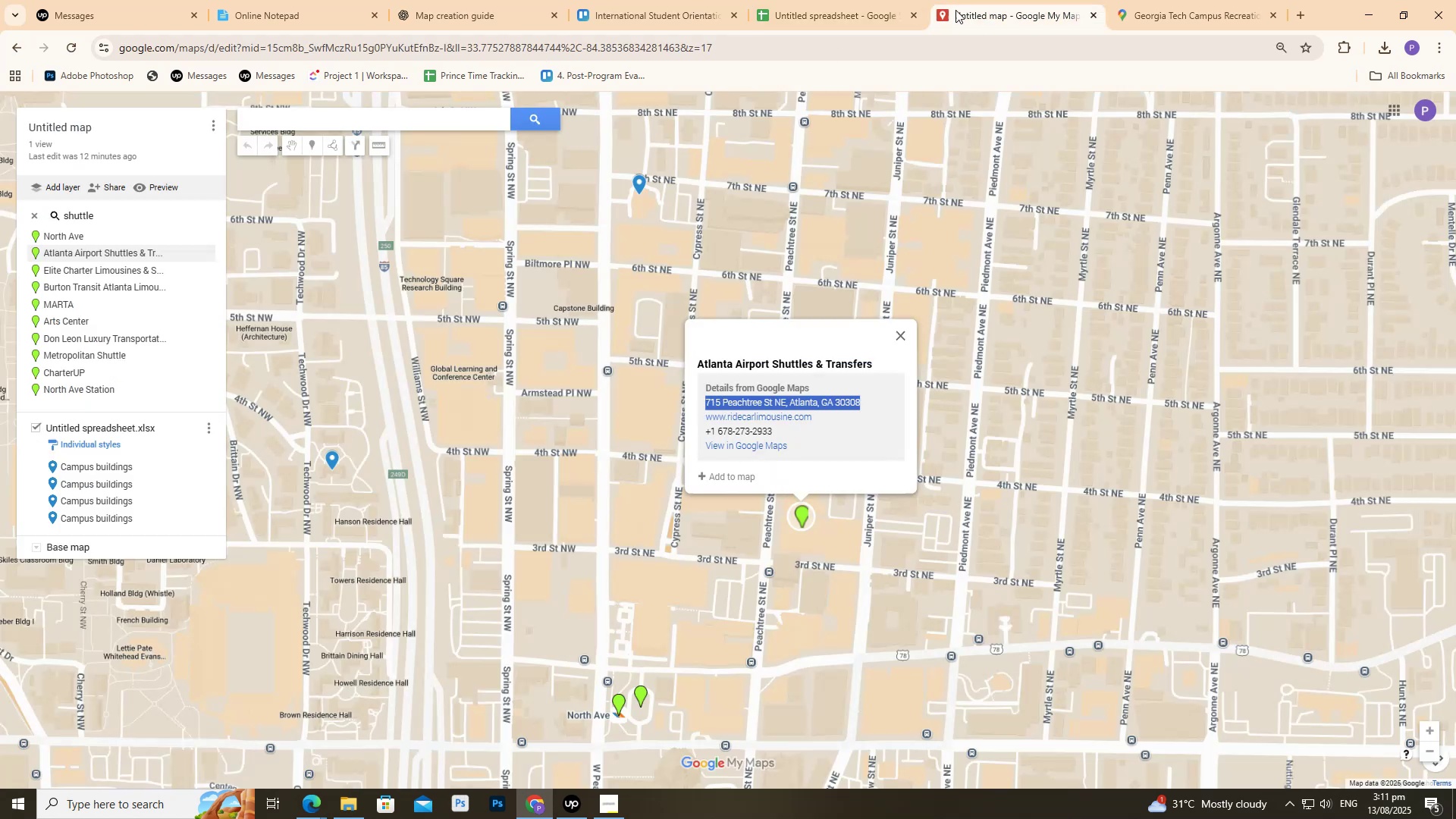 
key(Control+C)
 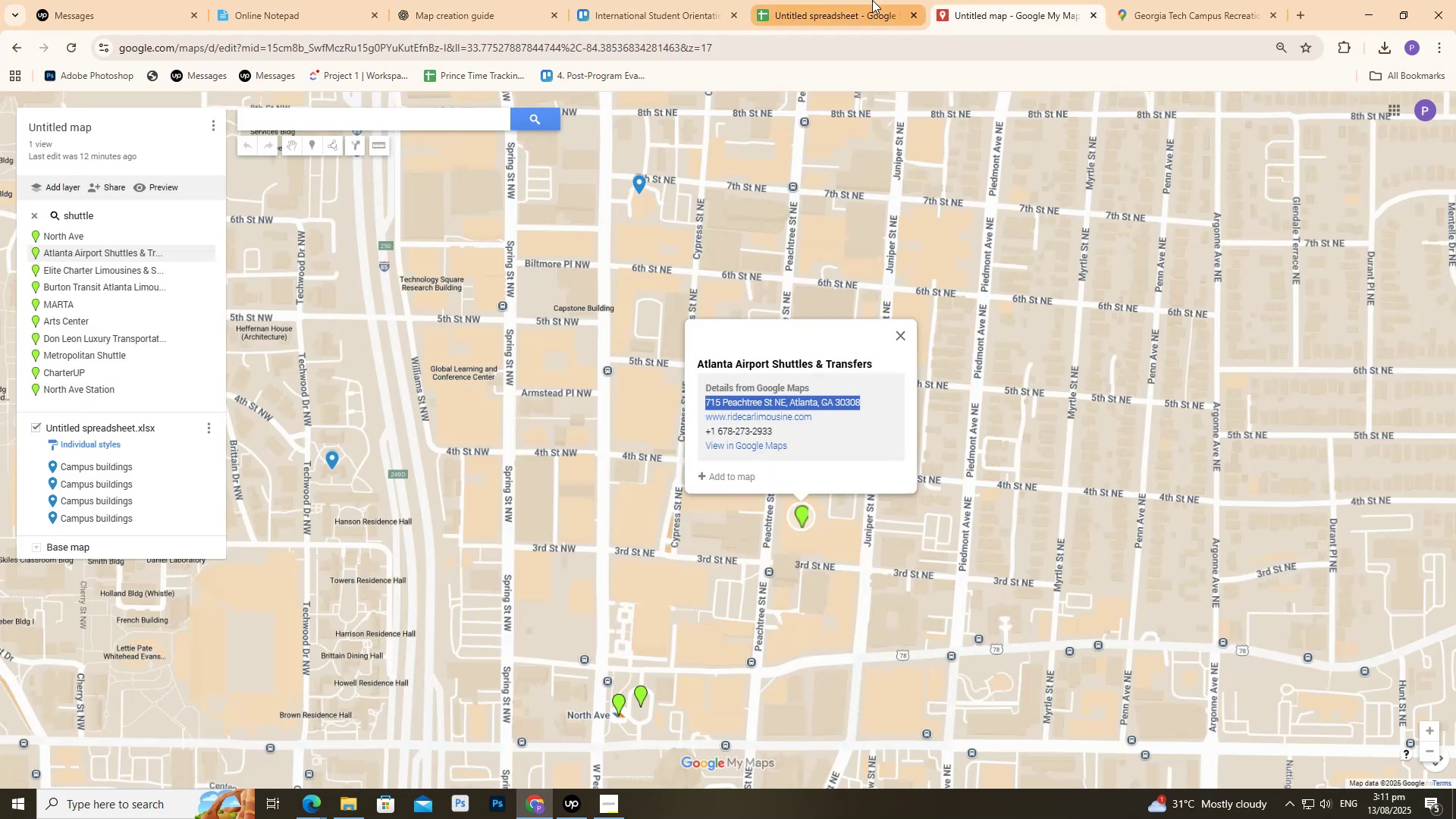 
left_click([872, 0])
 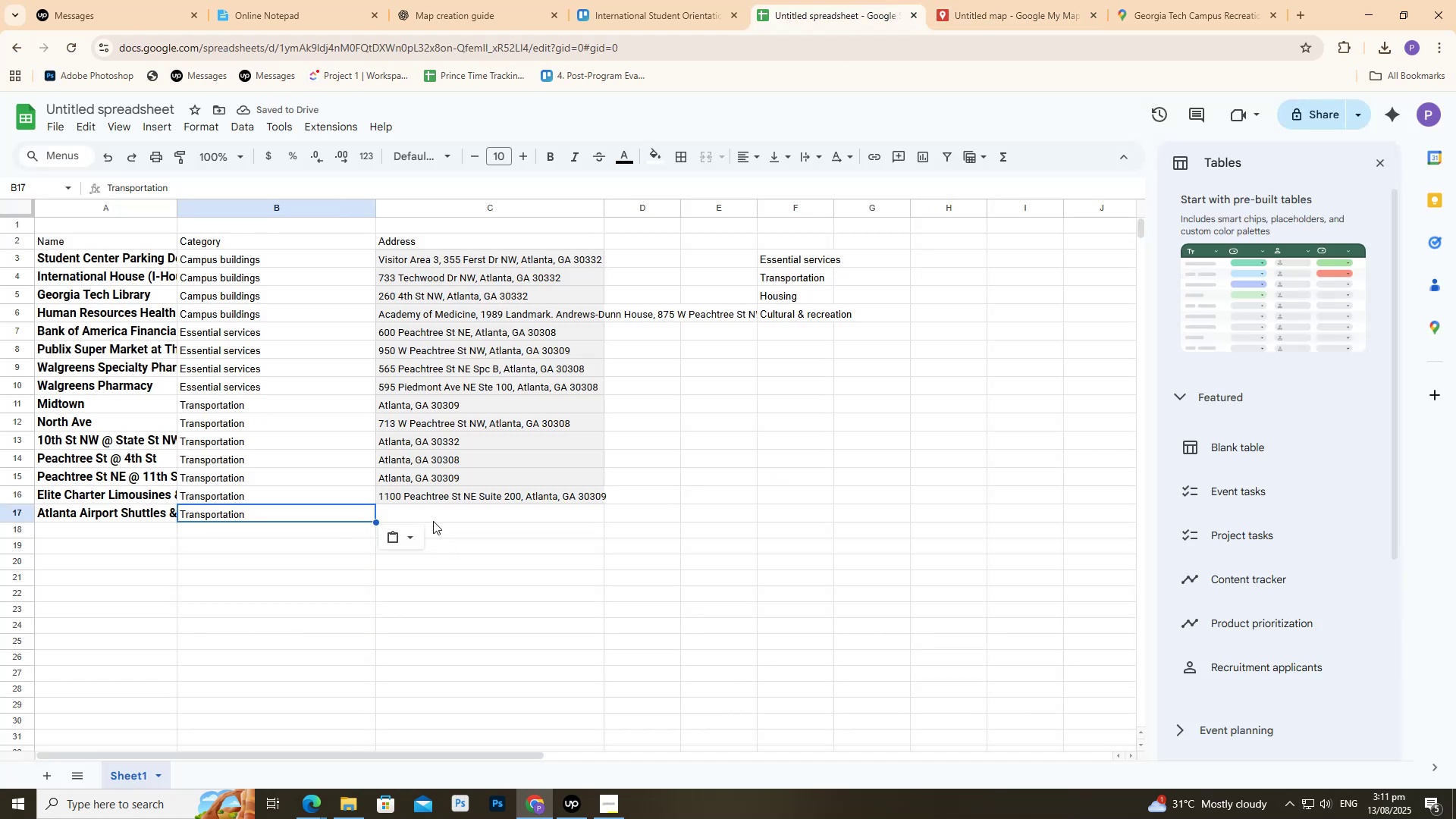 
key(Control+ControlLeft)
 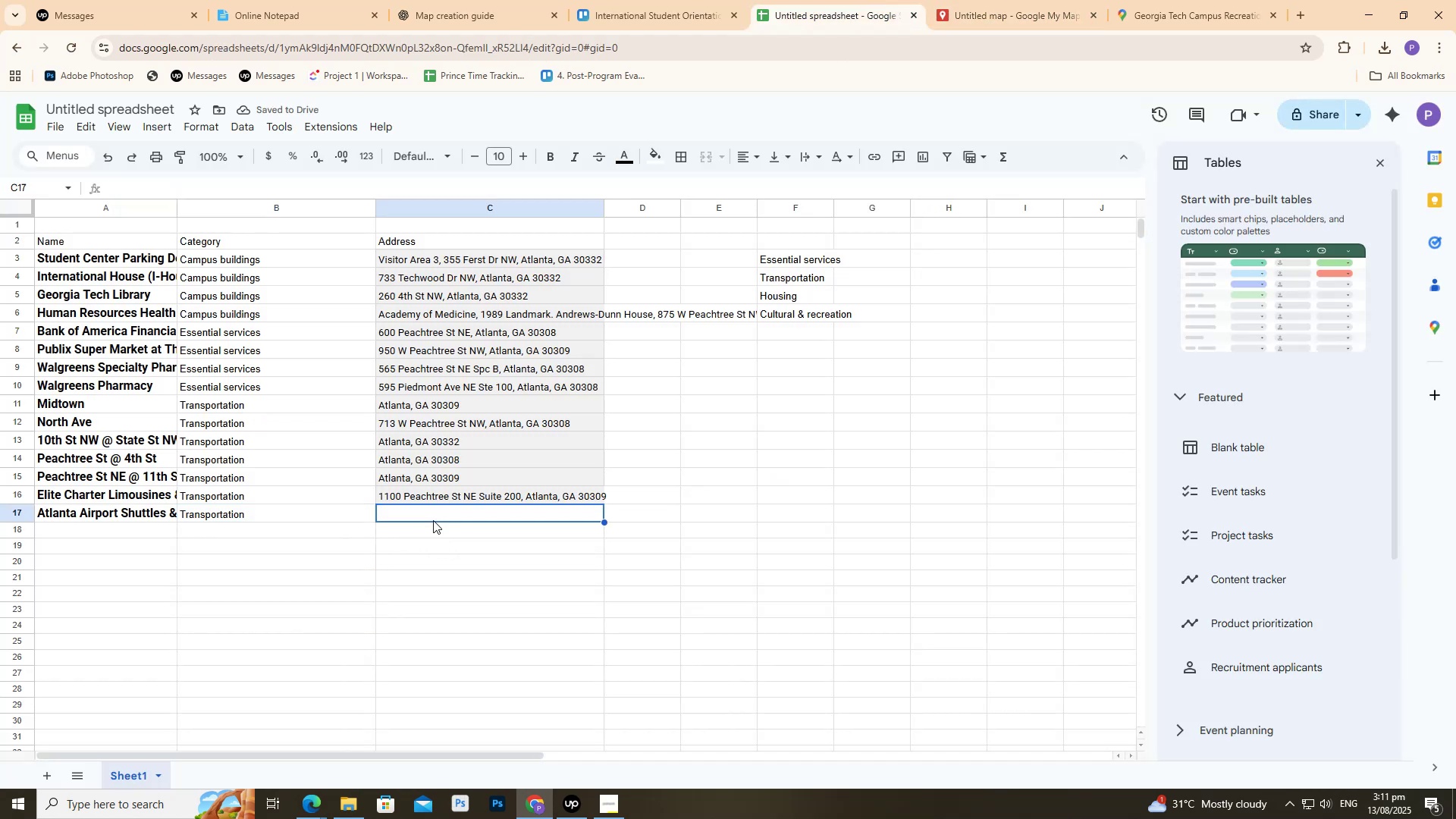 
key(Control+V)
 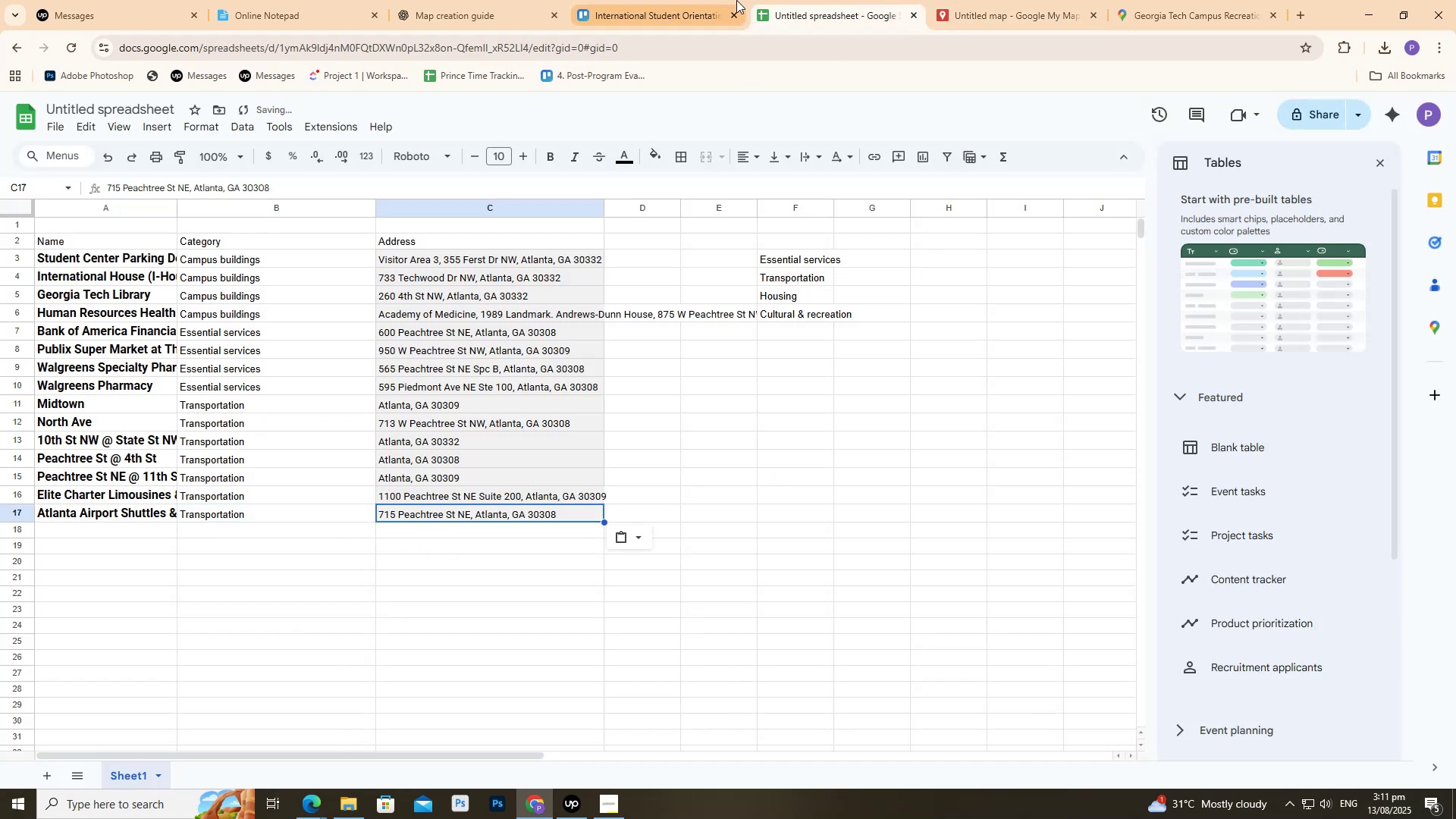 
left_click([733, 0])
 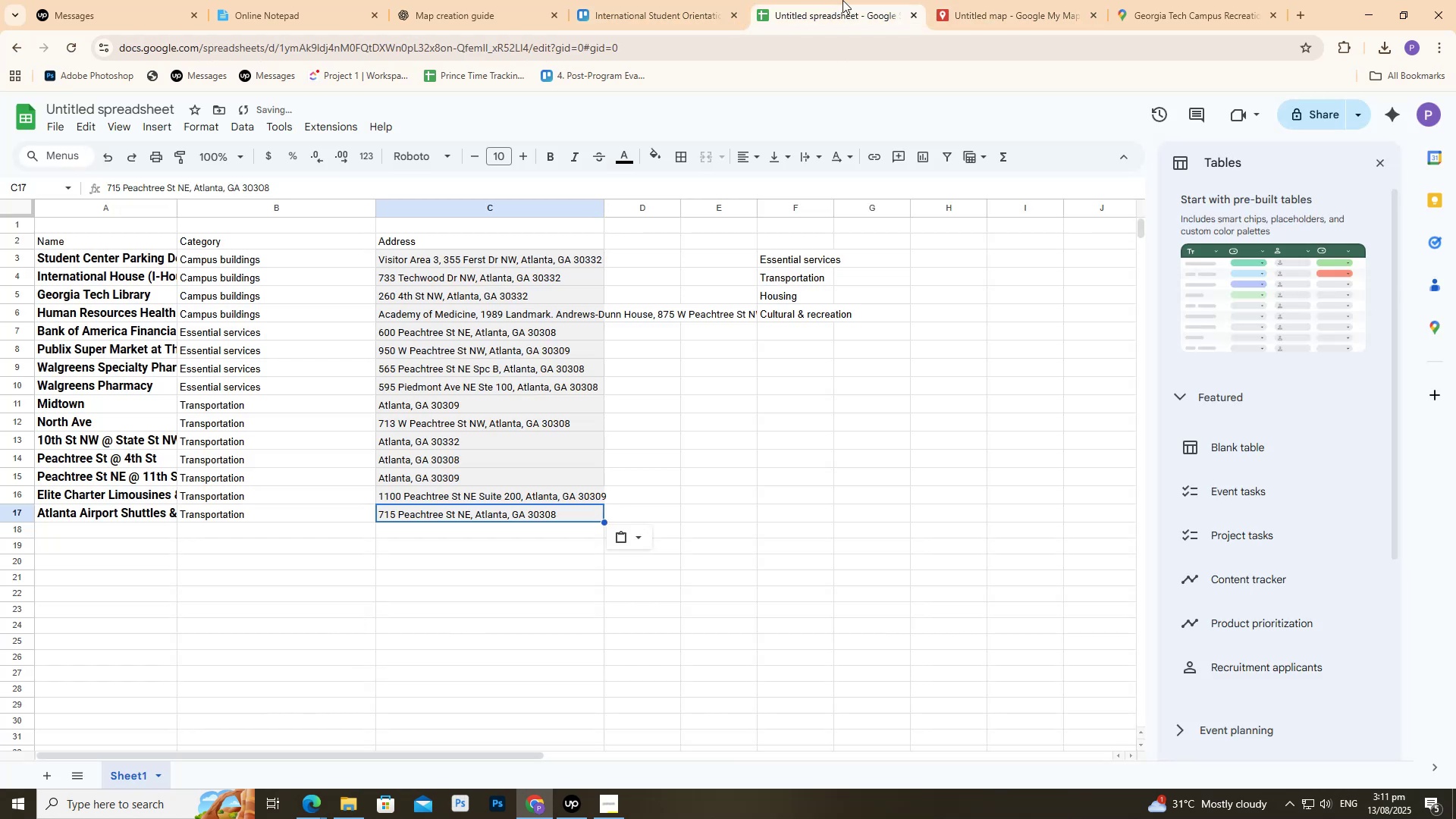 
triple_click([1005, 0])
 